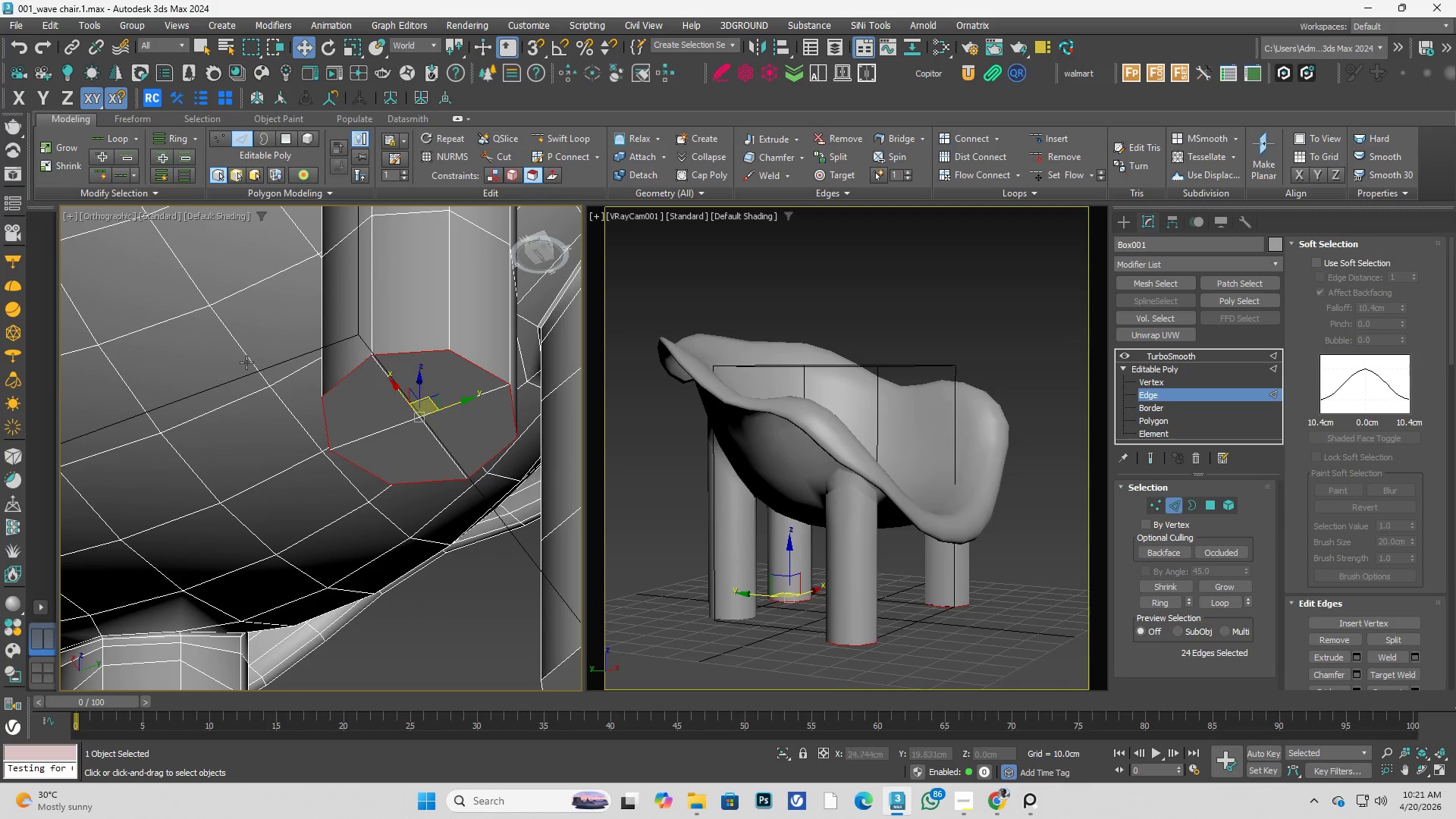 
hold_key(key=AltLeft, duration=0.5)
 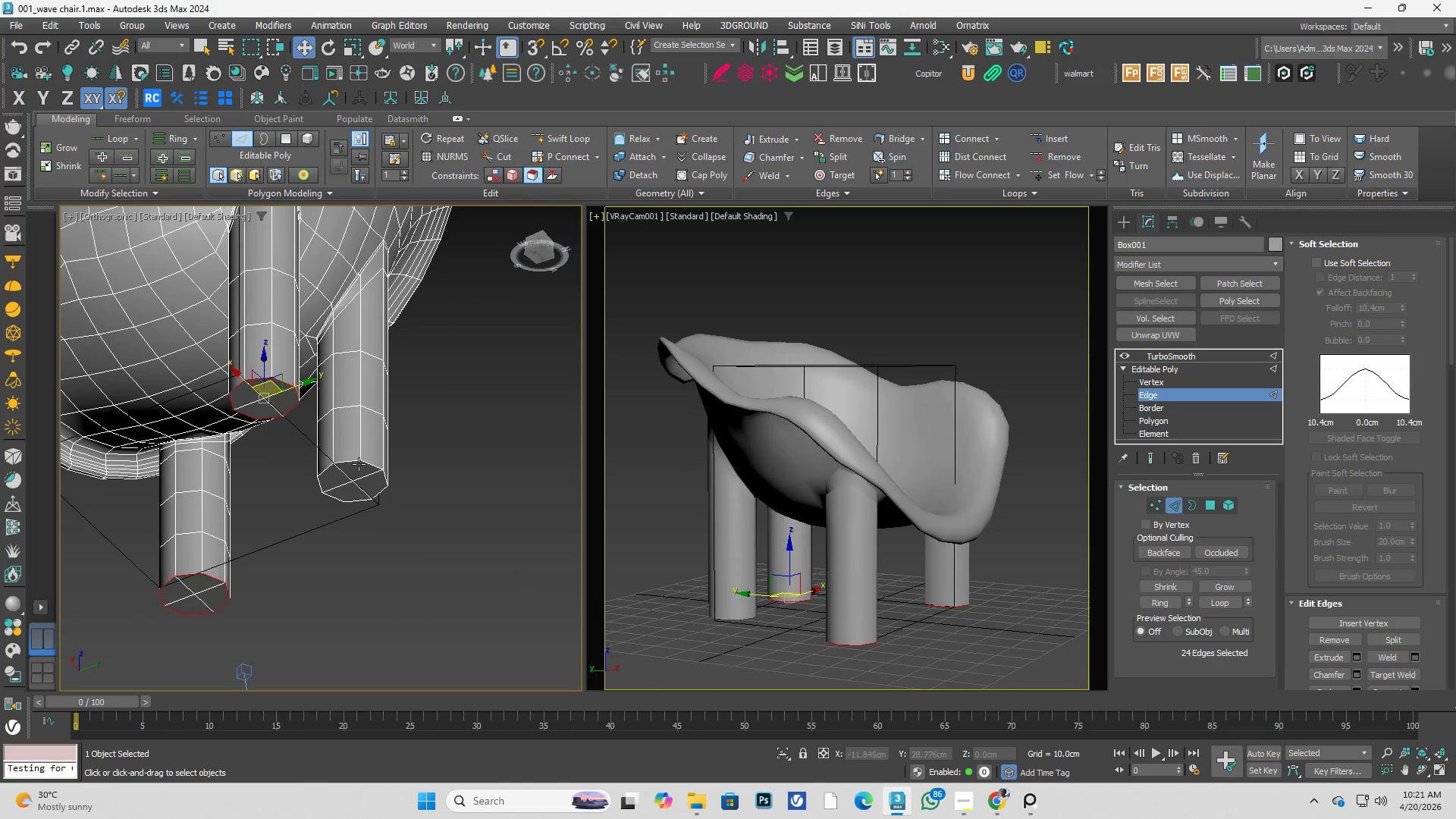 
scroll: coordinate [206, 387], scroll_direction: down, amount: 3.0
 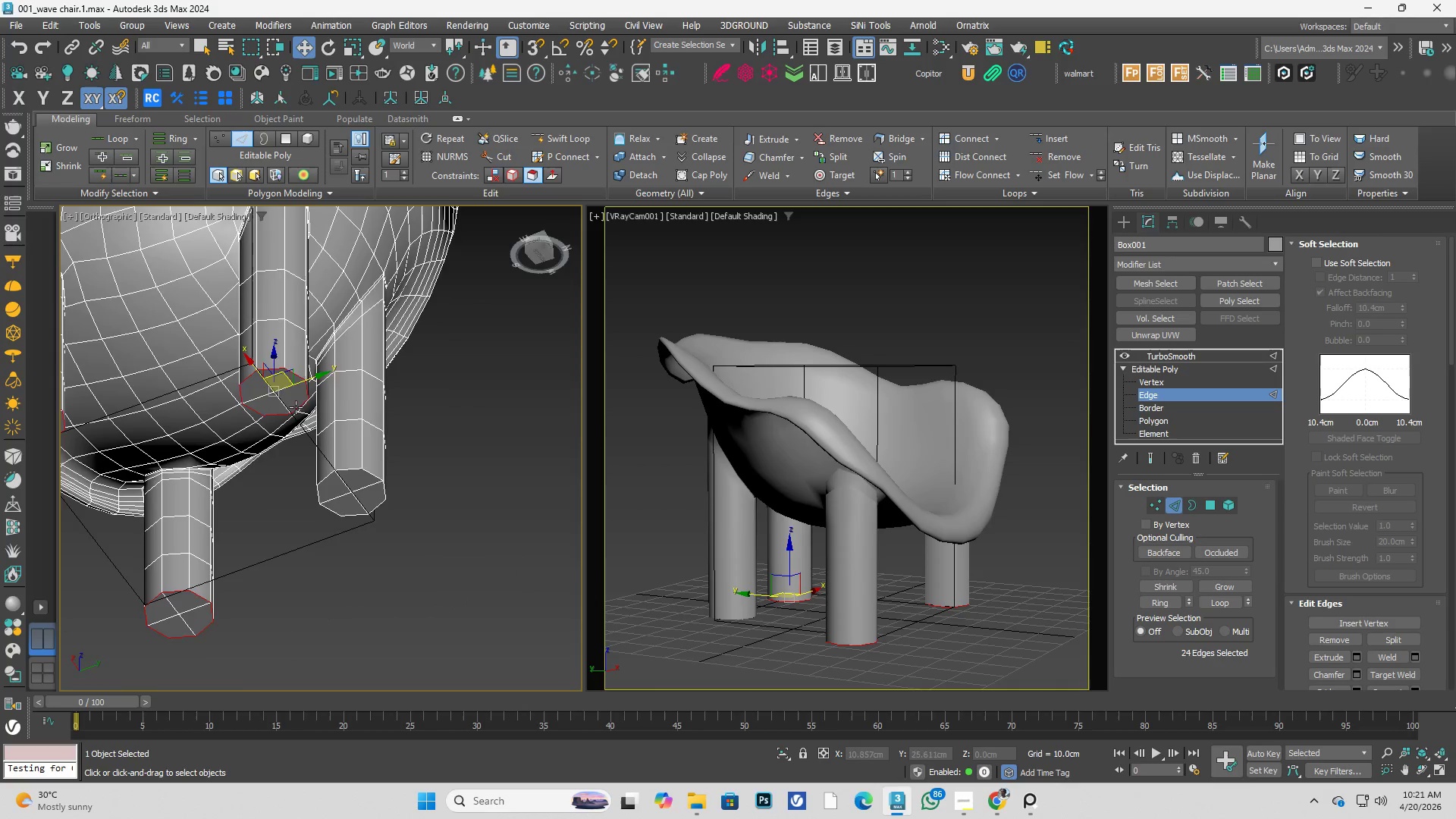 
hold_key(key=ControlLeft, duration=0.55)
left_click([345, 459])
 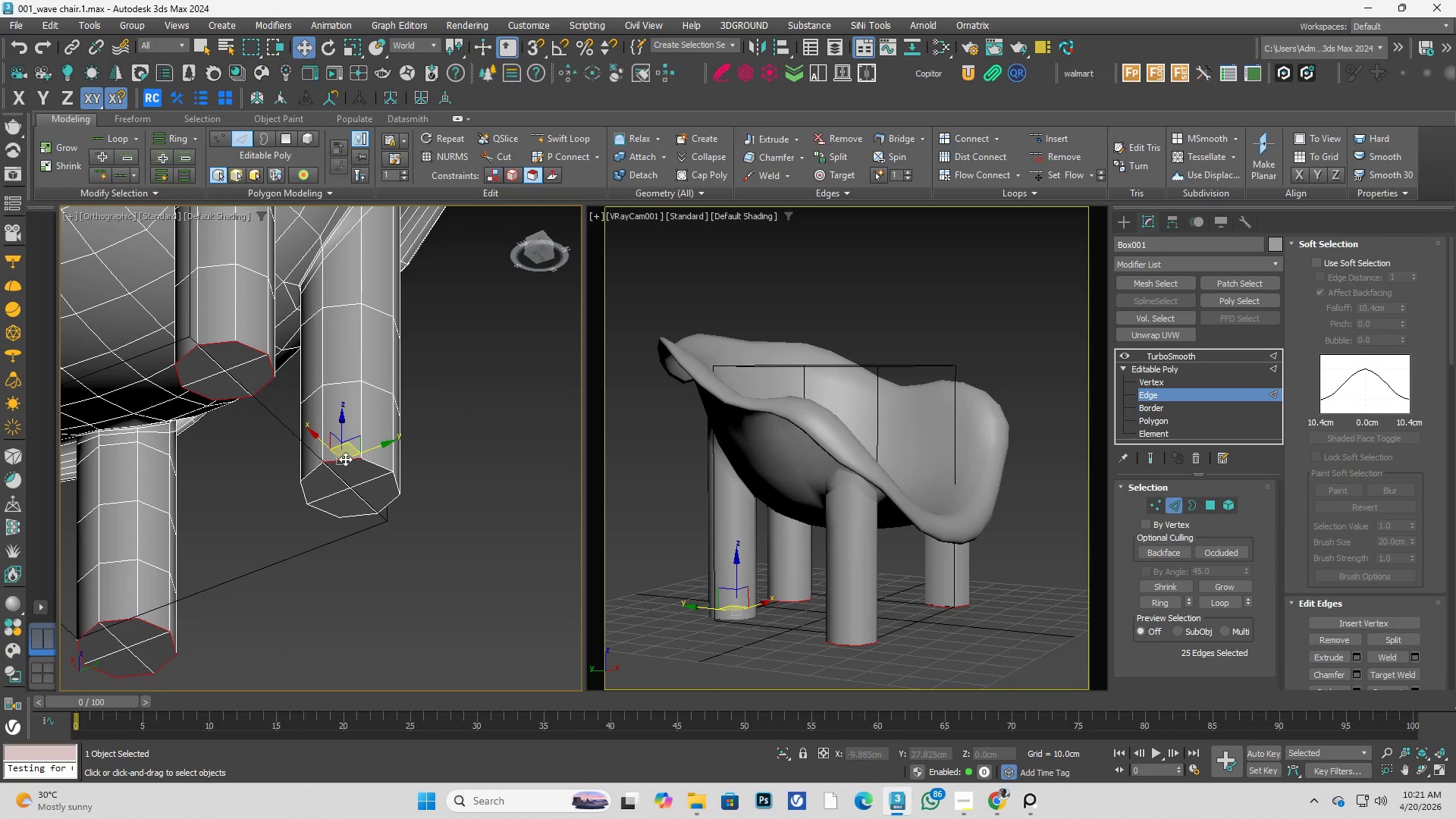 
scroll: coordinate [359, 465], scroll_direction: up, amount: 1.0
 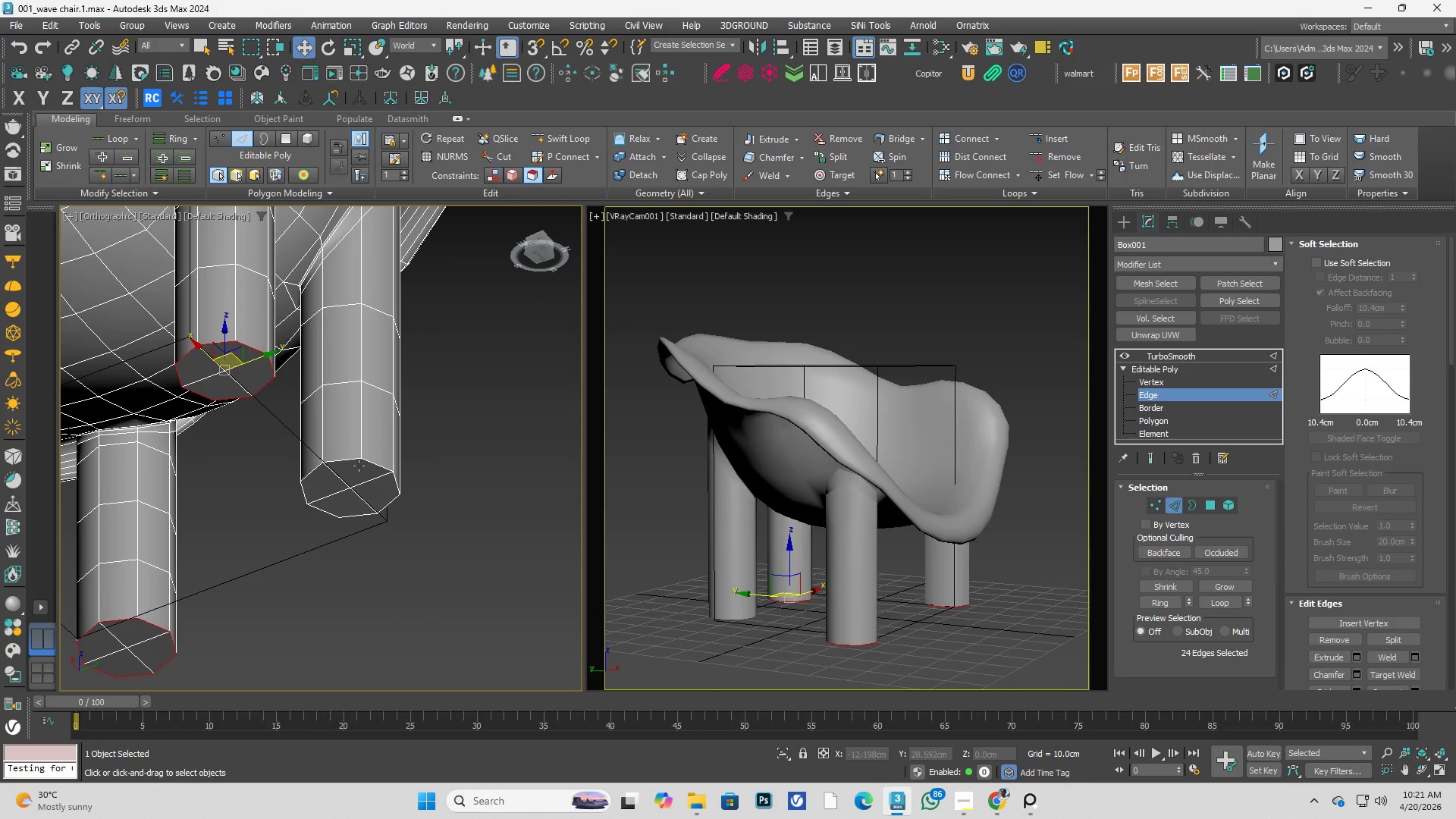 
double_click([345, 459])
 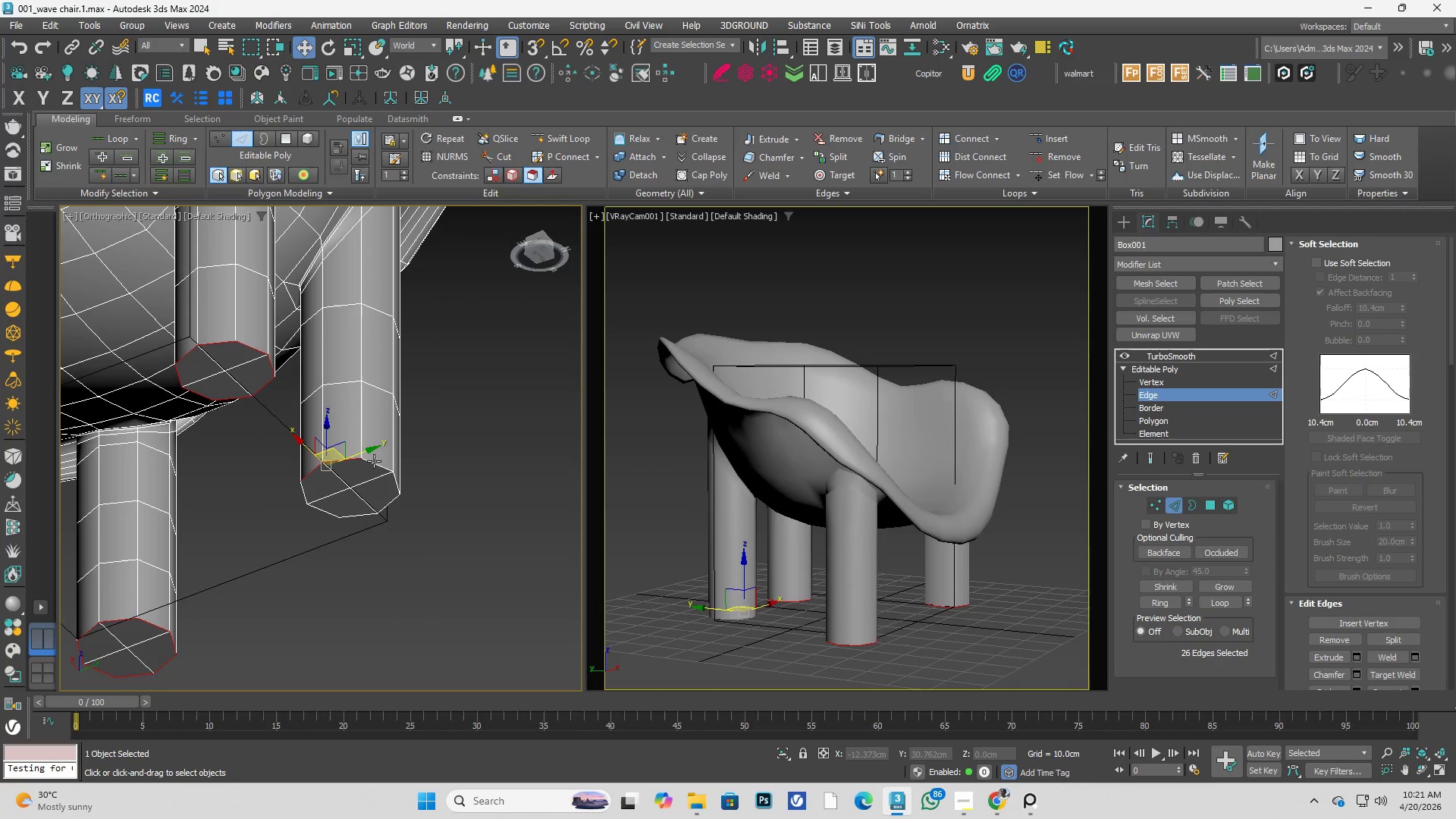 
hold_key(key=ControlLeft, duration=0.42)
triple_click([378, 464])
 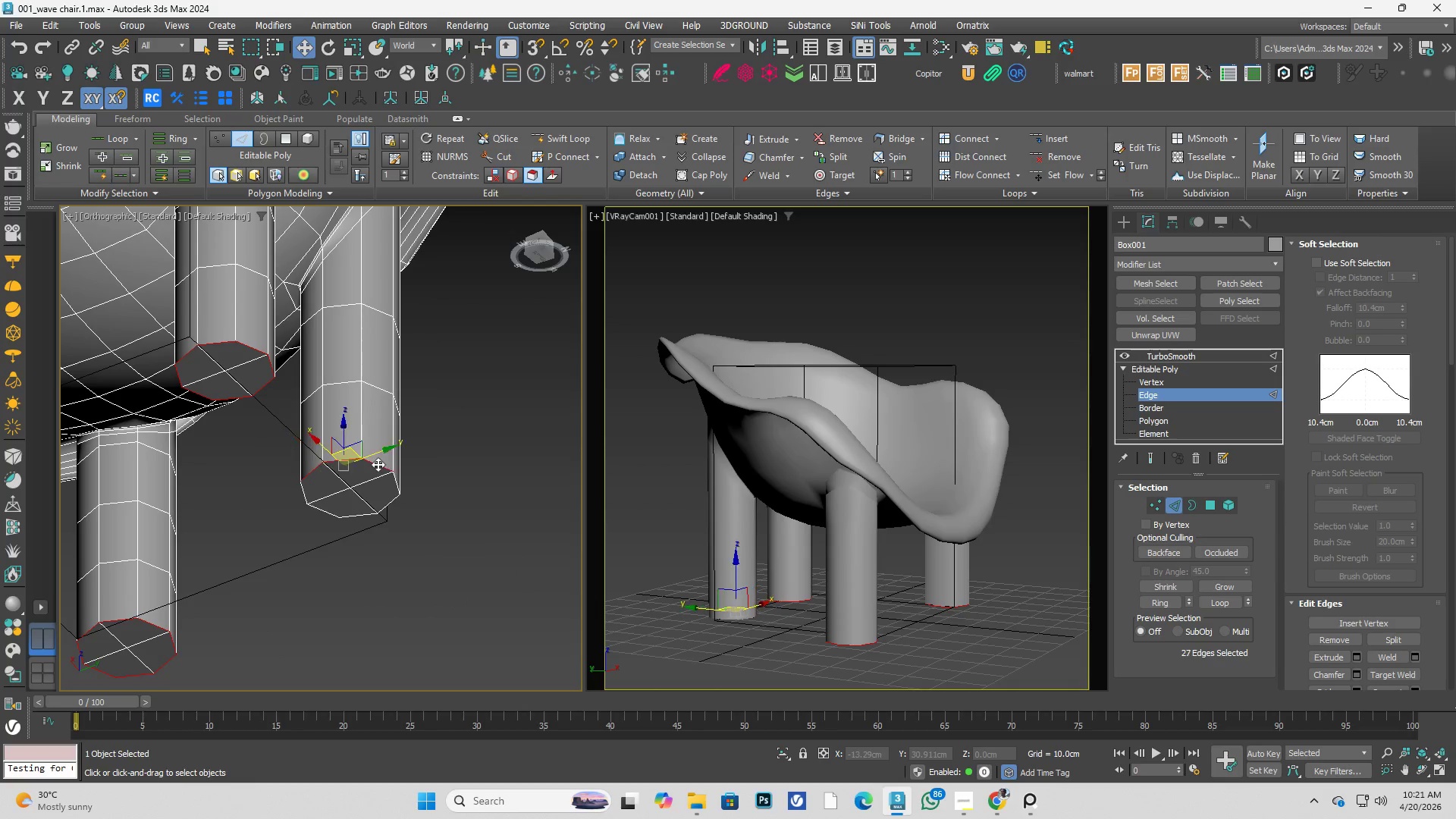 
triple_click([378, 464])
 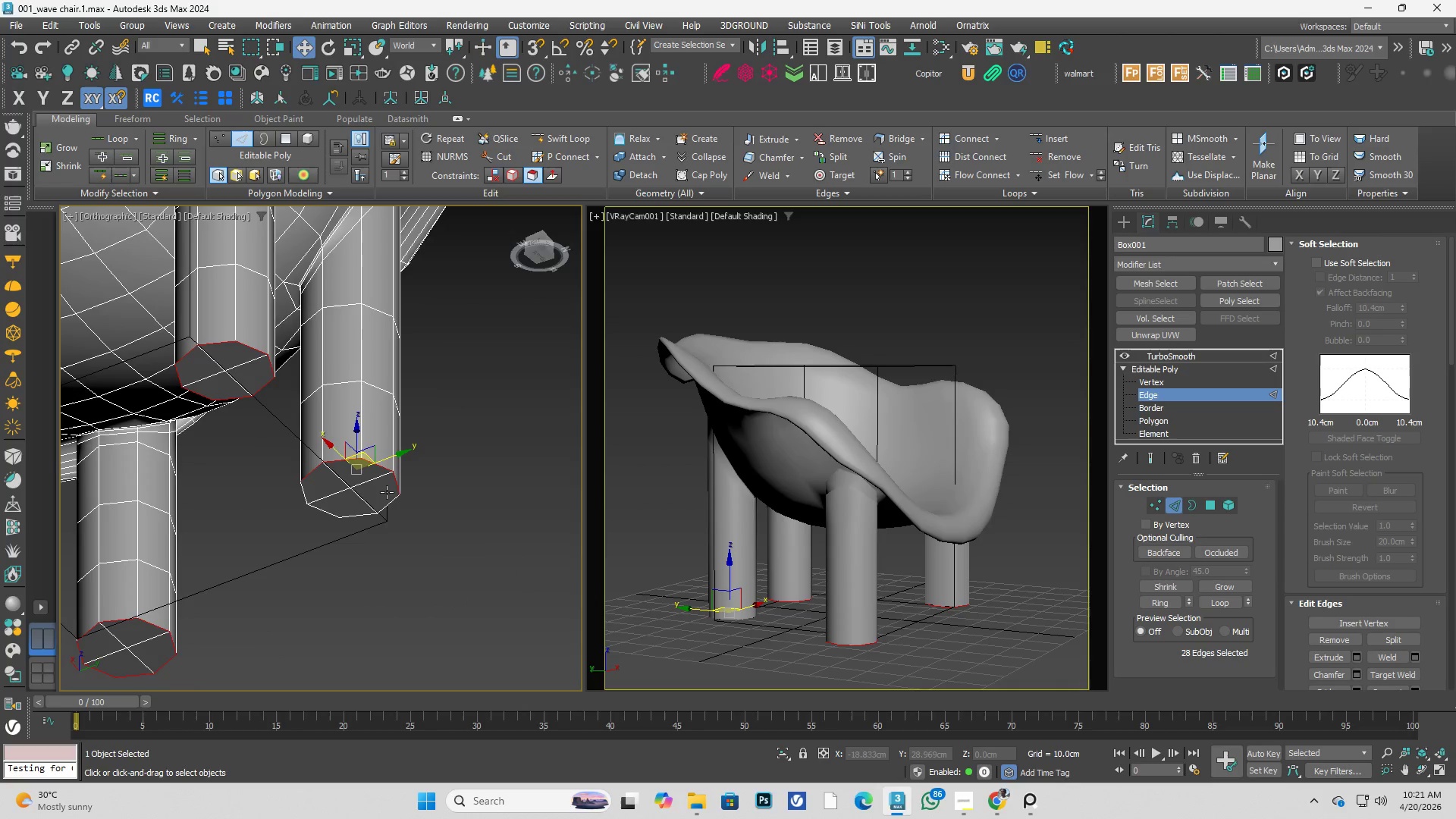 
hold_key(key=AltLeft, duration=0.67)
 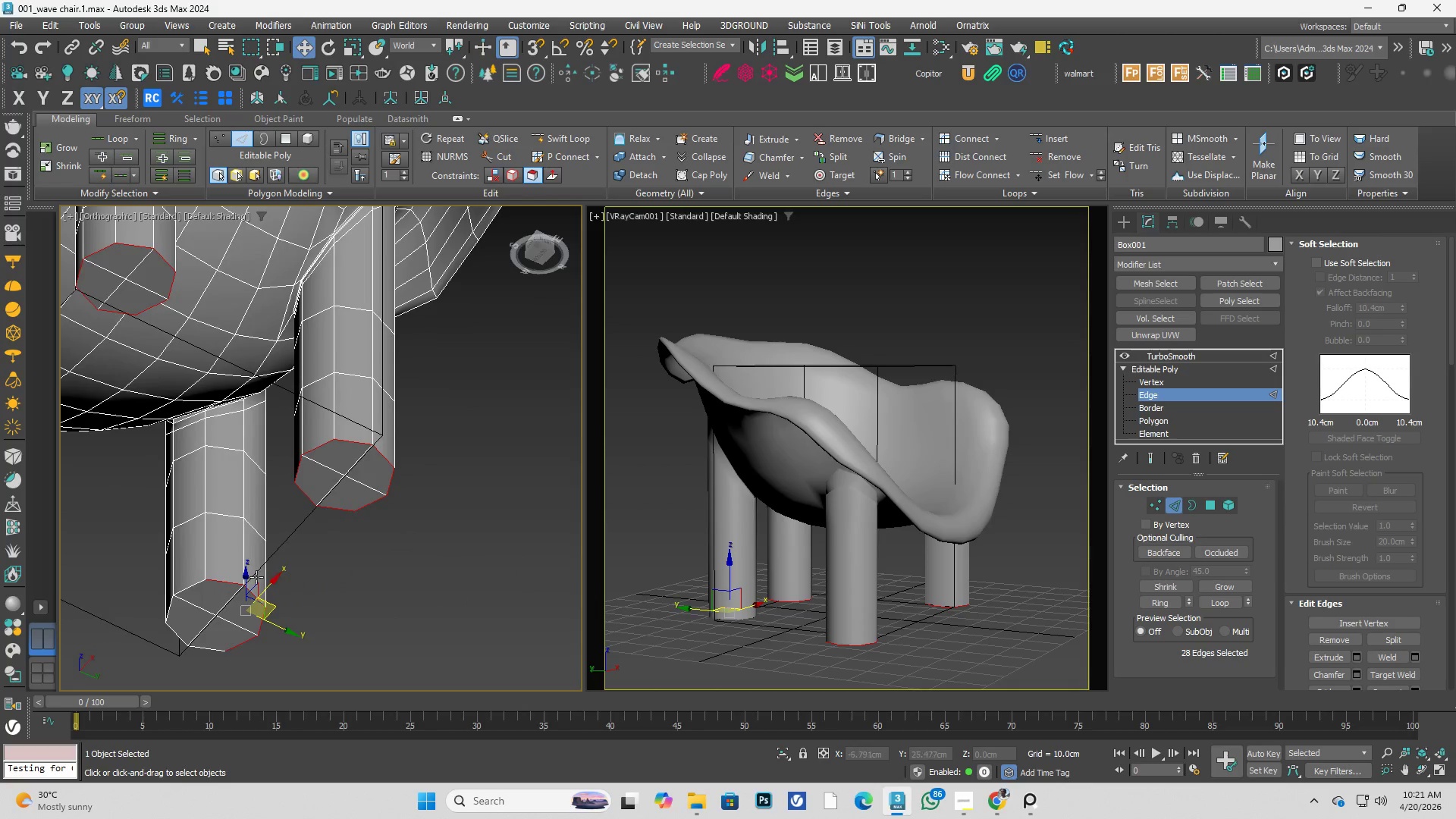 
hold_key(key=ControlLeft, duration=0.58)
left_click([259, 526])
 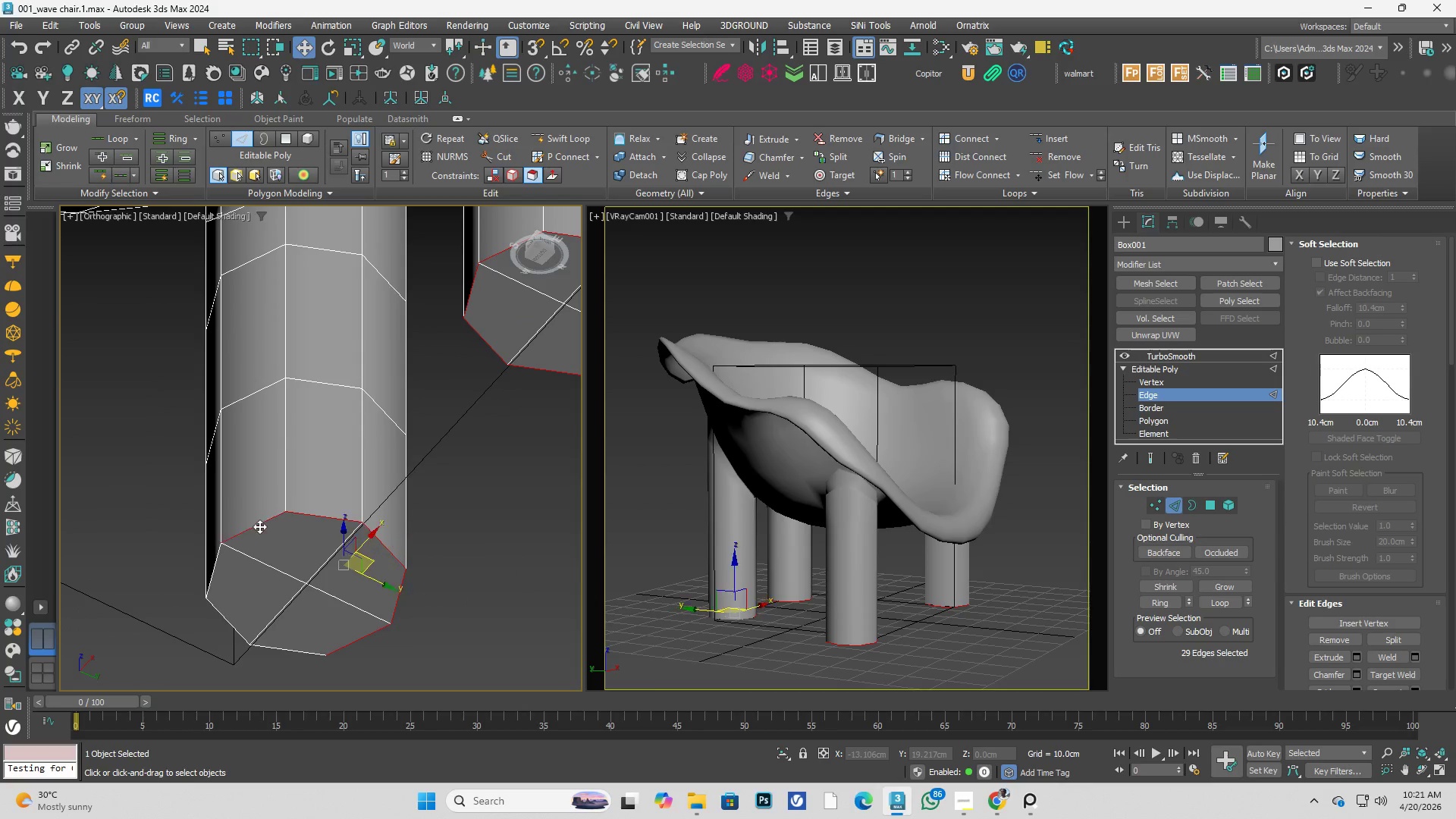 
scroll: coordinate [274, 529], scroll_direction: up, amount: 2.0
 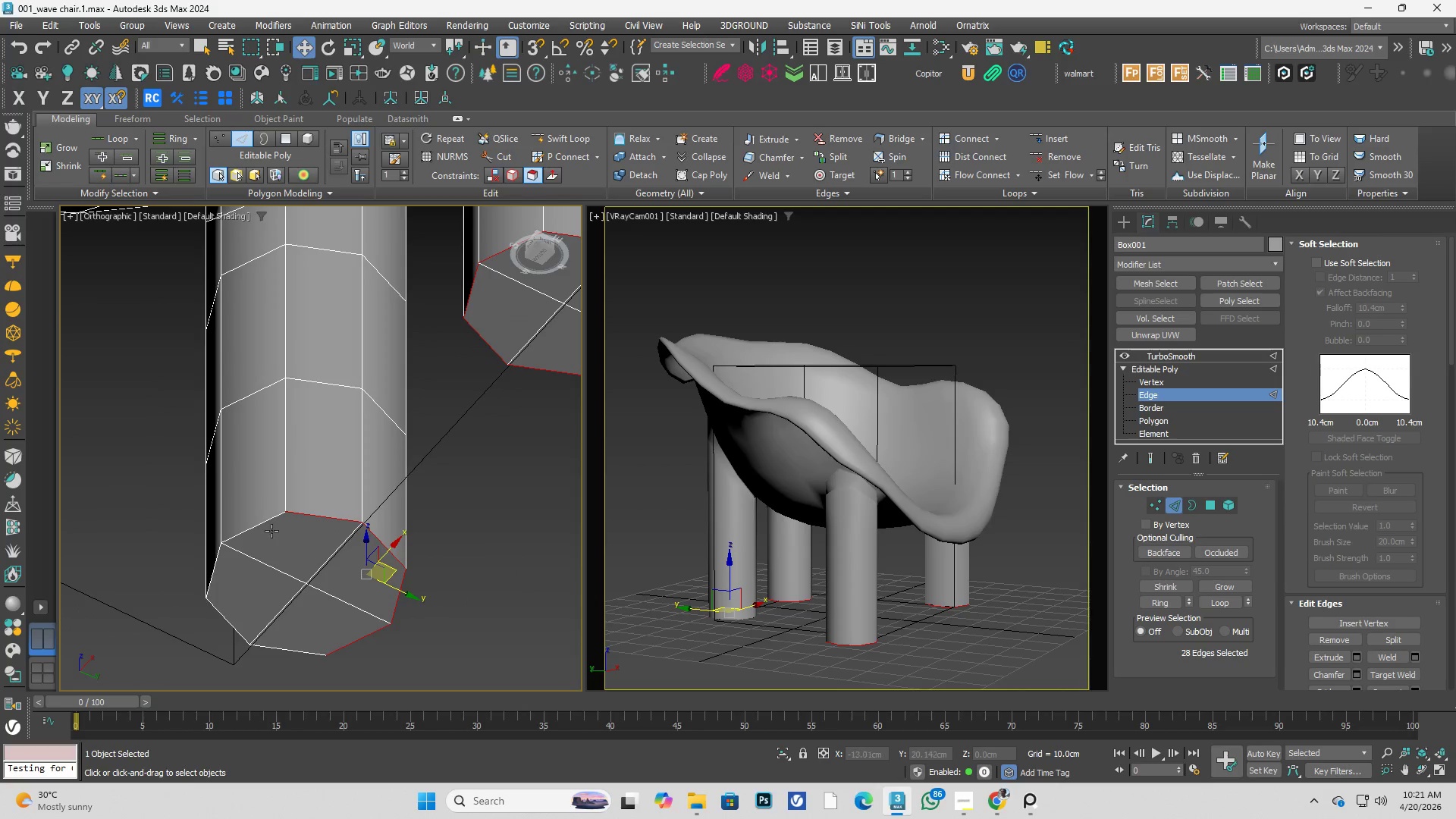 
double_click([259, 526])
 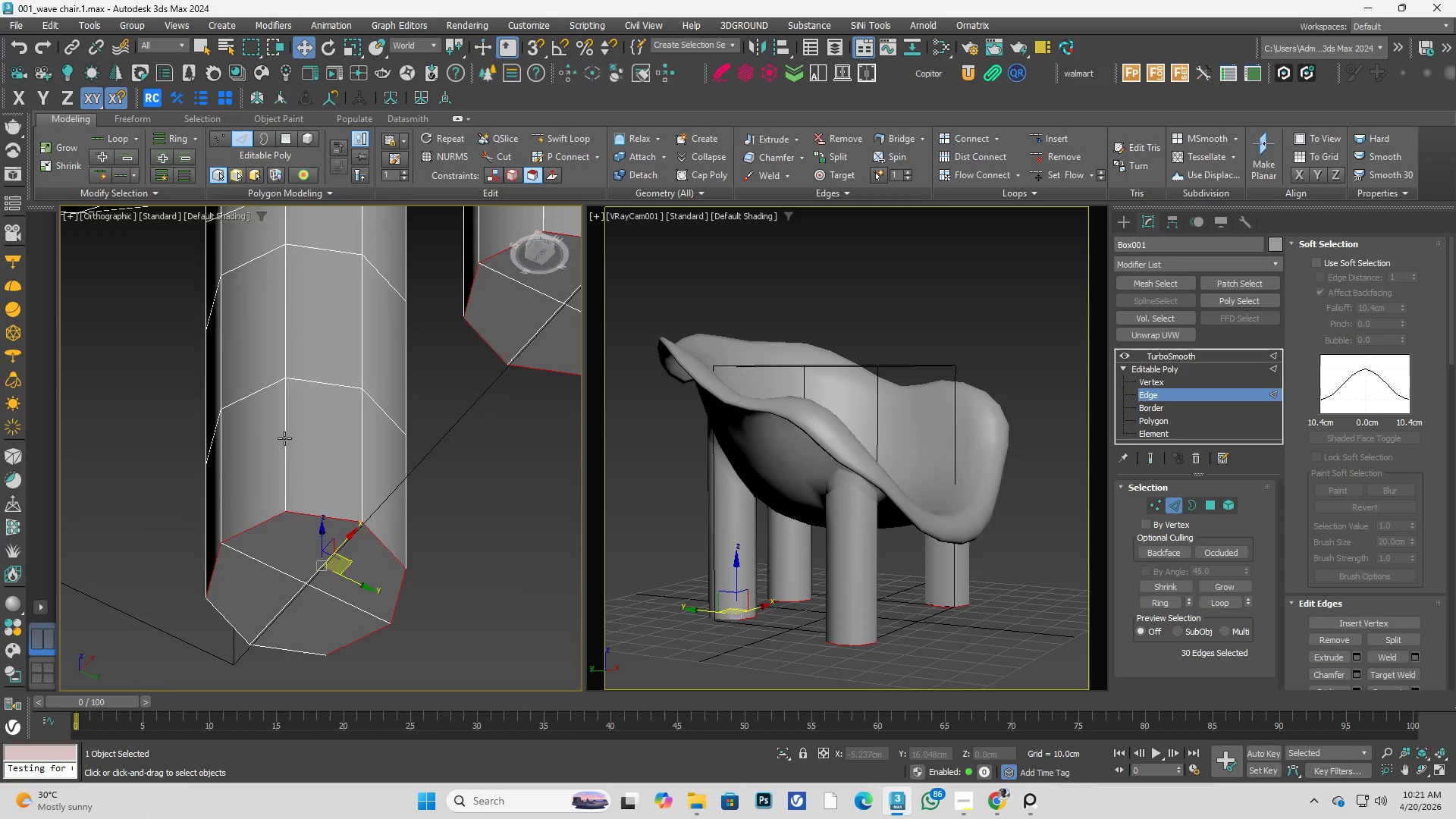 
hold_key(key=AltLeft, duration=0.39)
 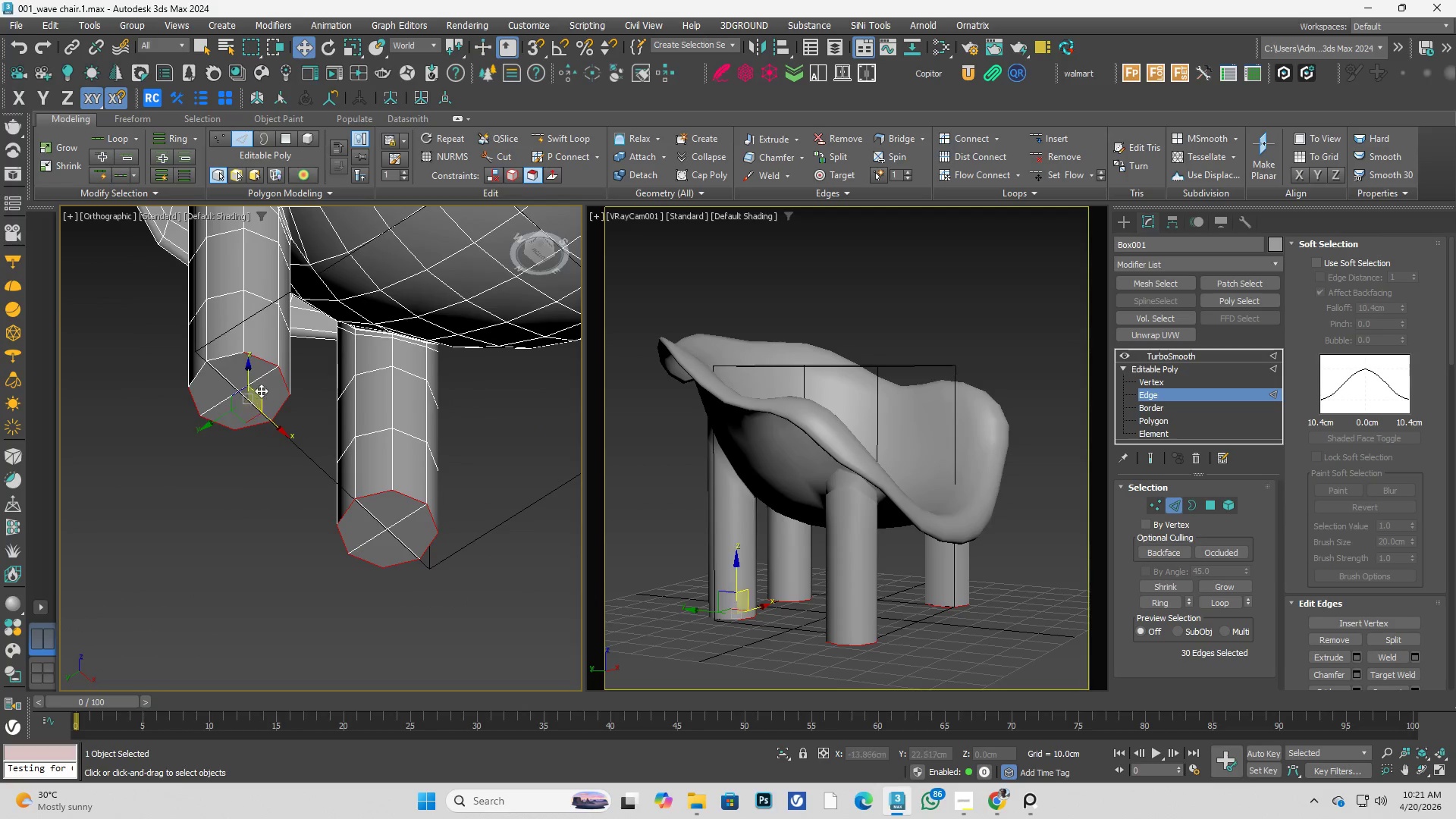 
scroll: coordinate [287, 438], scroll_direction: down, amount: 2.0
 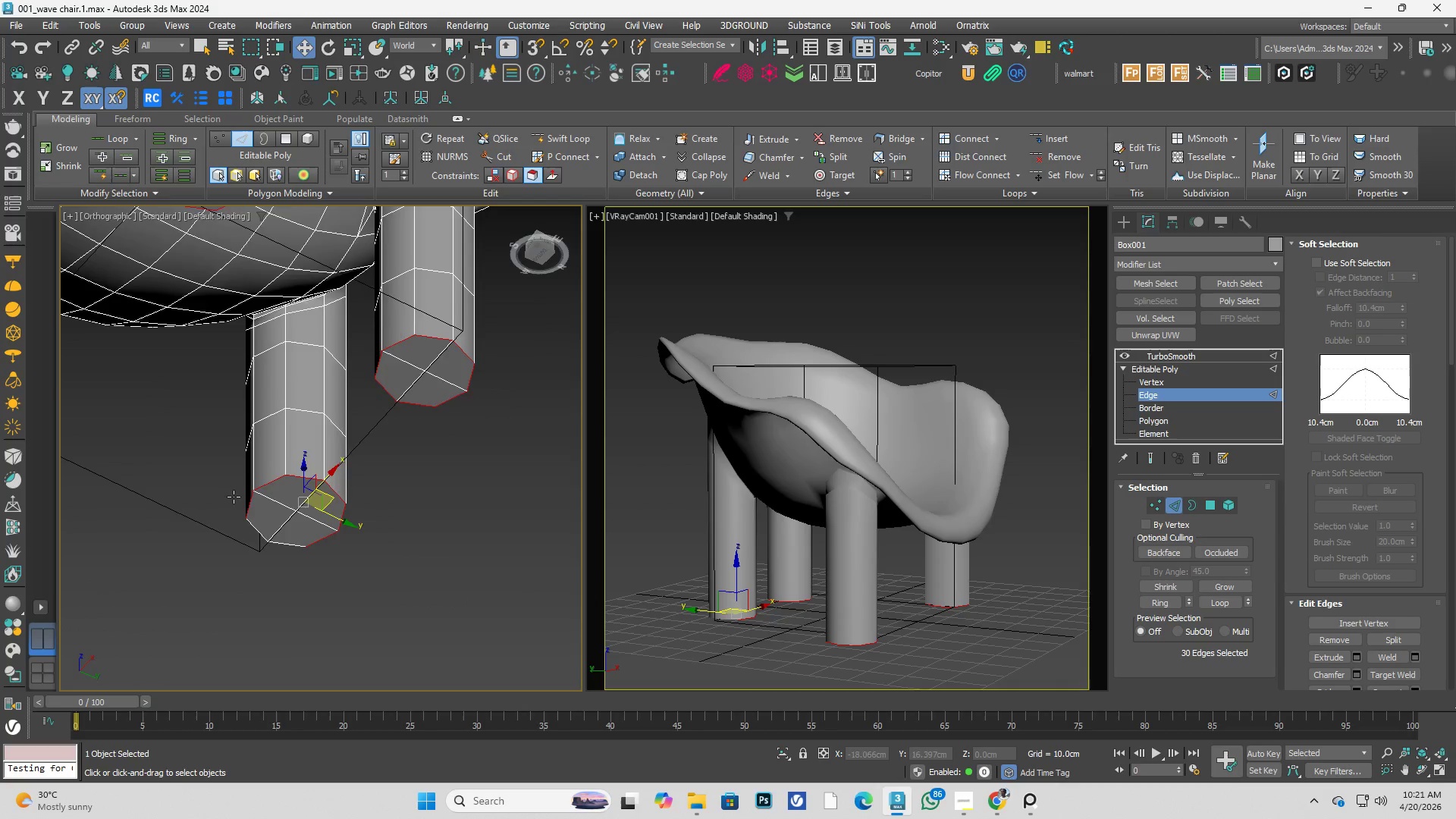 
hold_key(key=ControlLeft, duration=0.48)
double_click([221, 349])
 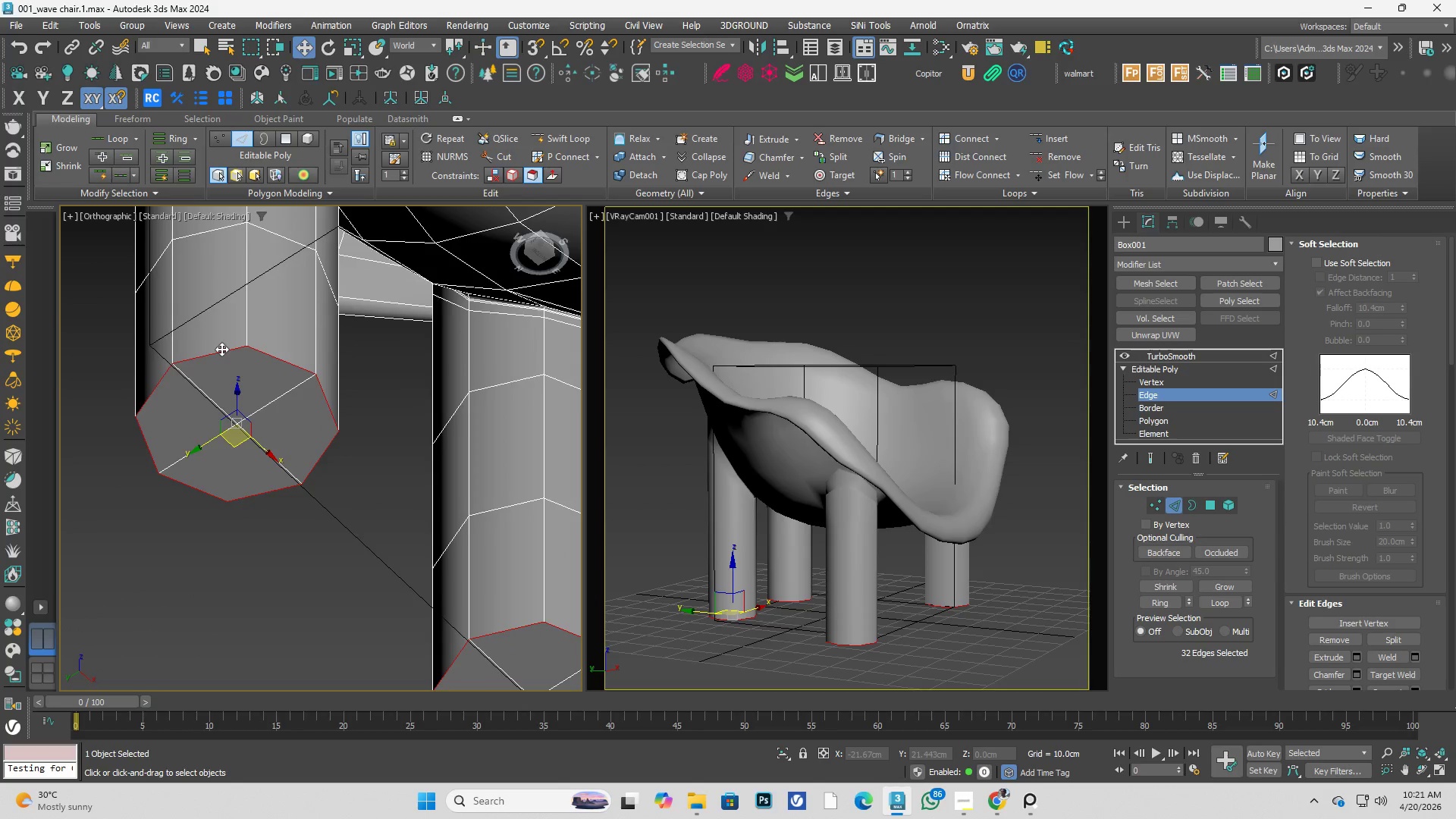 
scroll: coordinate [240, 356], scroll_direction: up, amount: 2.0
 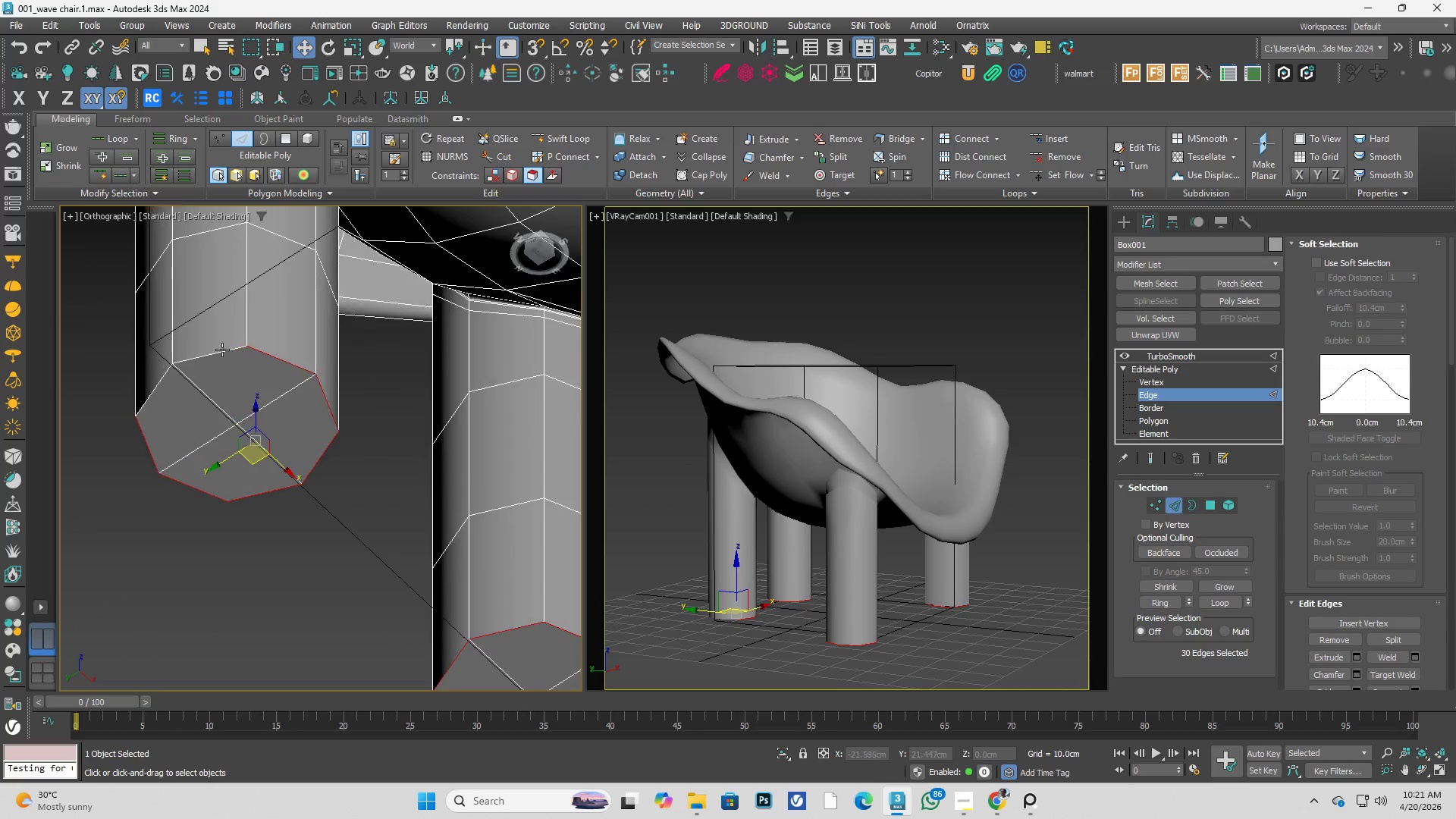 
hold_key(key=AltLeft, duration=1.17)
 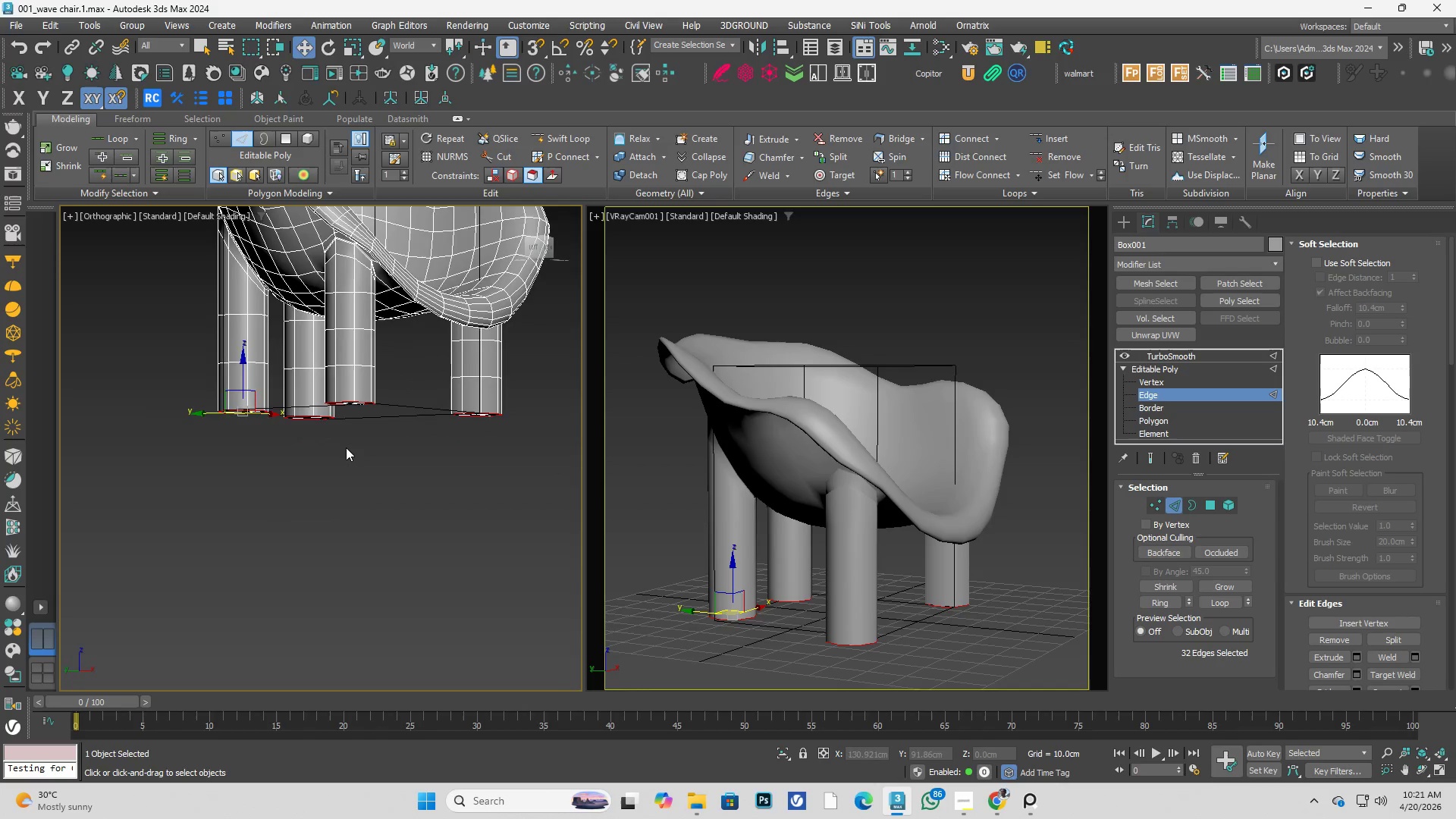 
scroll: coordinate [255, 435], scroll_direction: down, amount: 4.0
 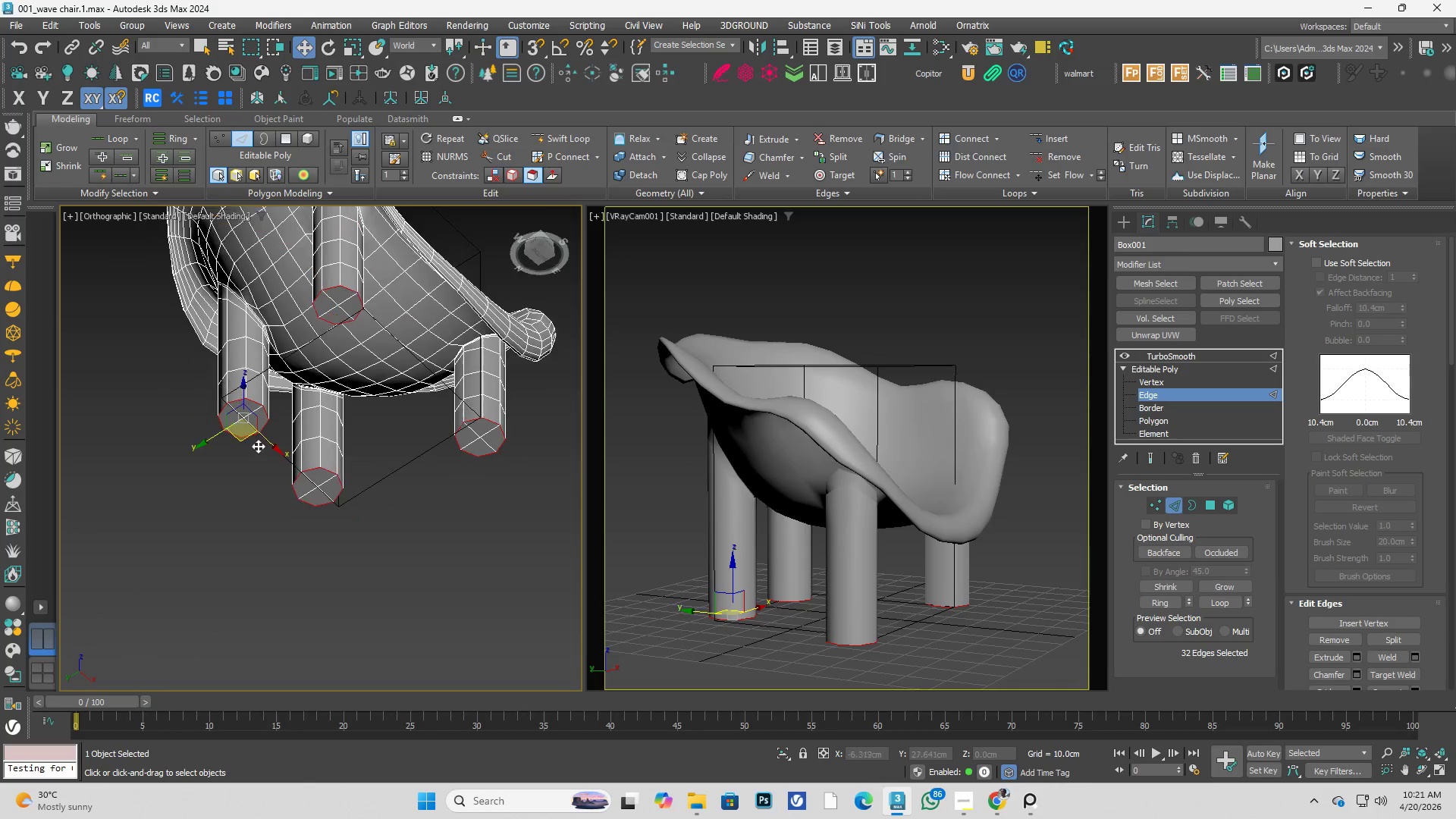 
key(Alt+AltLeft)
 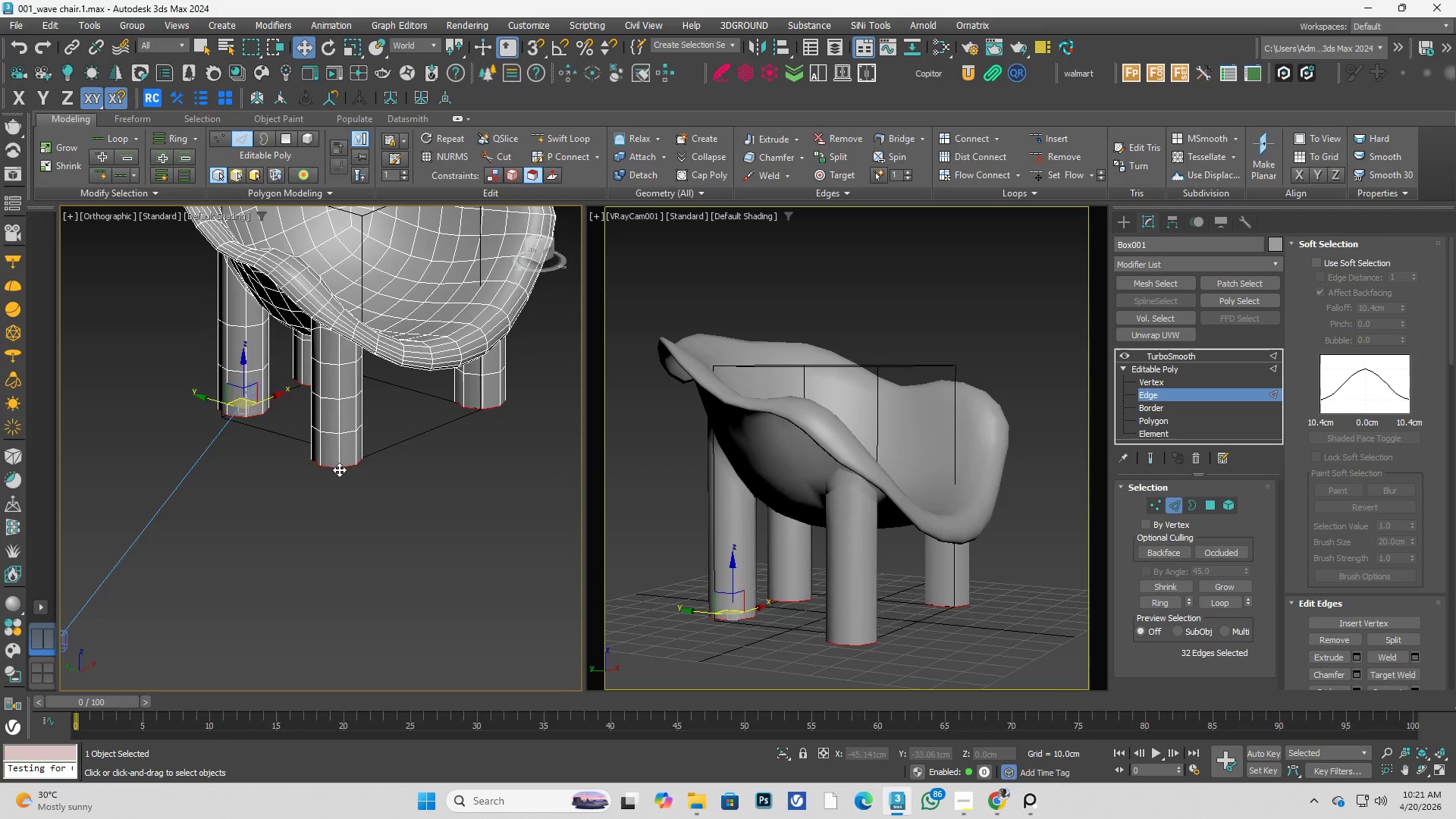 
hold_key(key=AltLeft, duration=0.53)
 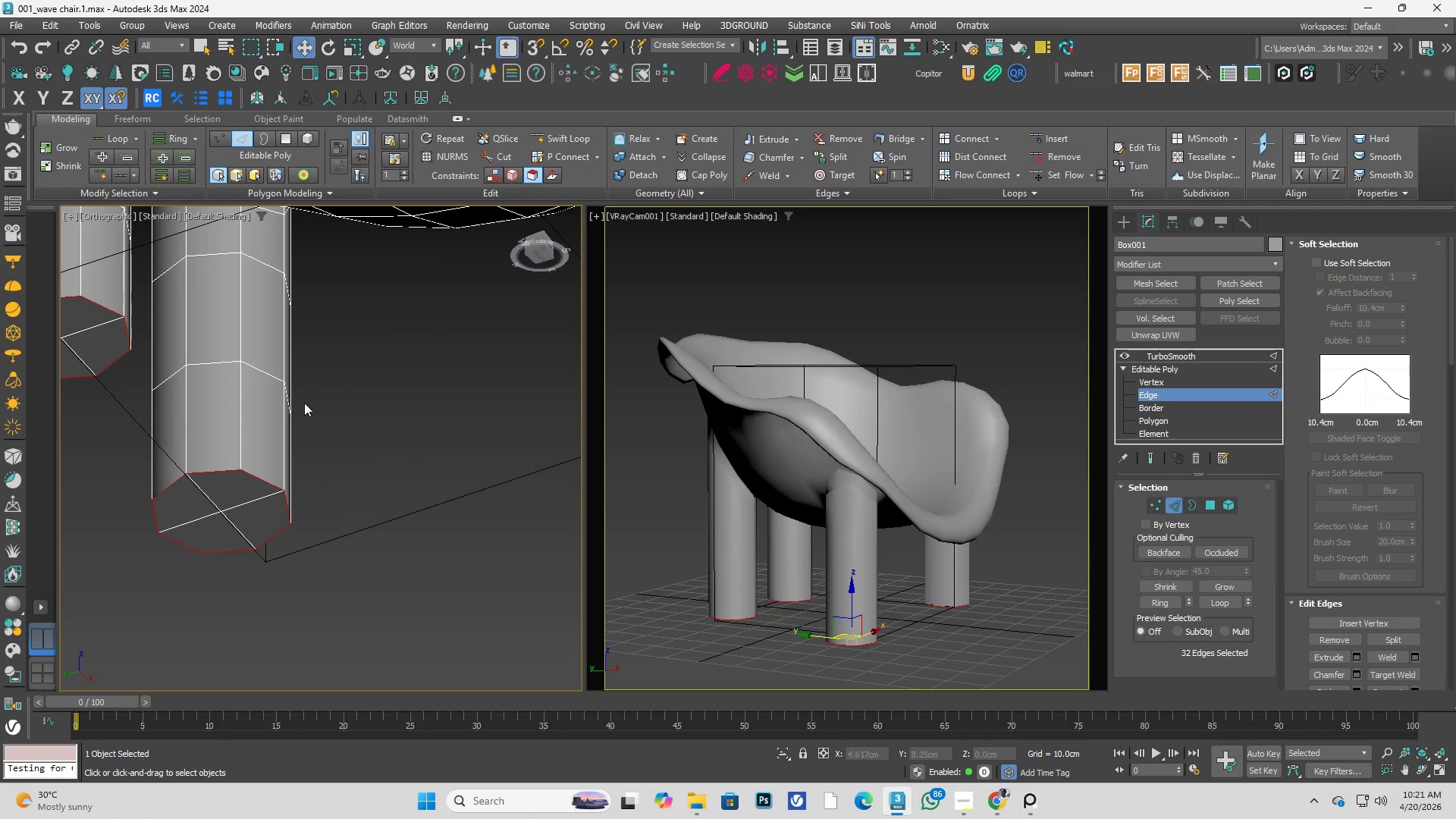 
scroll: coordinate [344, 443], scroll_direction: up, amount: 3.0
 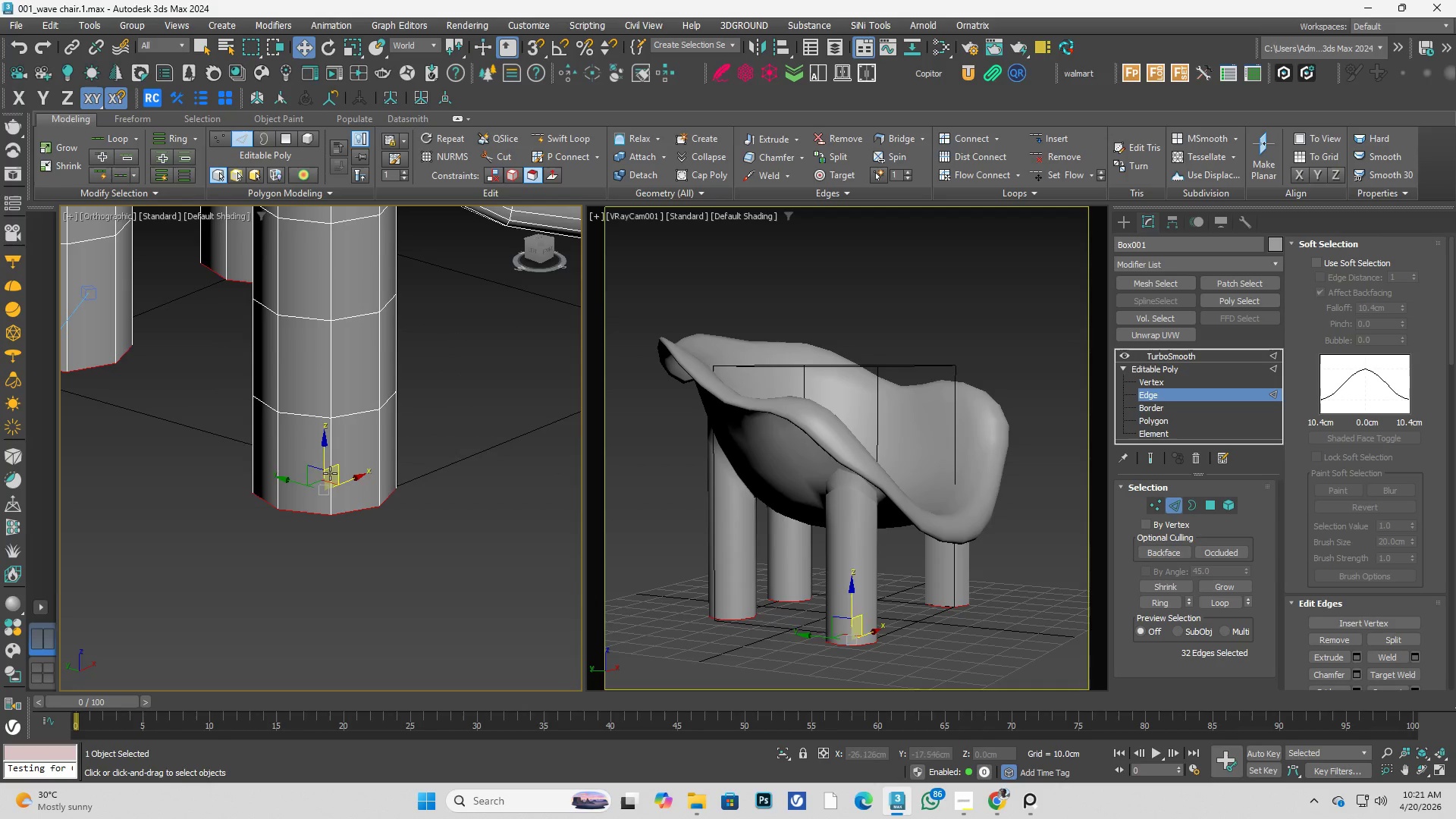 
scroll: coordinate [290, 416], scroll_direction: down, amount: 2.0
 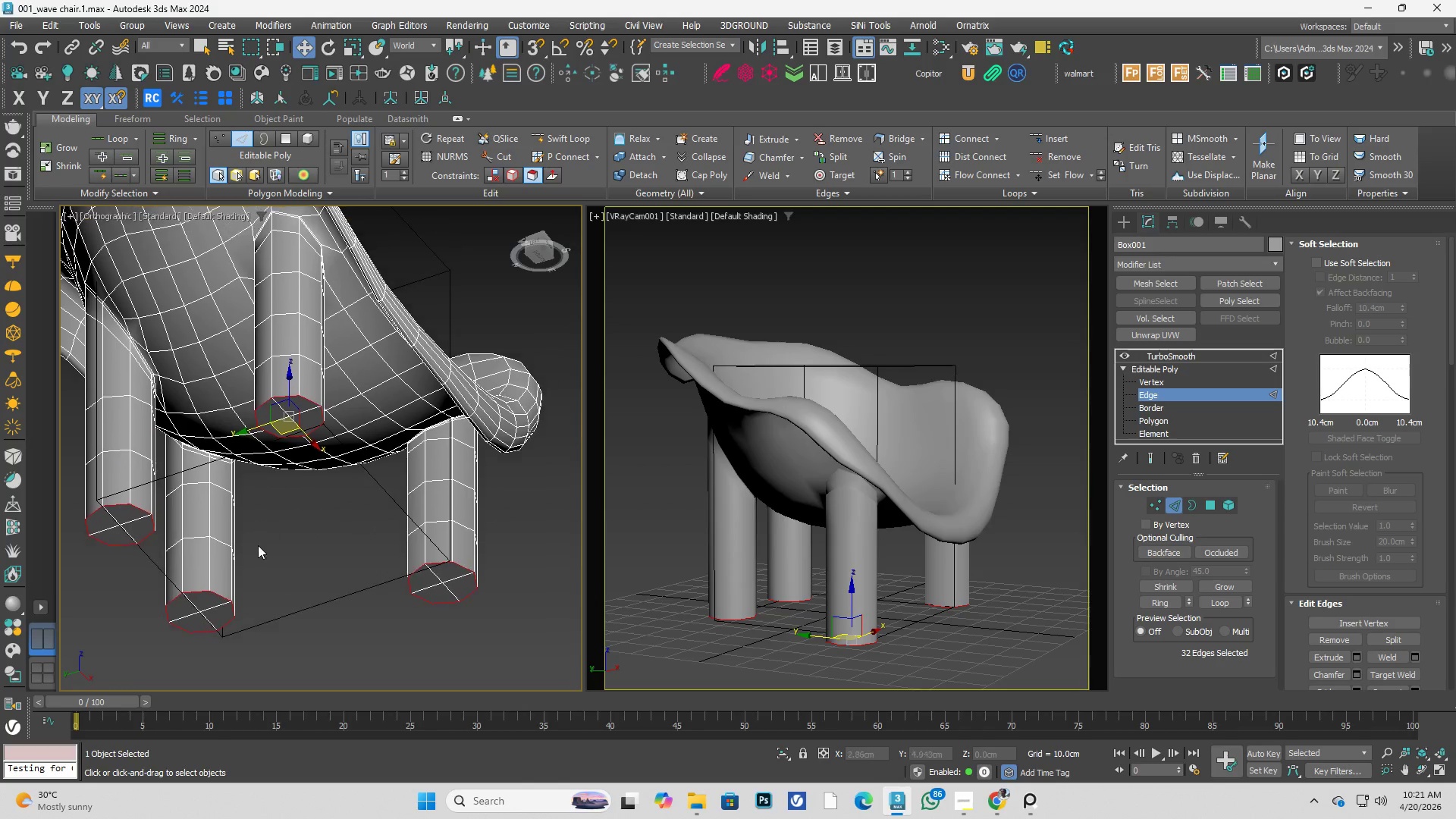 
right_click([290, 384])
 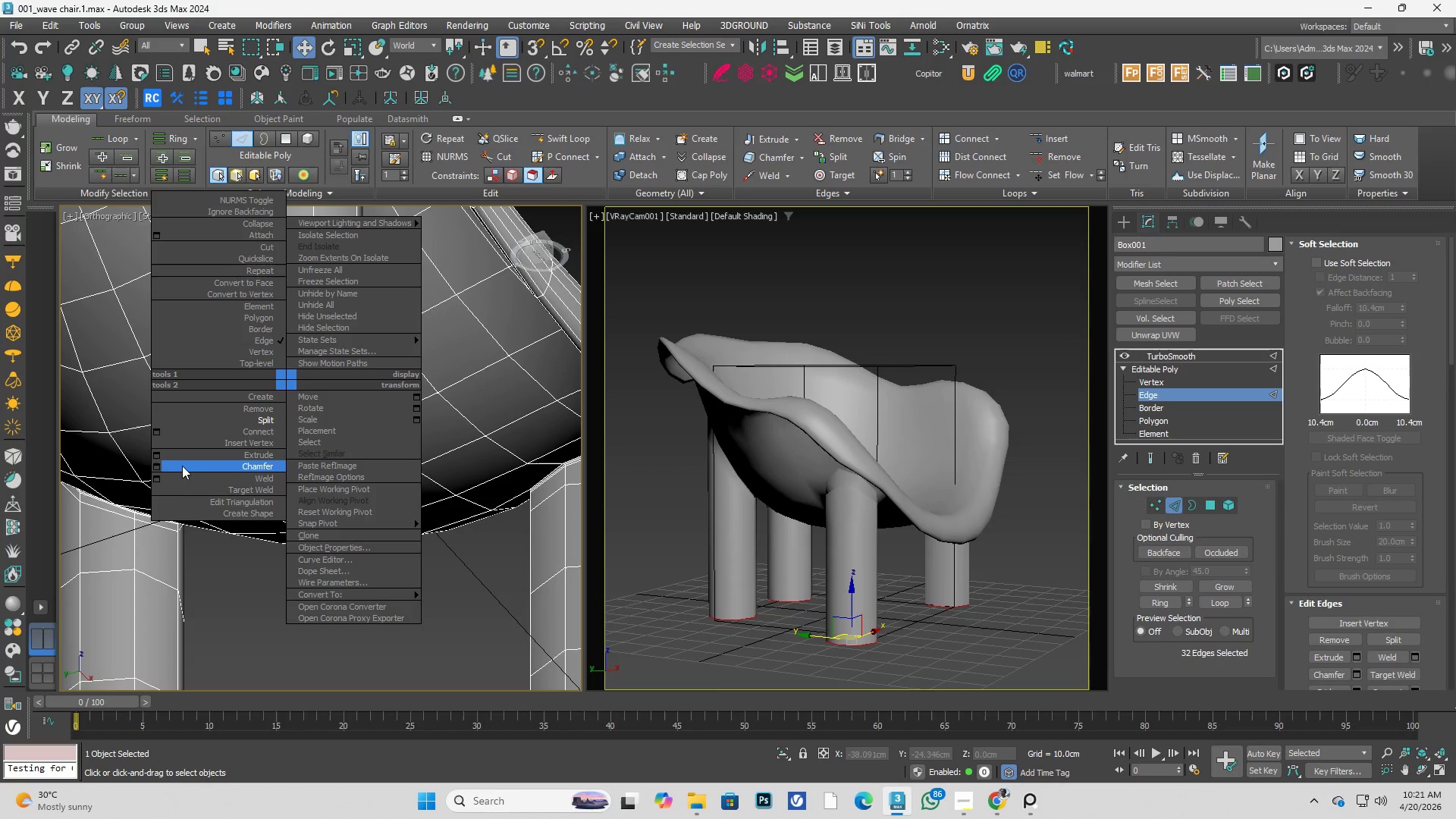 
scroll: coordinate [287, 390], scroll_direction: up, amount: 2.0
 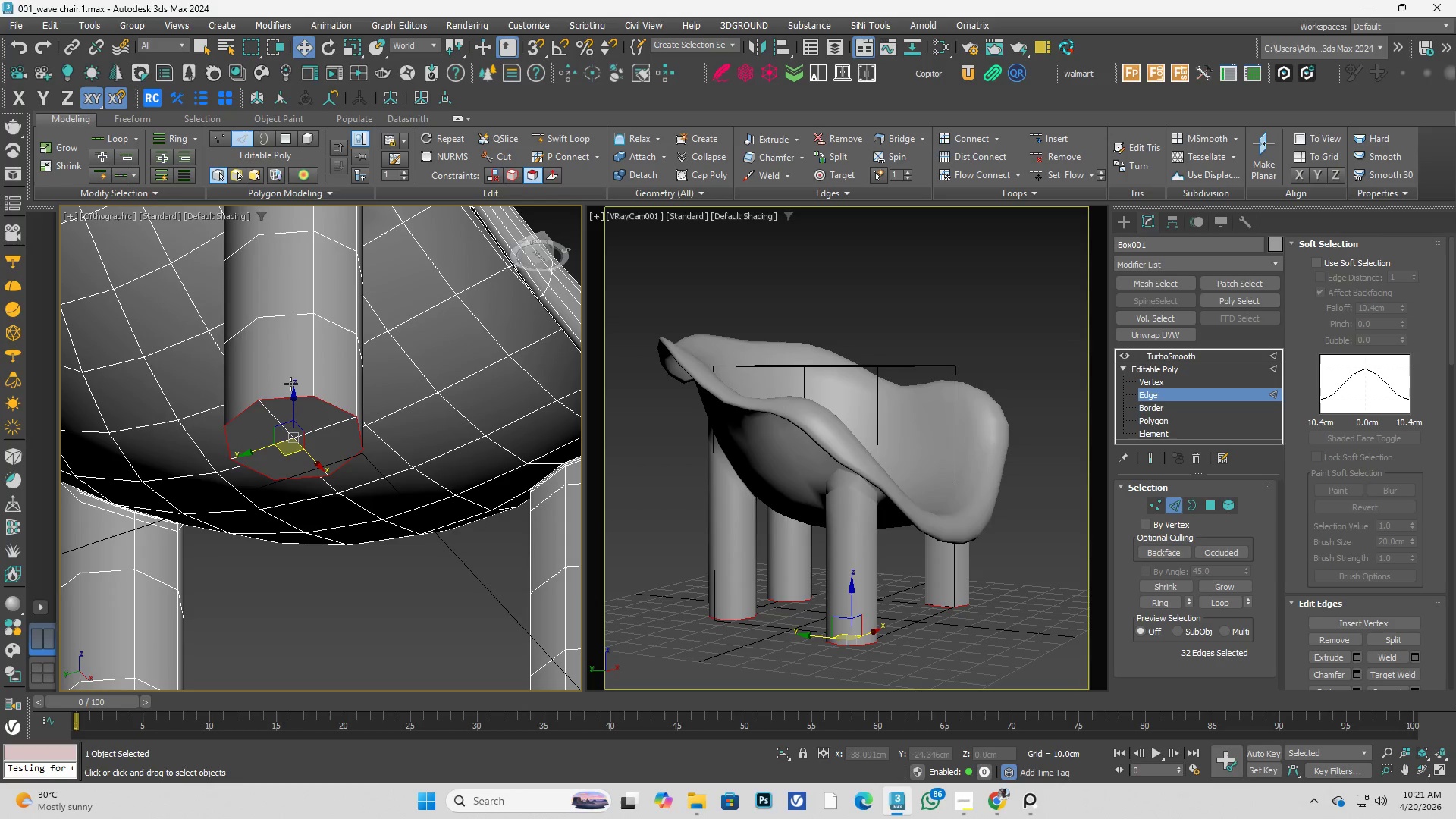 
left_click([158, 465])
 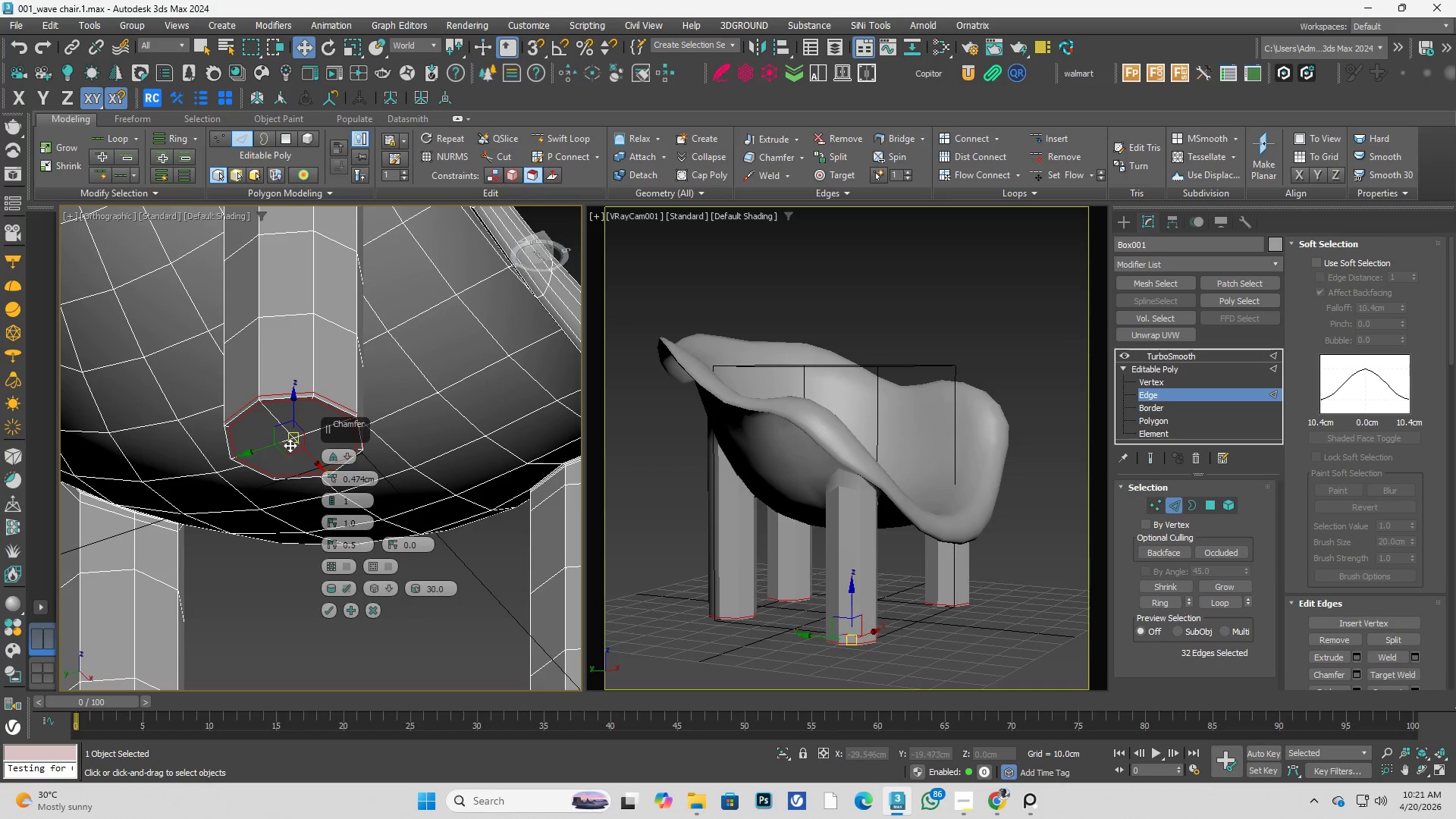 
hold_key(key=AltLeft, duration=0.34)
 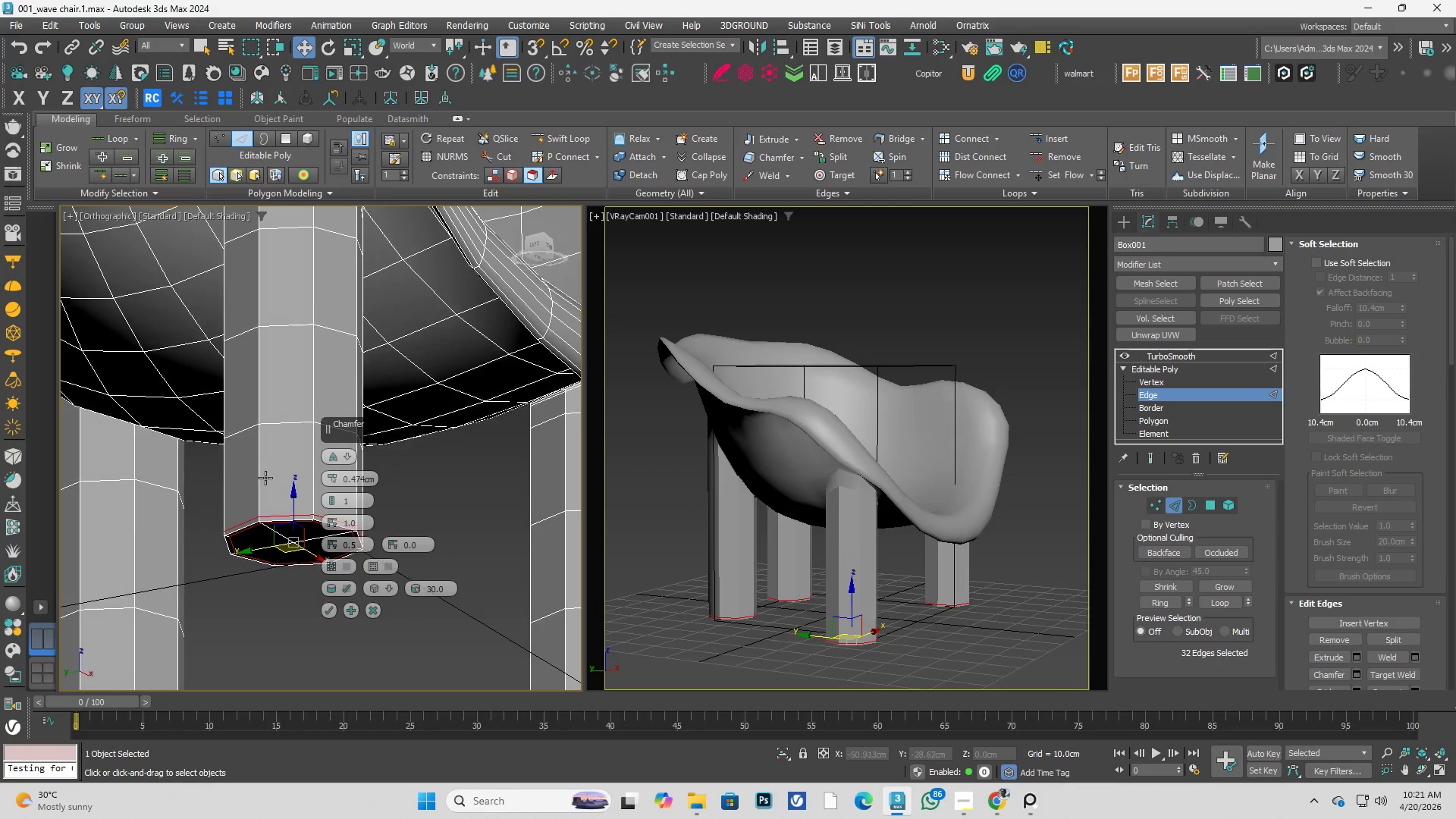 
scroll: coordinate [287, 529], scroll_direction: up, amount: 2.0
 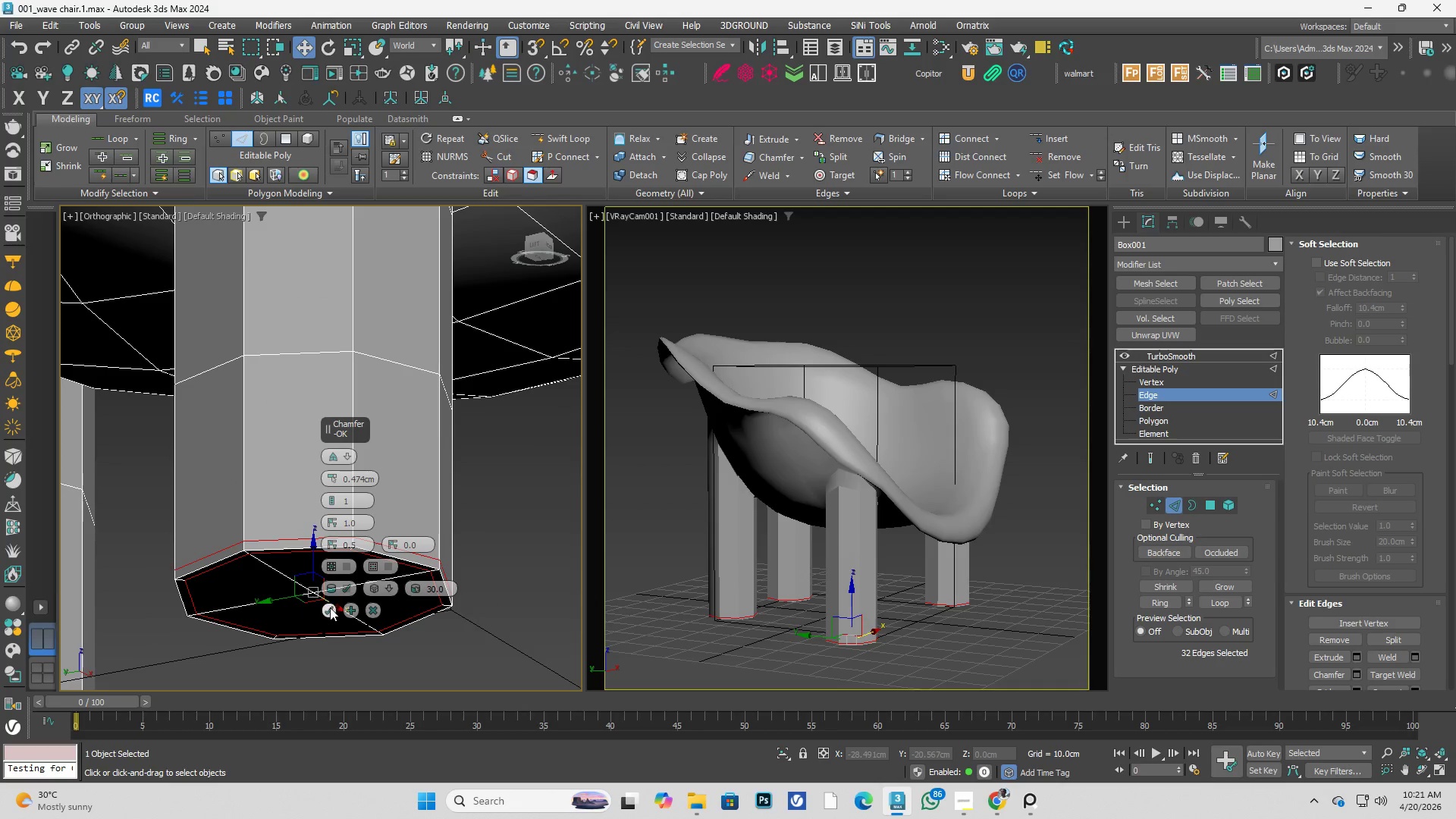 
left_click([329, 610])
 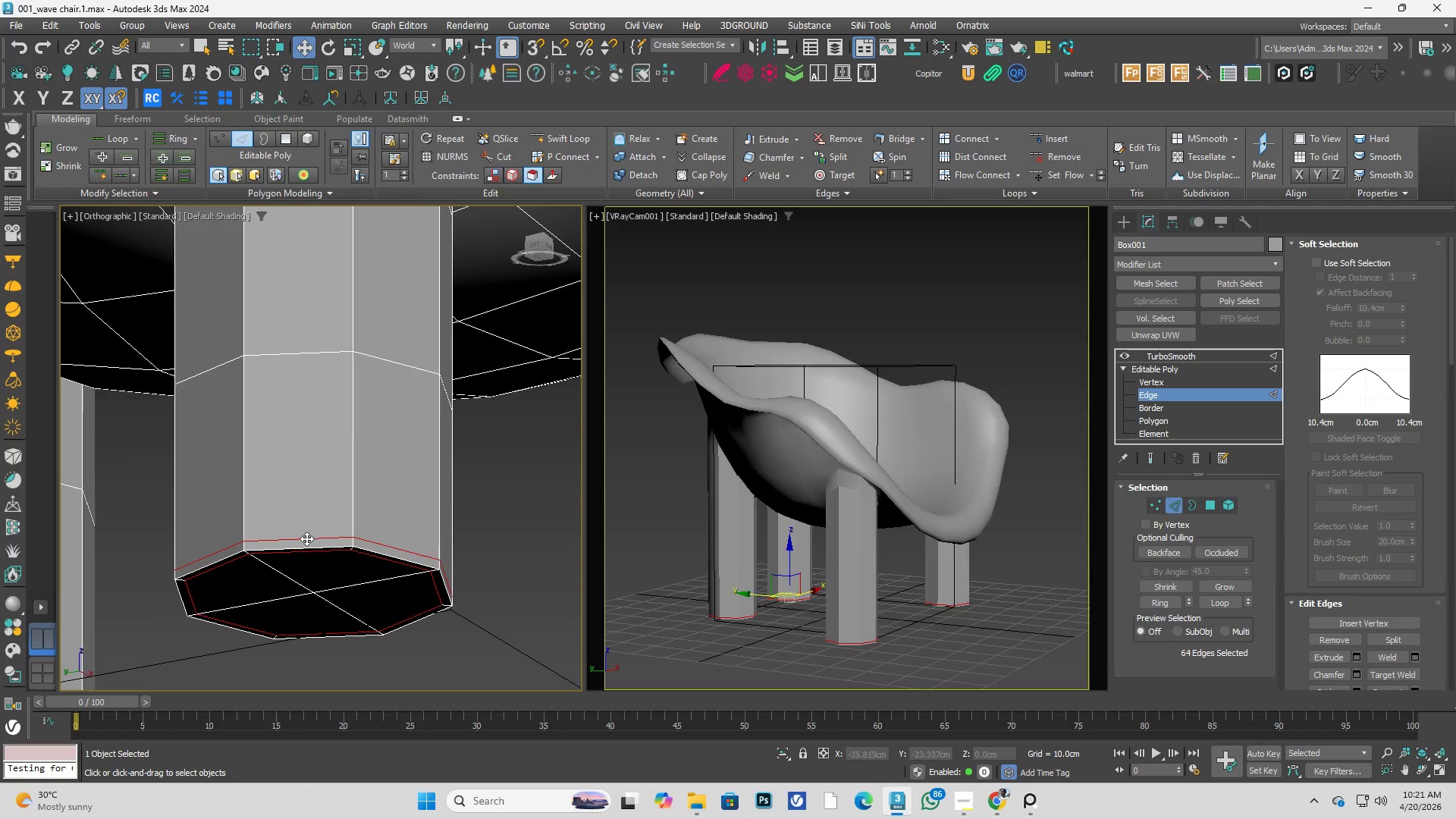 
hold_key(key=AltLeft, duration=0.31)
 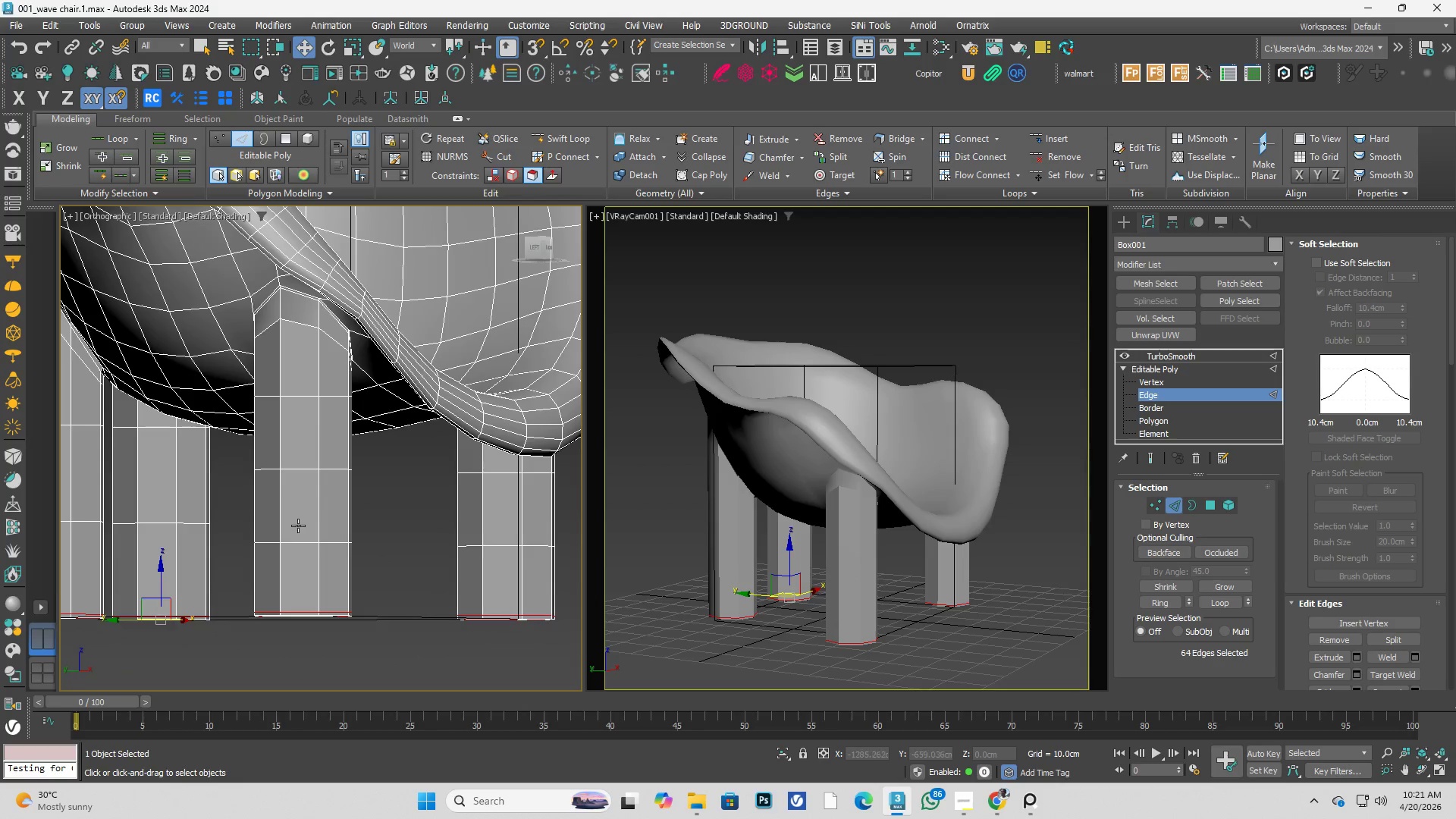 
scroll: coordinate [286, 489], scroll_direction: down, amount: 3.0
 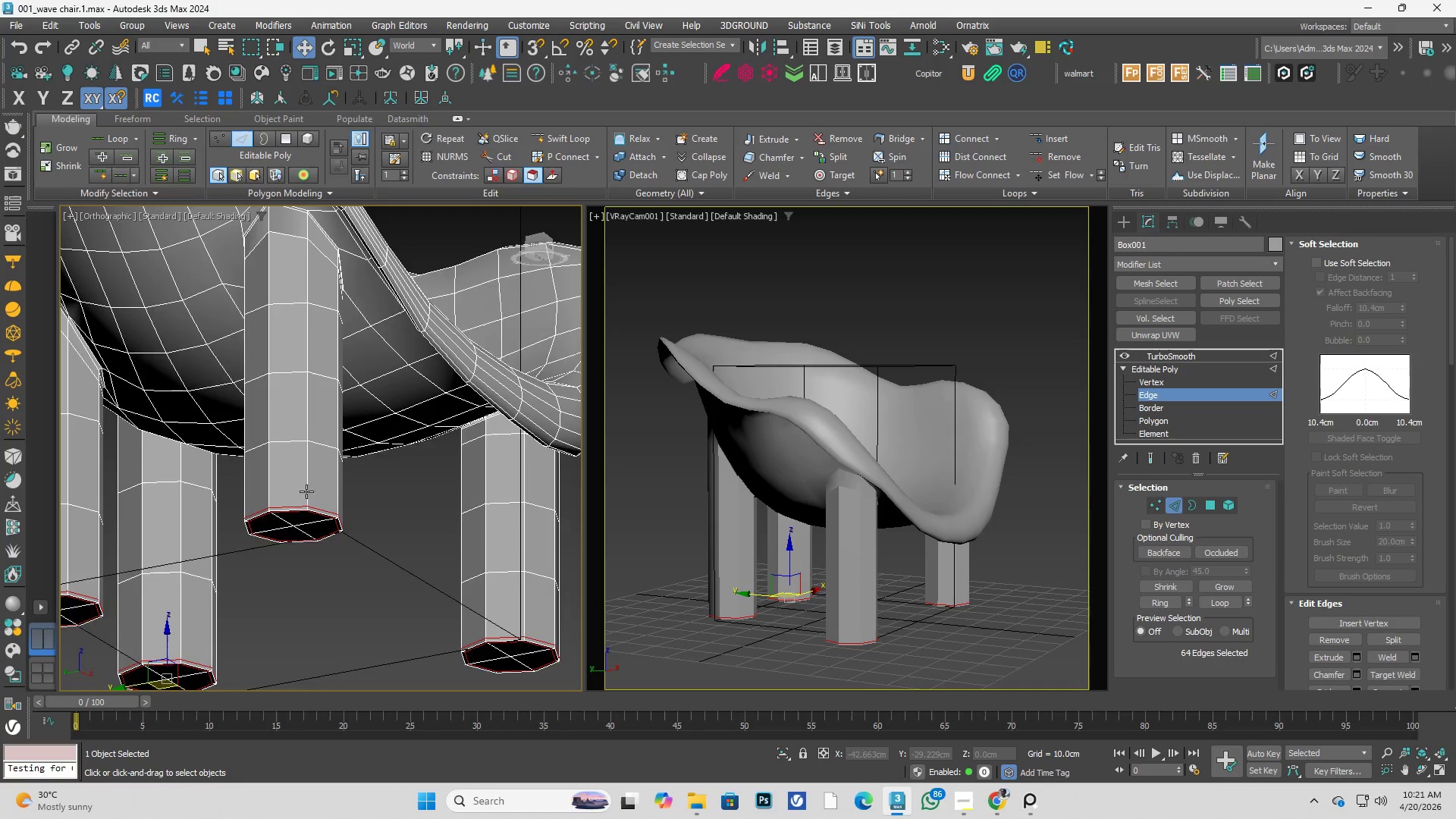 
scroll: coordinate [307, 574], scroll_direction: none, amount: 0.0
 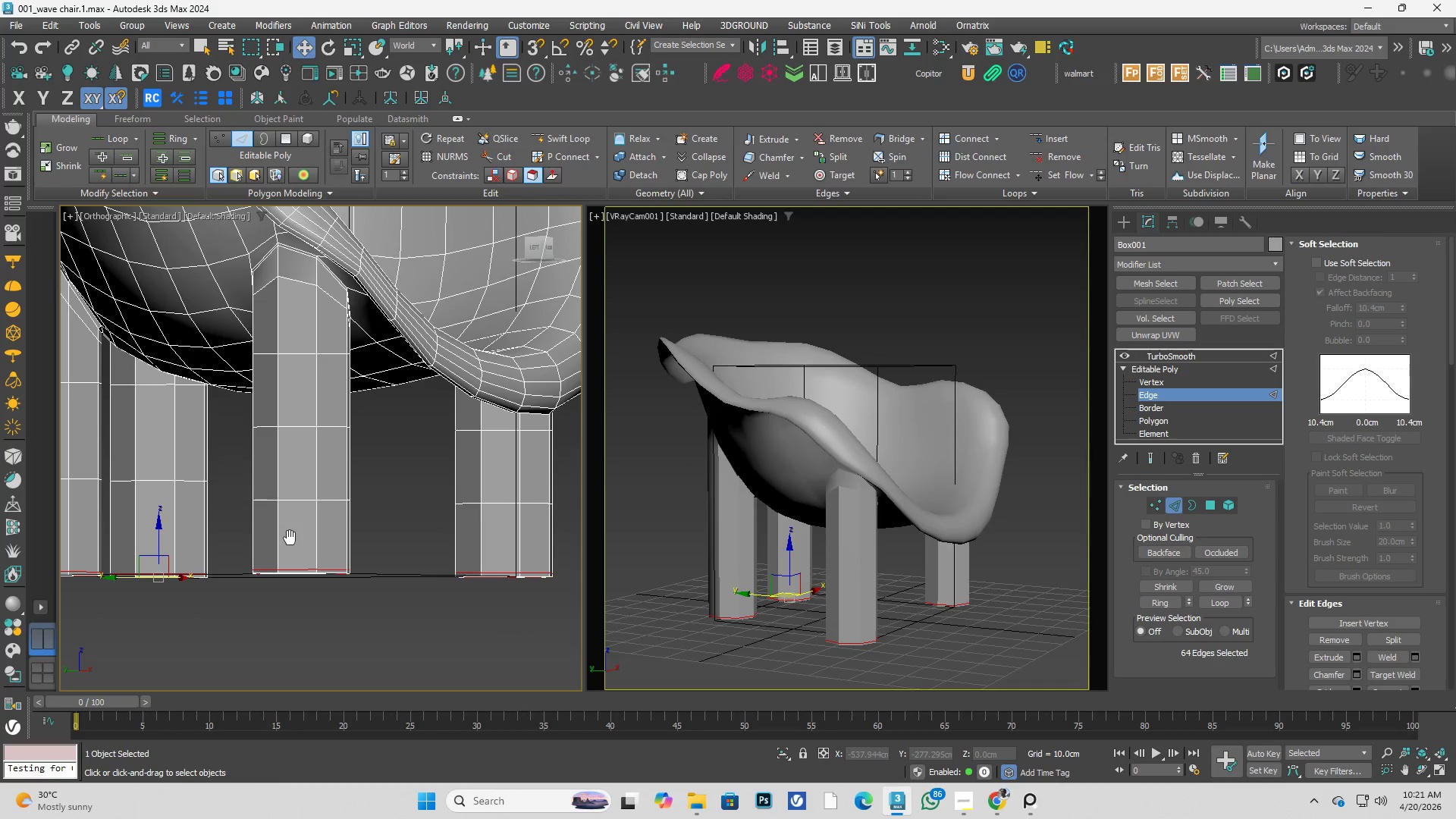 
key(F)
 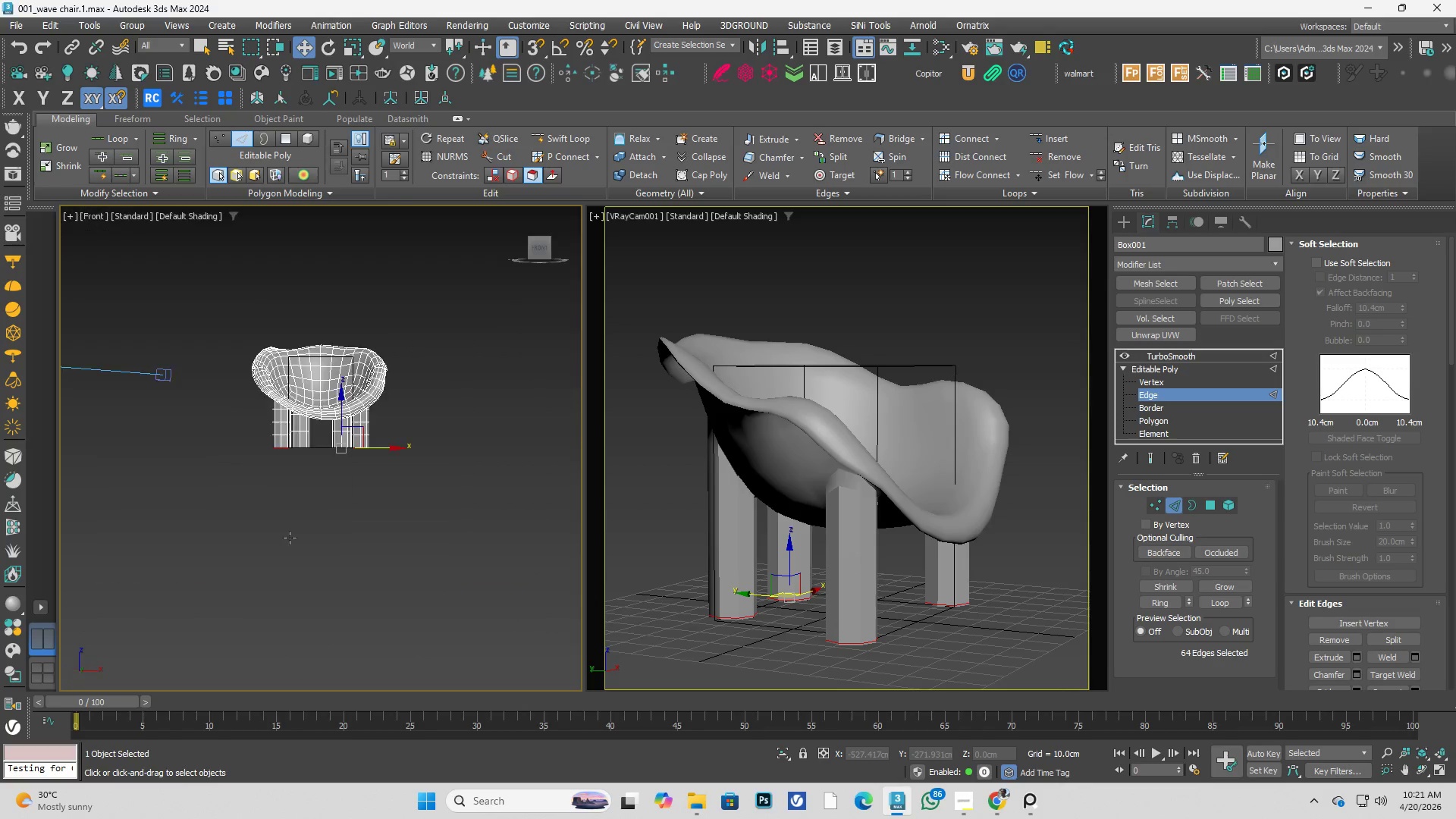 
scroll: coordinate [283, 476], scroll_direction: up, amount: 4.0
 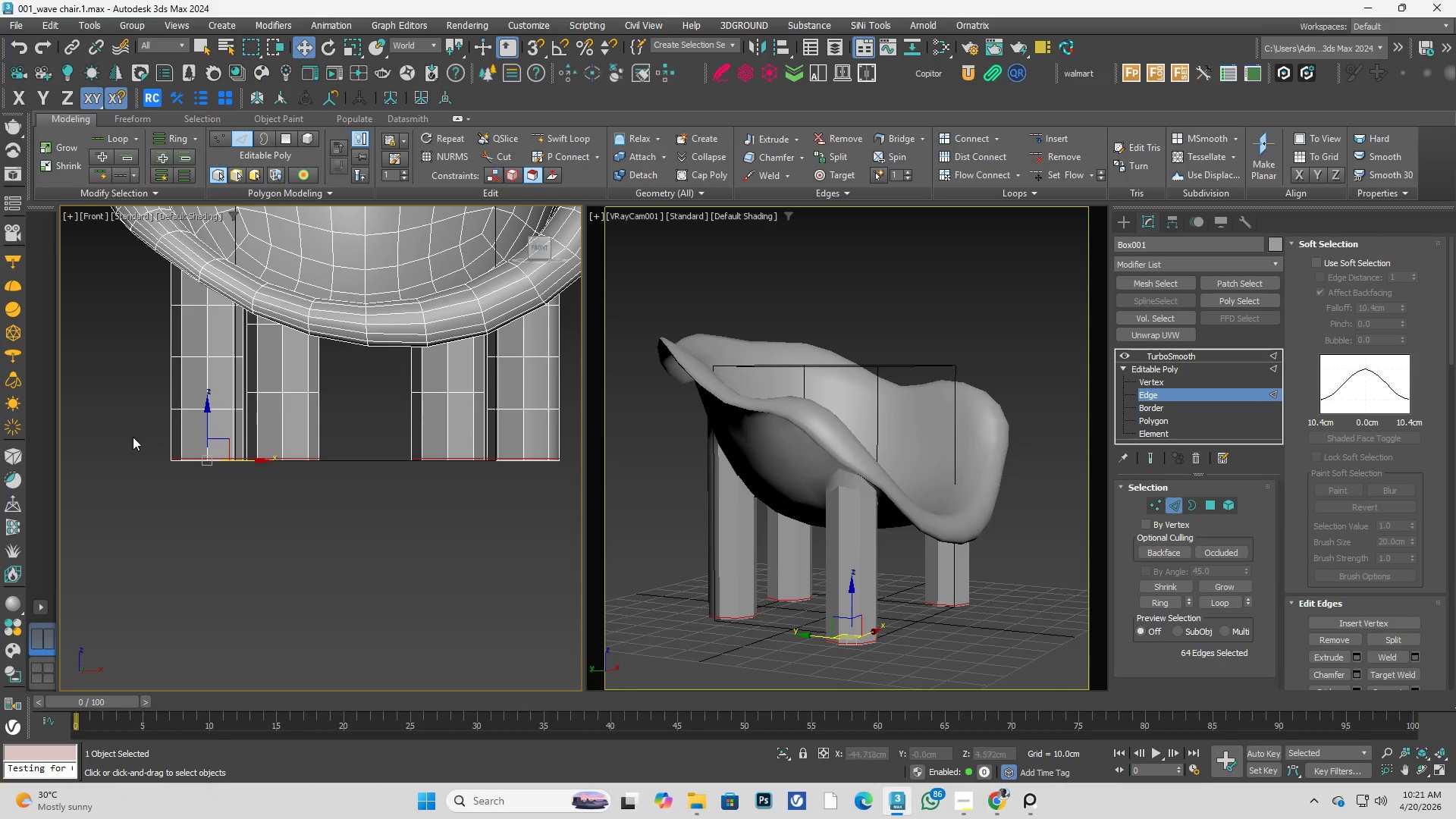 
left_click_drag(start_coordinate=[69, 425], to_coordinate=[454, 439])
 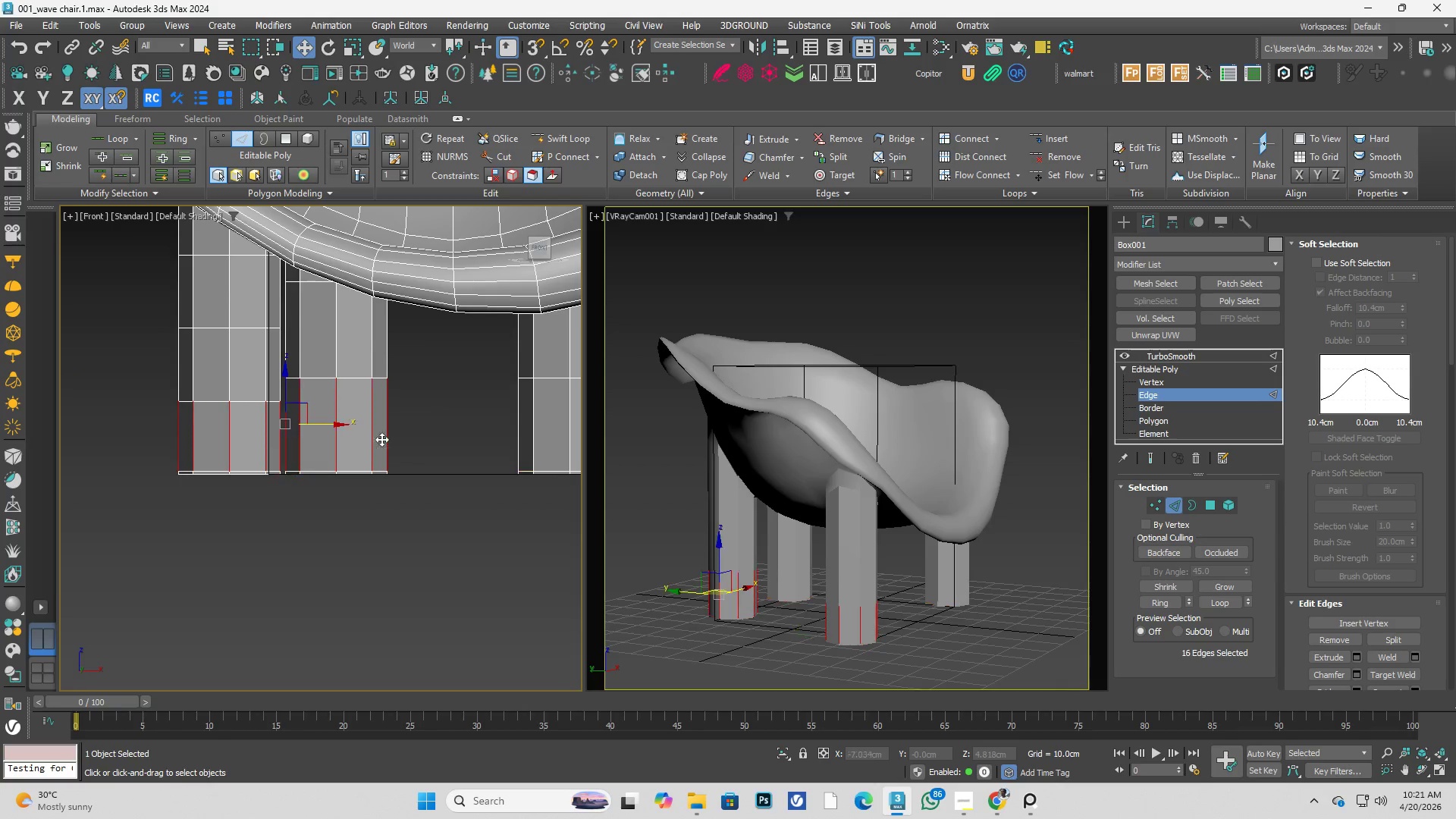 
scroll: coordinate [154, 427], scroll_direction: up, amount: 1.0
 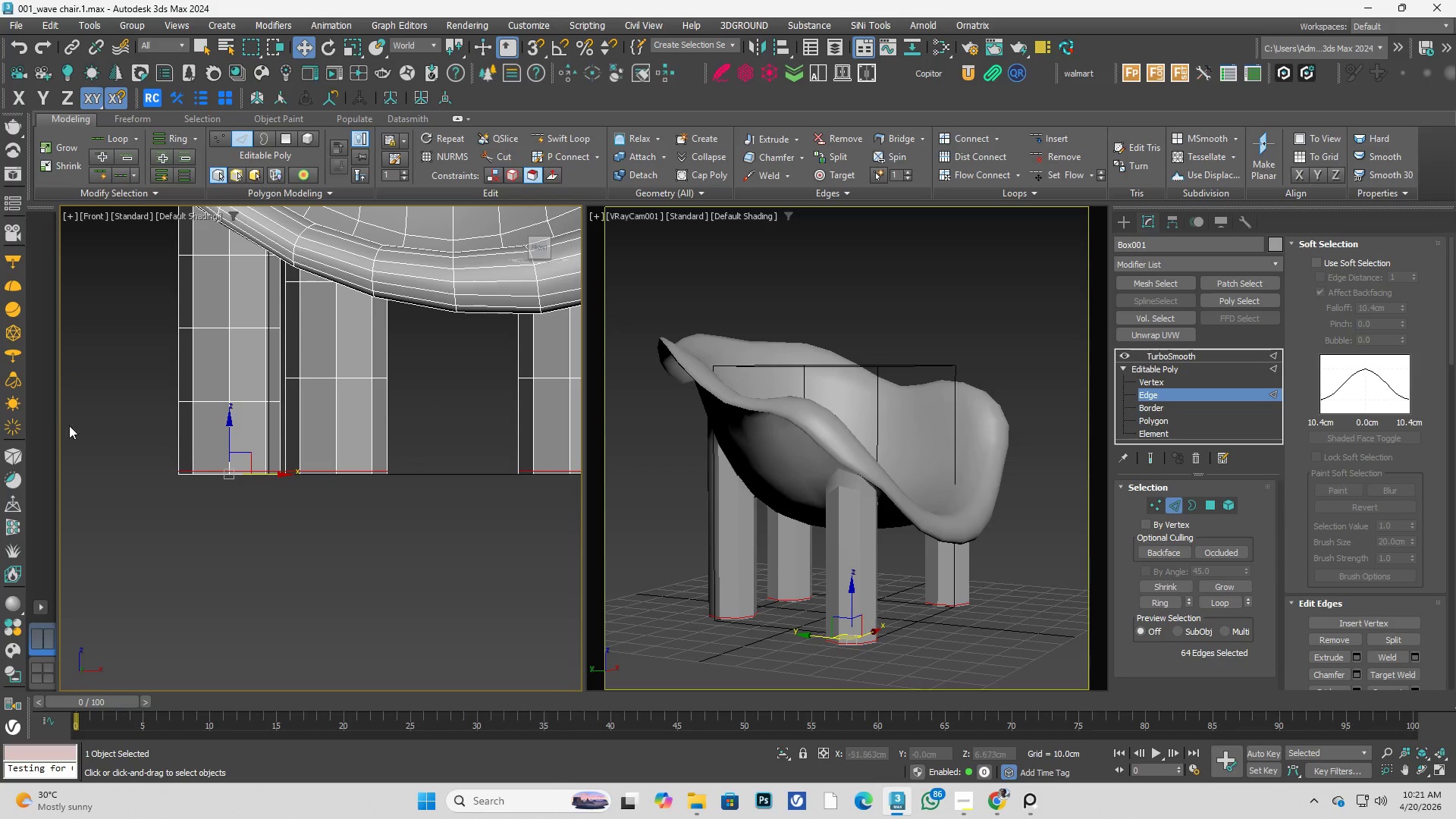 
scroll: coordinate [348, 444], scroll_direction: down, amount: 2.0
 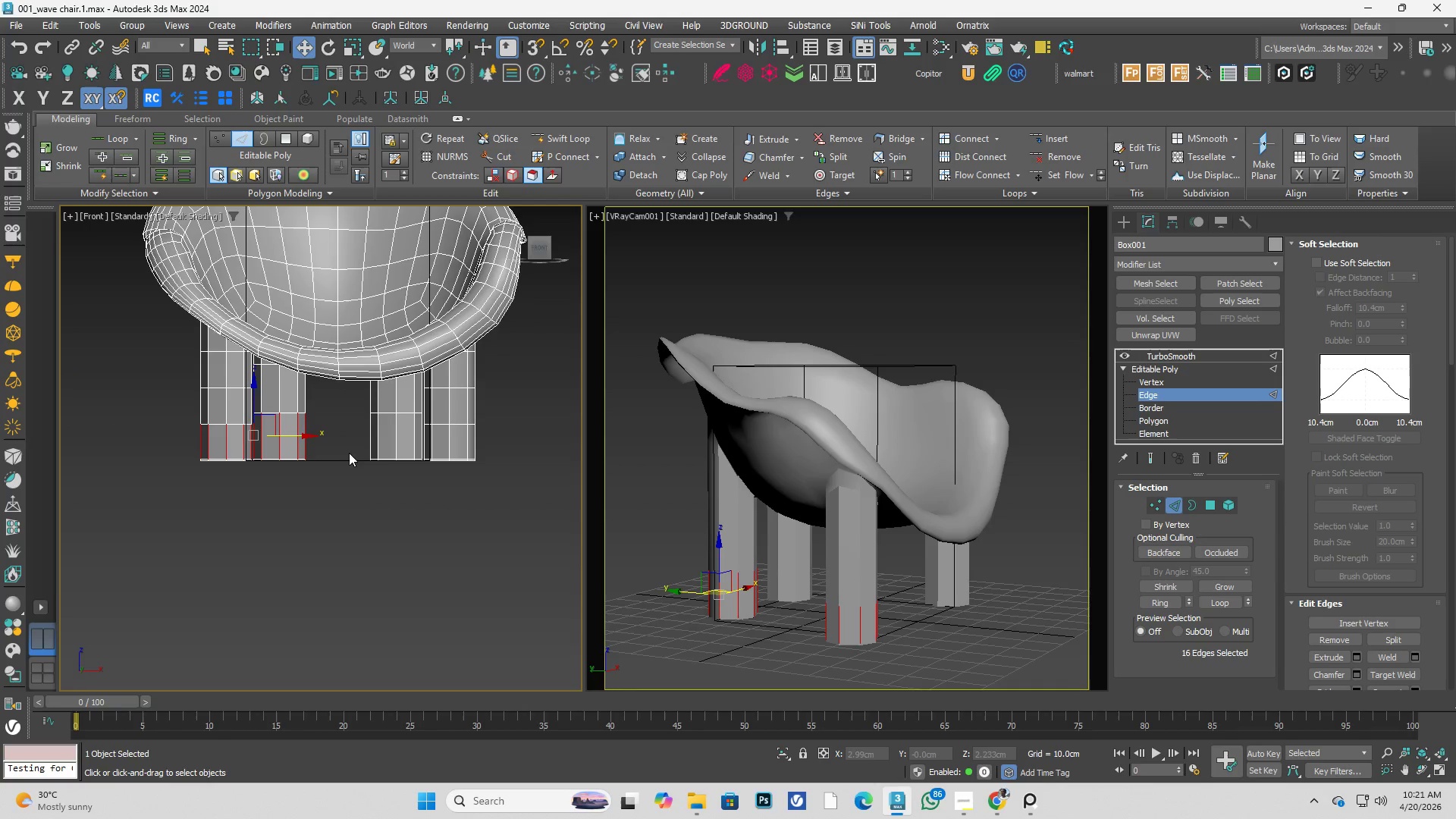 
hold_key(key=ControlLeft, duration=0.88)
 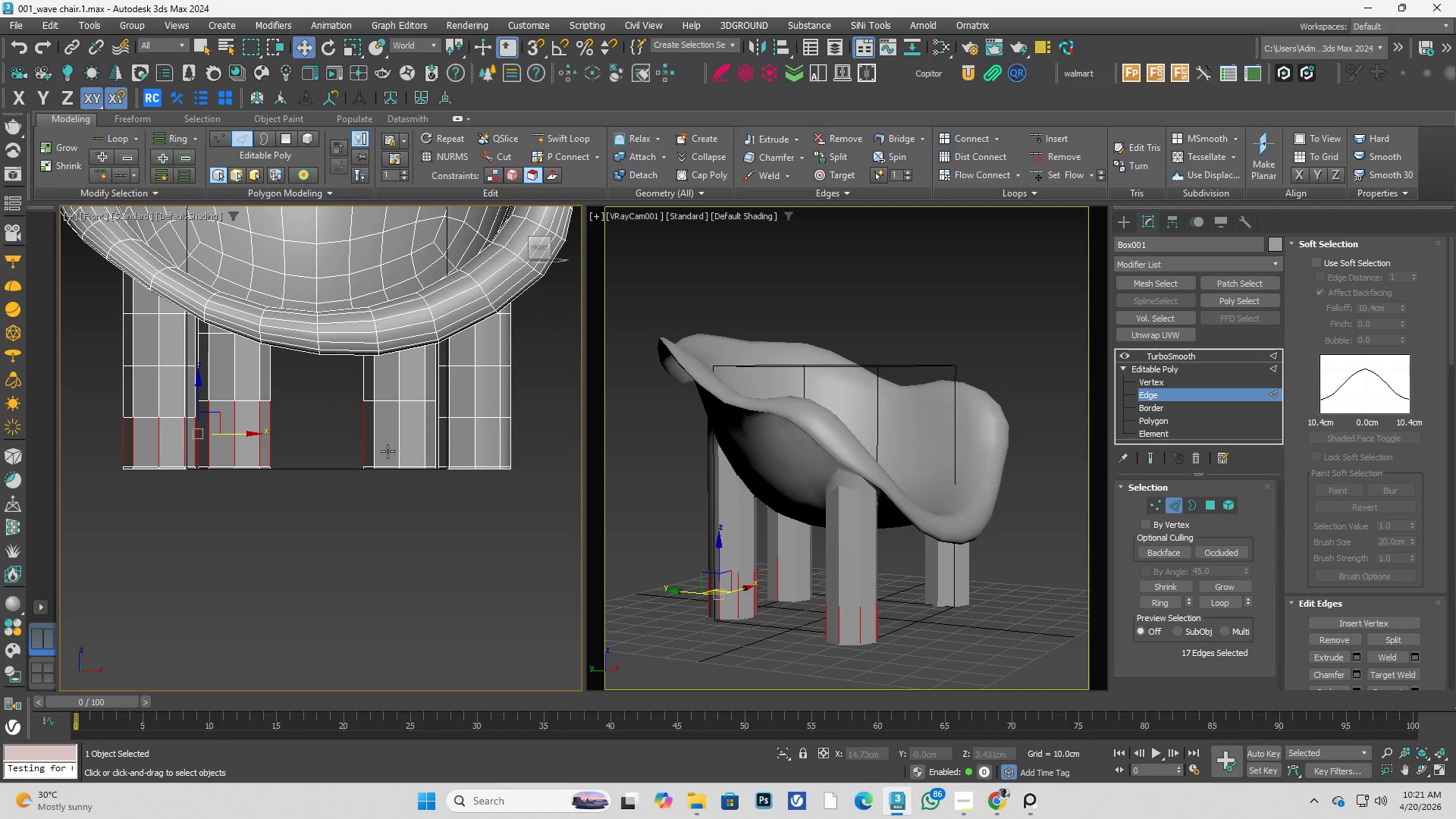 
scroll: coordinate [388, 441], scroll_direction: up, amount: 1.0
 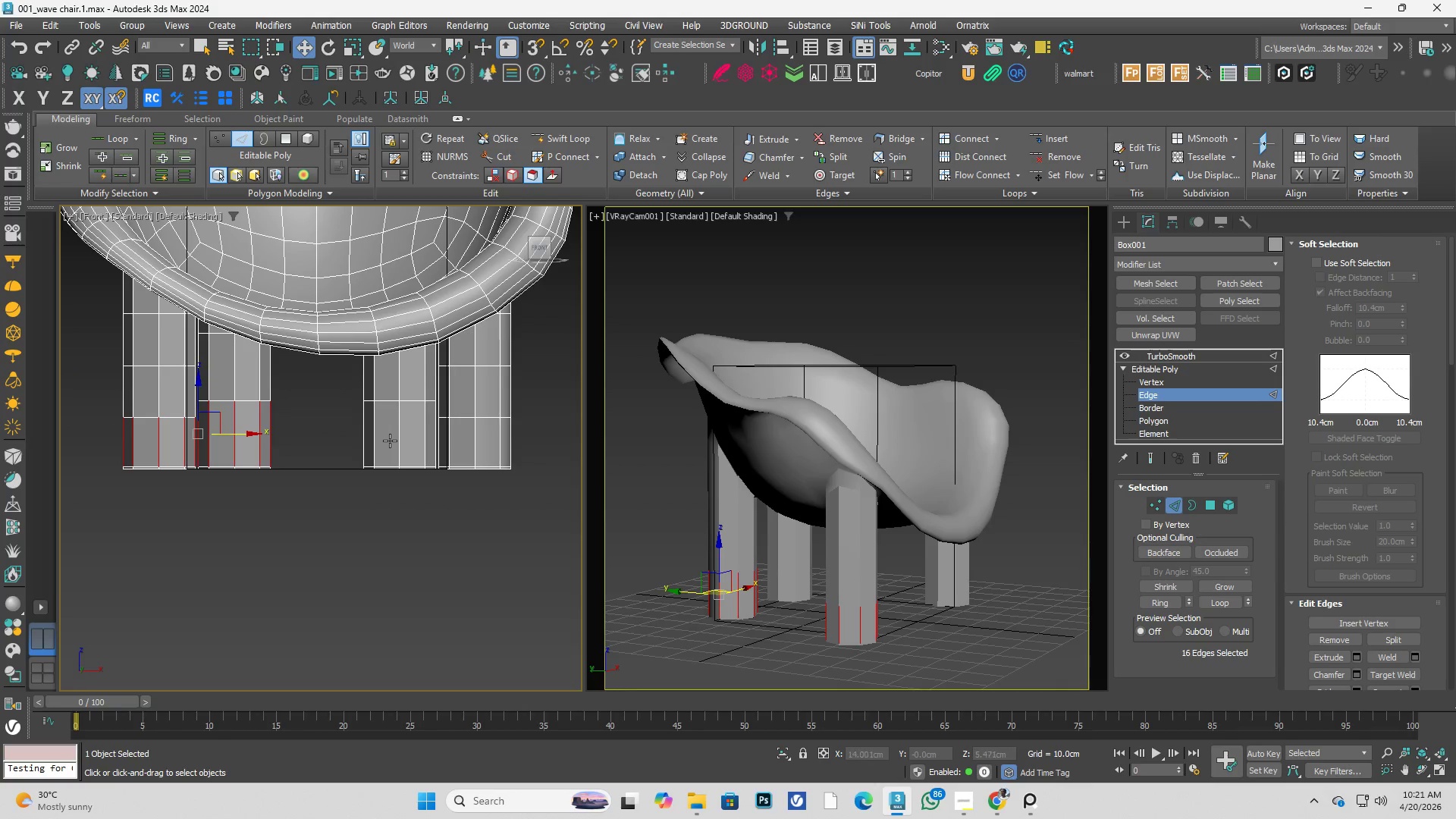 
left_click_drag(start_coordinate=[353, 430], to_coordinate=[504, 453])
 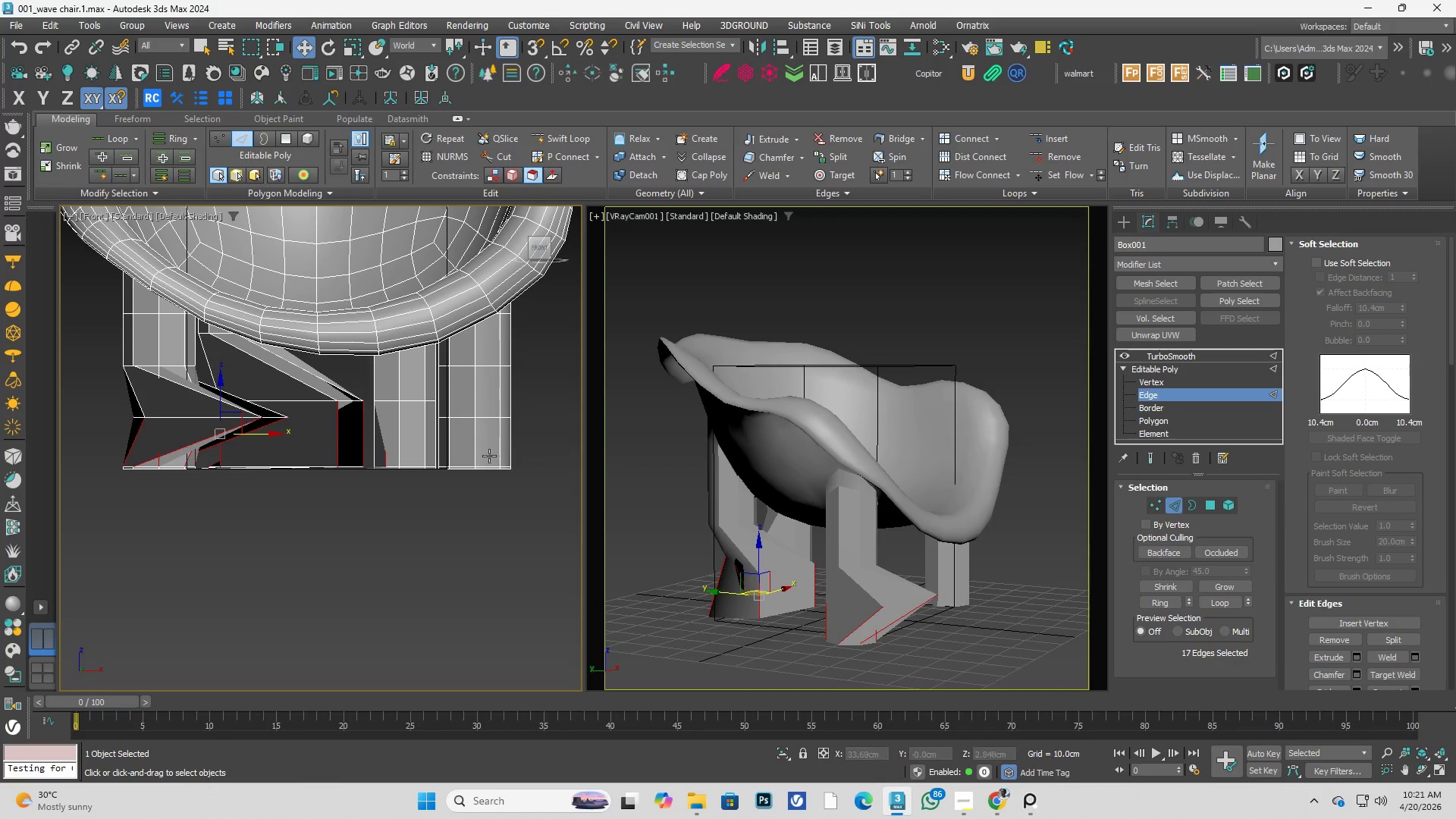 
key(Control+ControlLeft)
 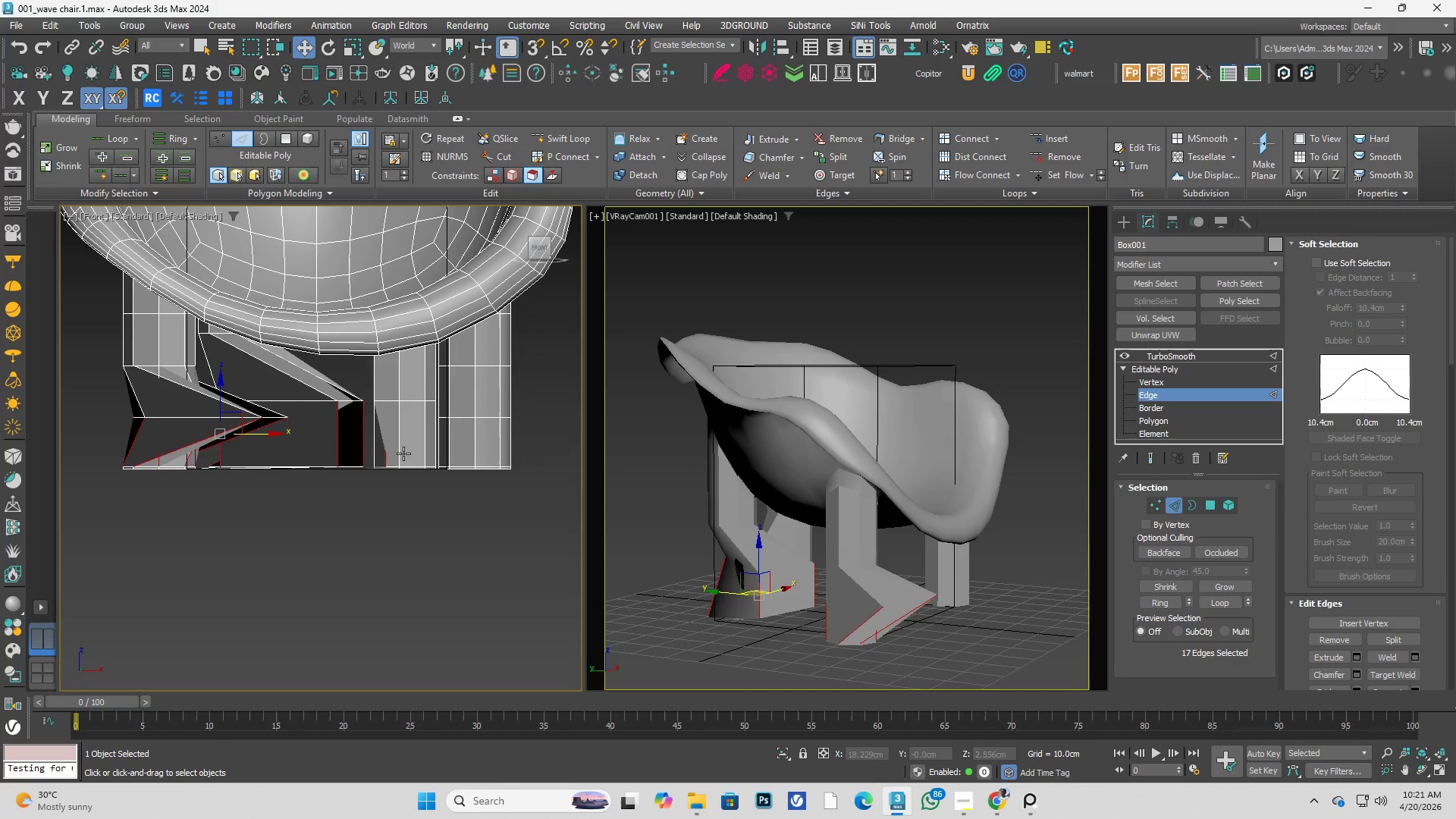 
key(Control+Z)
 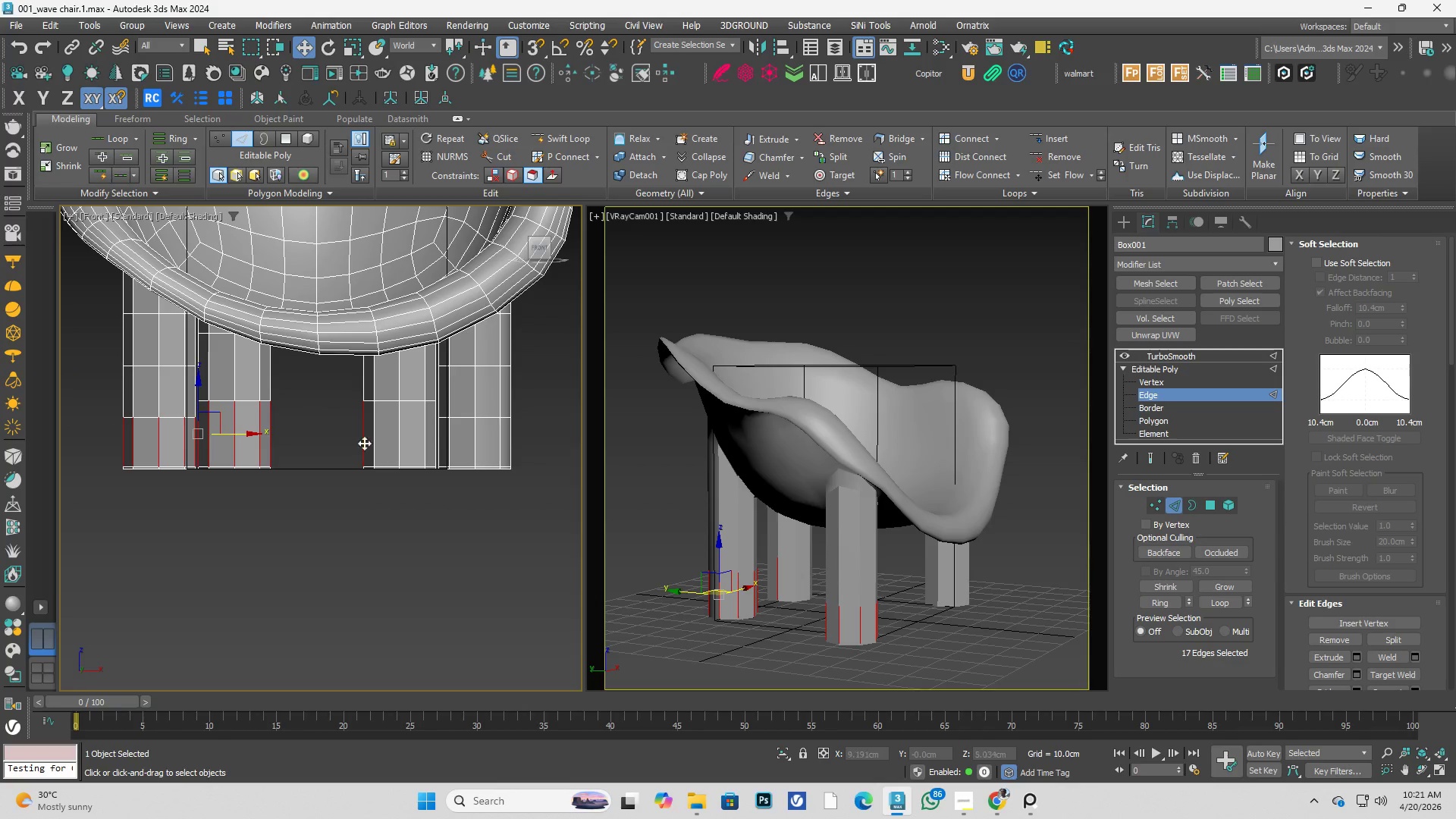 
hold_key(key=ControlLeft, duration=0.86)
left_click_drag(start_coordinate=[332, 433], to_coordinate=[536, 449])
 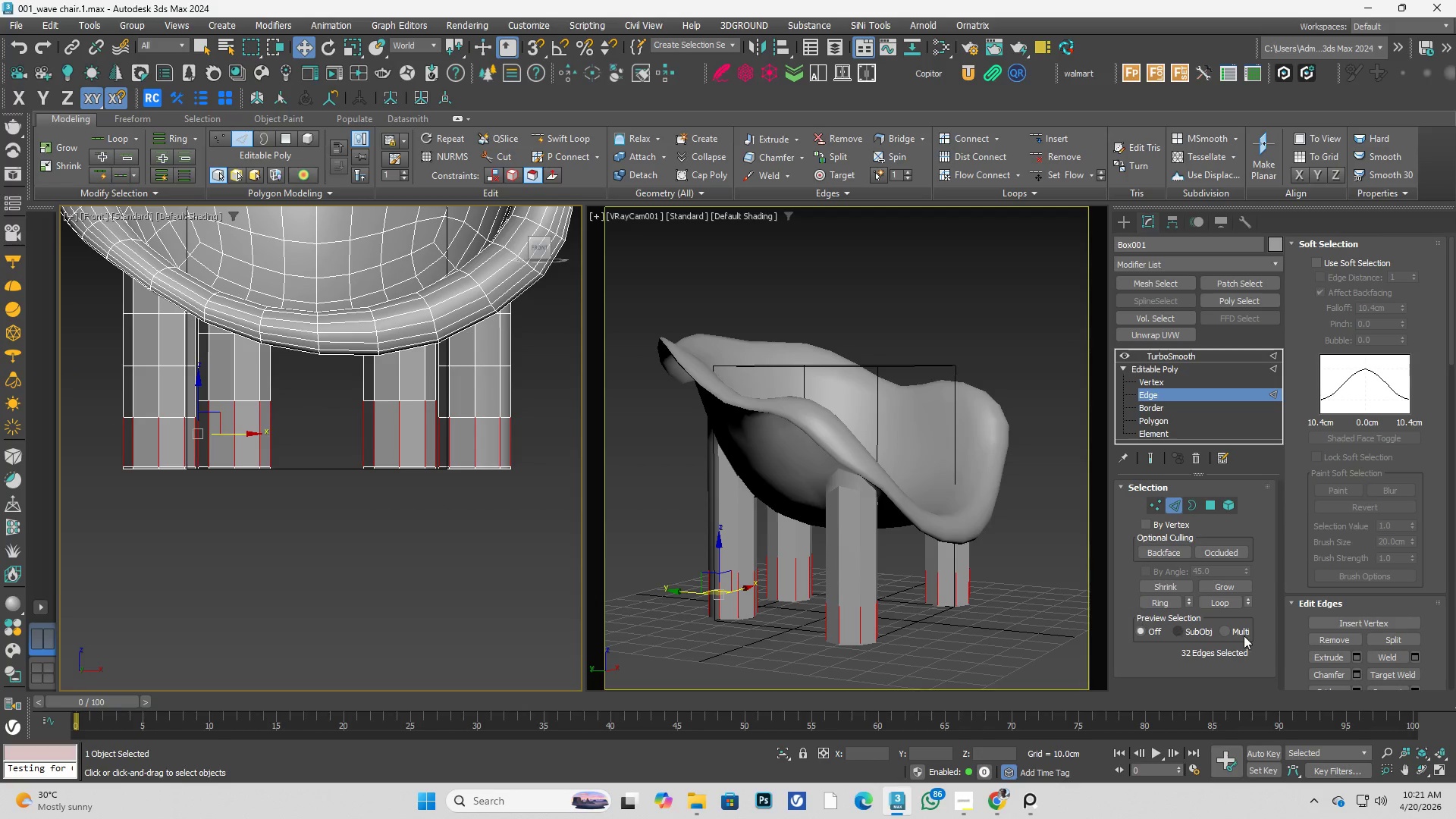 
scroll: coordinate [1423, 641], scroll_direction: down, amount: 2.0
 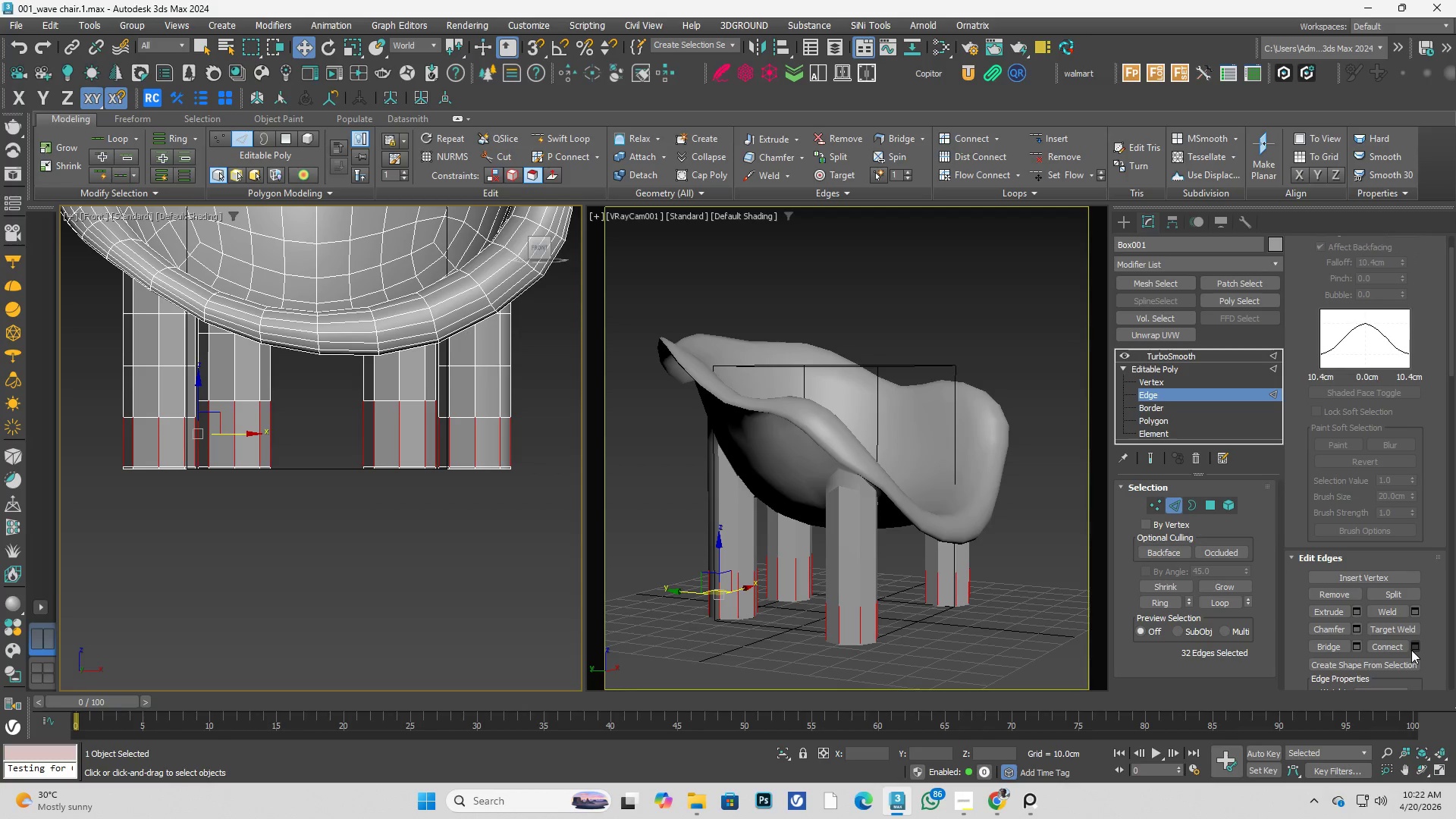 
left_click([1412, 648])
 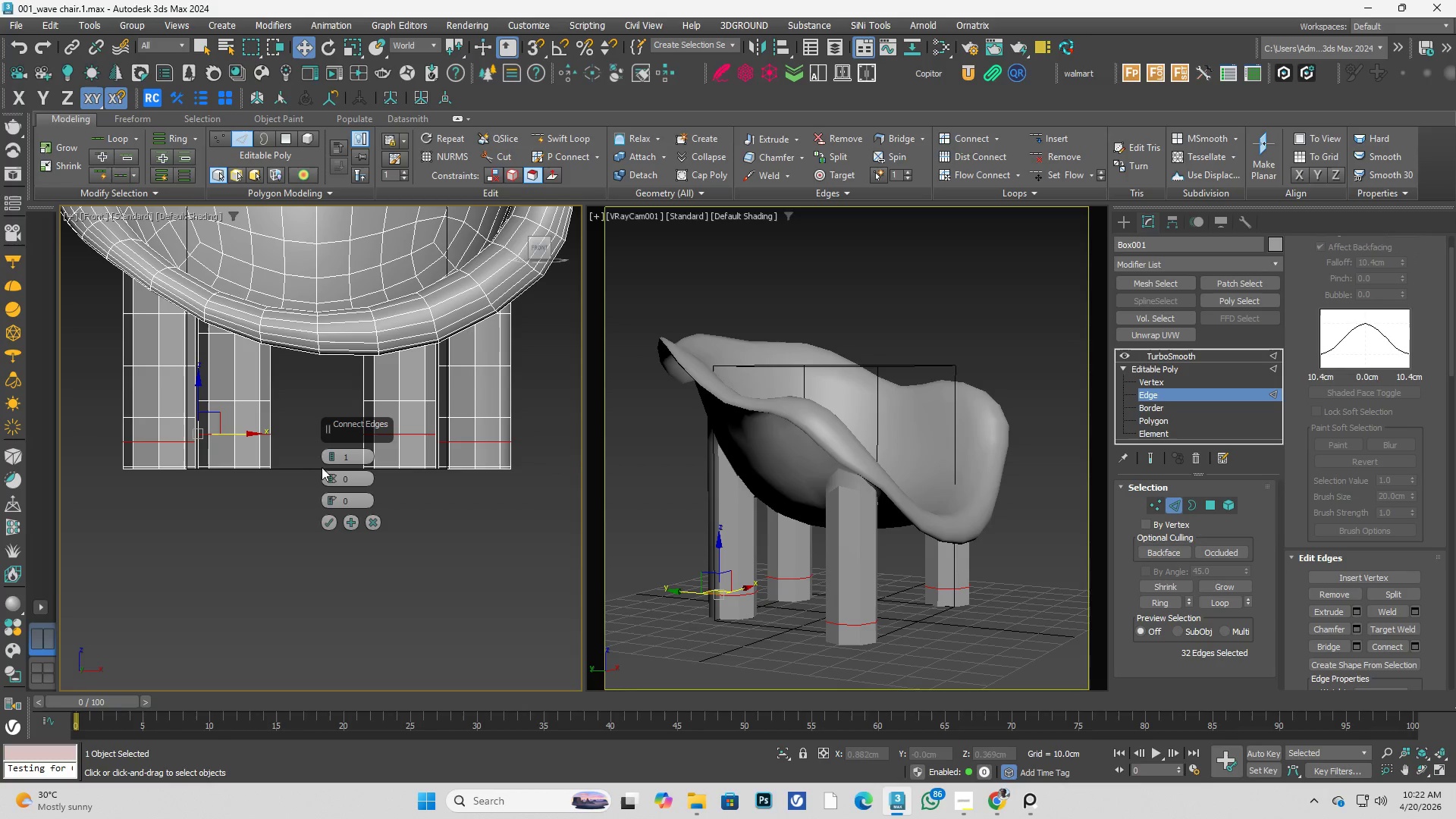 
left_click_drag(start_coordinate=[331, 477], to_coordinate=[323, 380])
 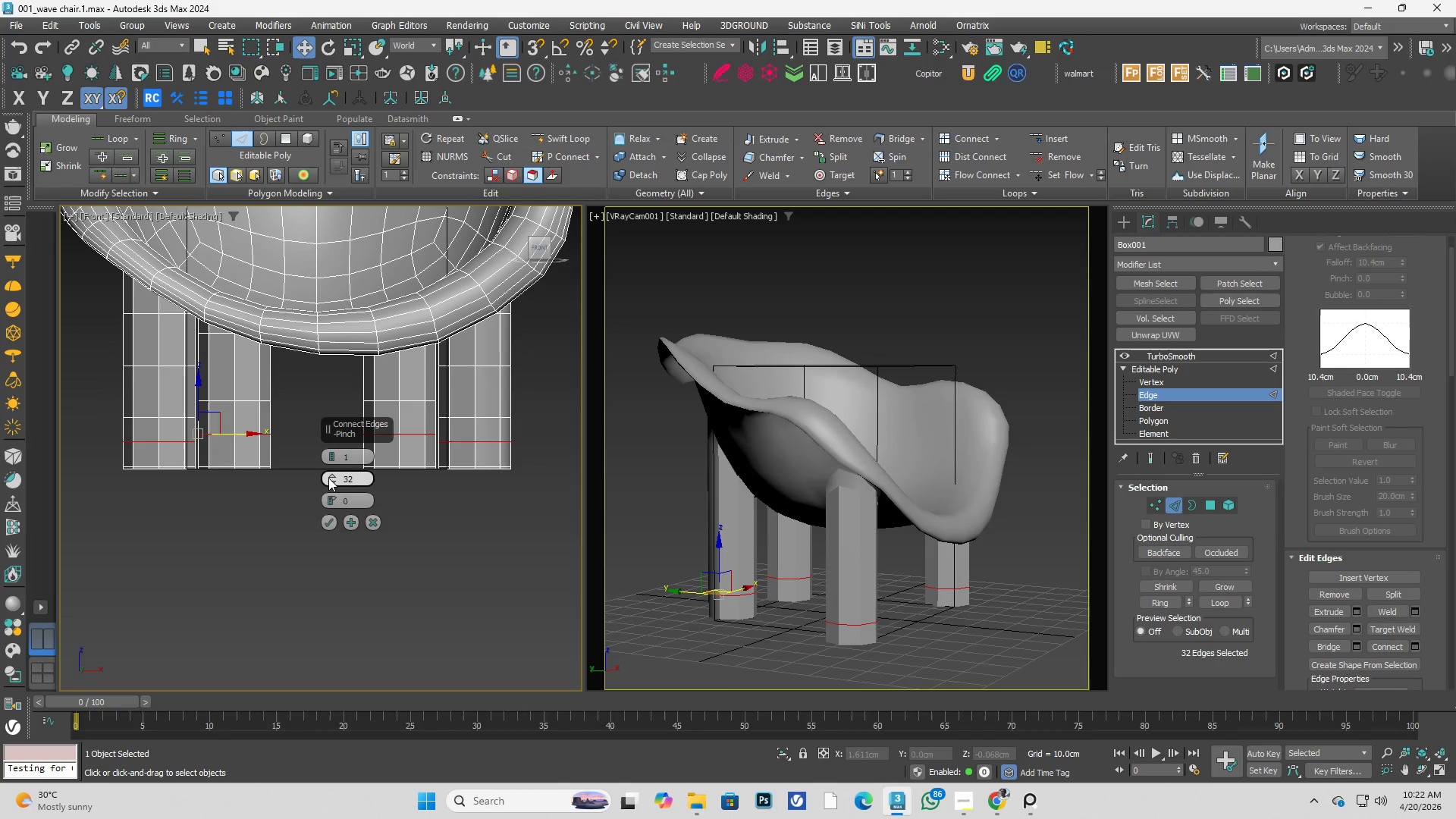 
right_click([328, 478])
 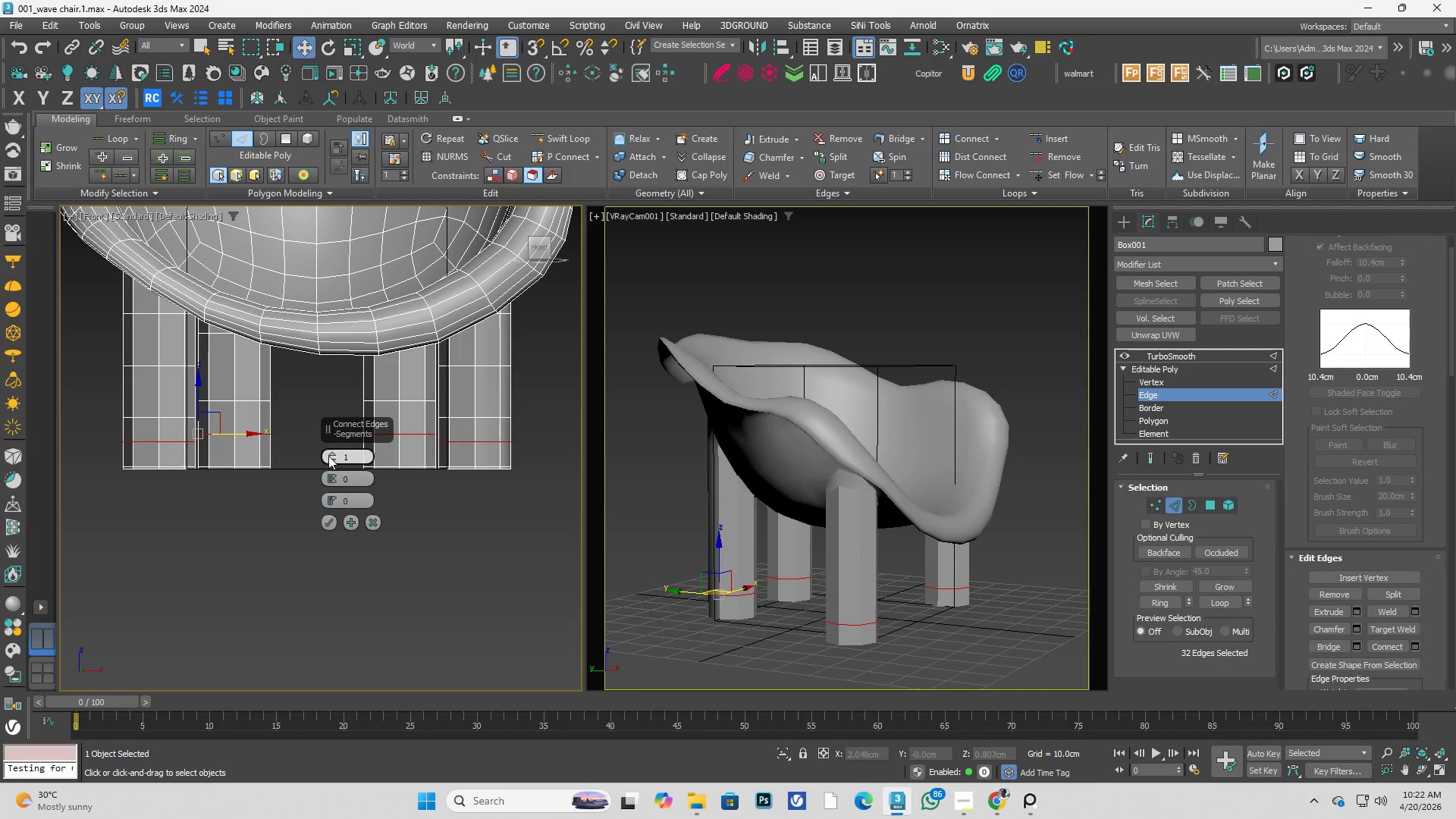 
left_click_drag(start_coordinate=[328, 454], to_coordinate=[322, 406])
 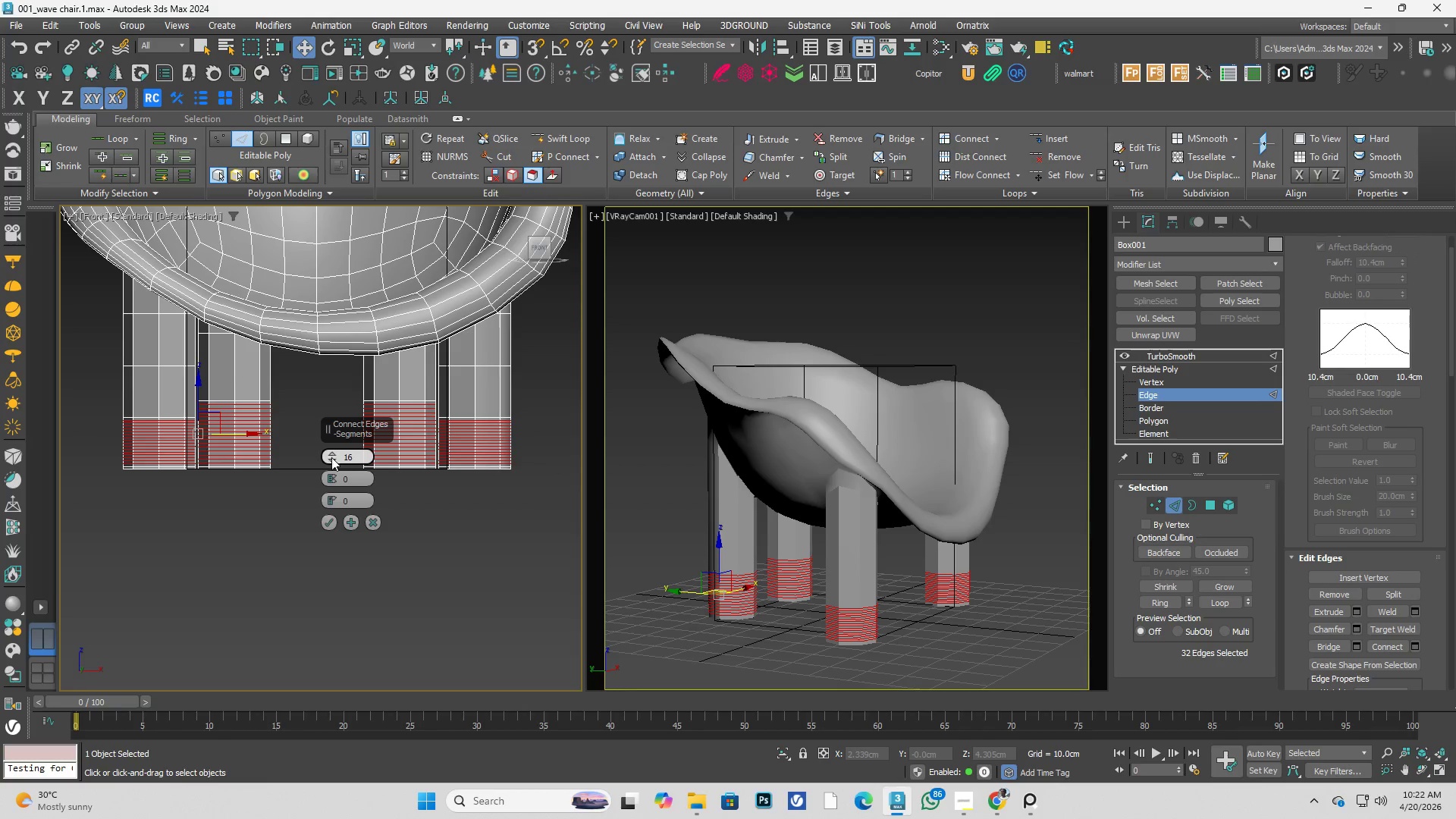 
right_click([334, 460])
 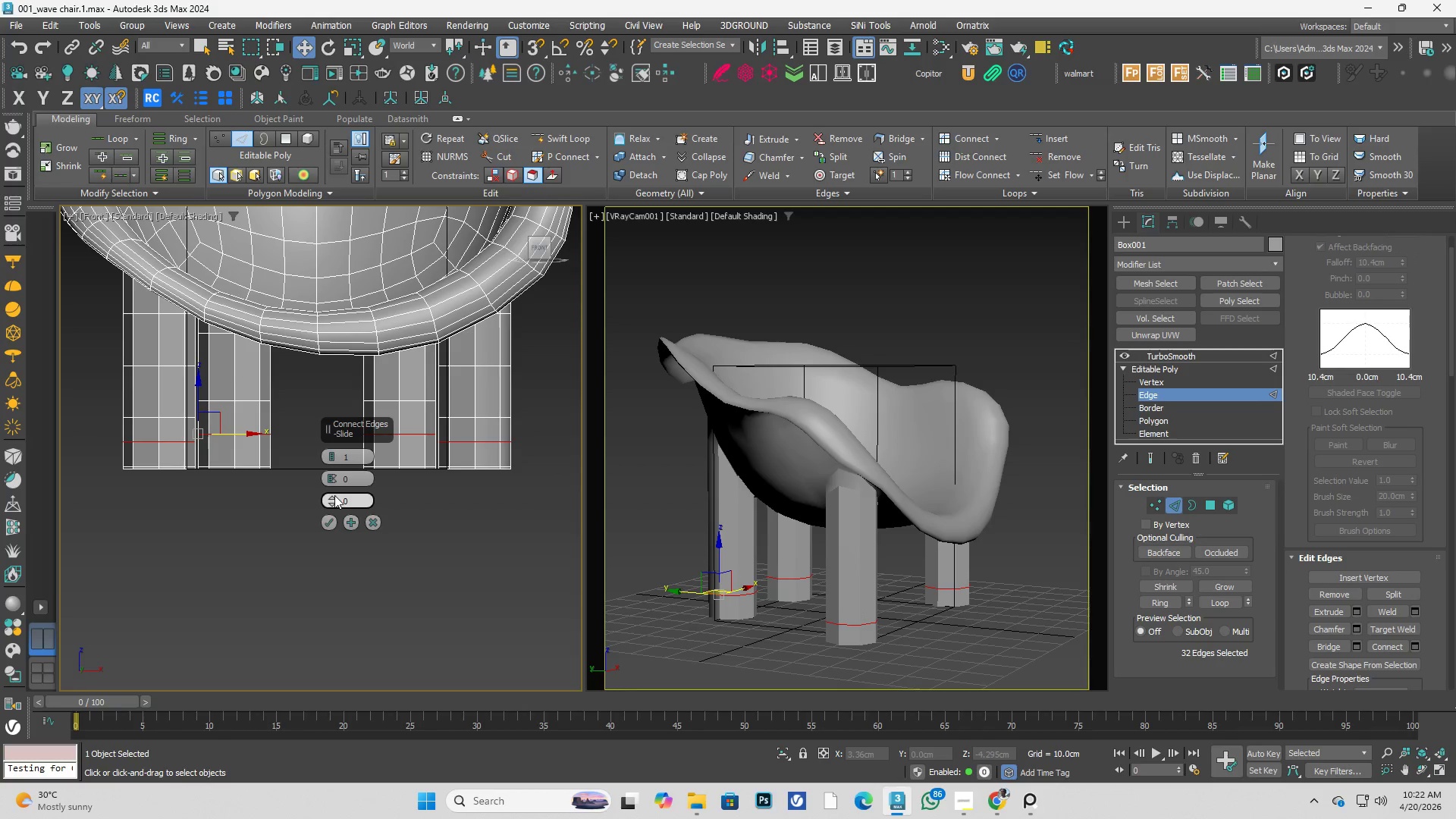 
left_click_drag(start_coordinate=[334, 495], to_coordinate=[350, 720])
 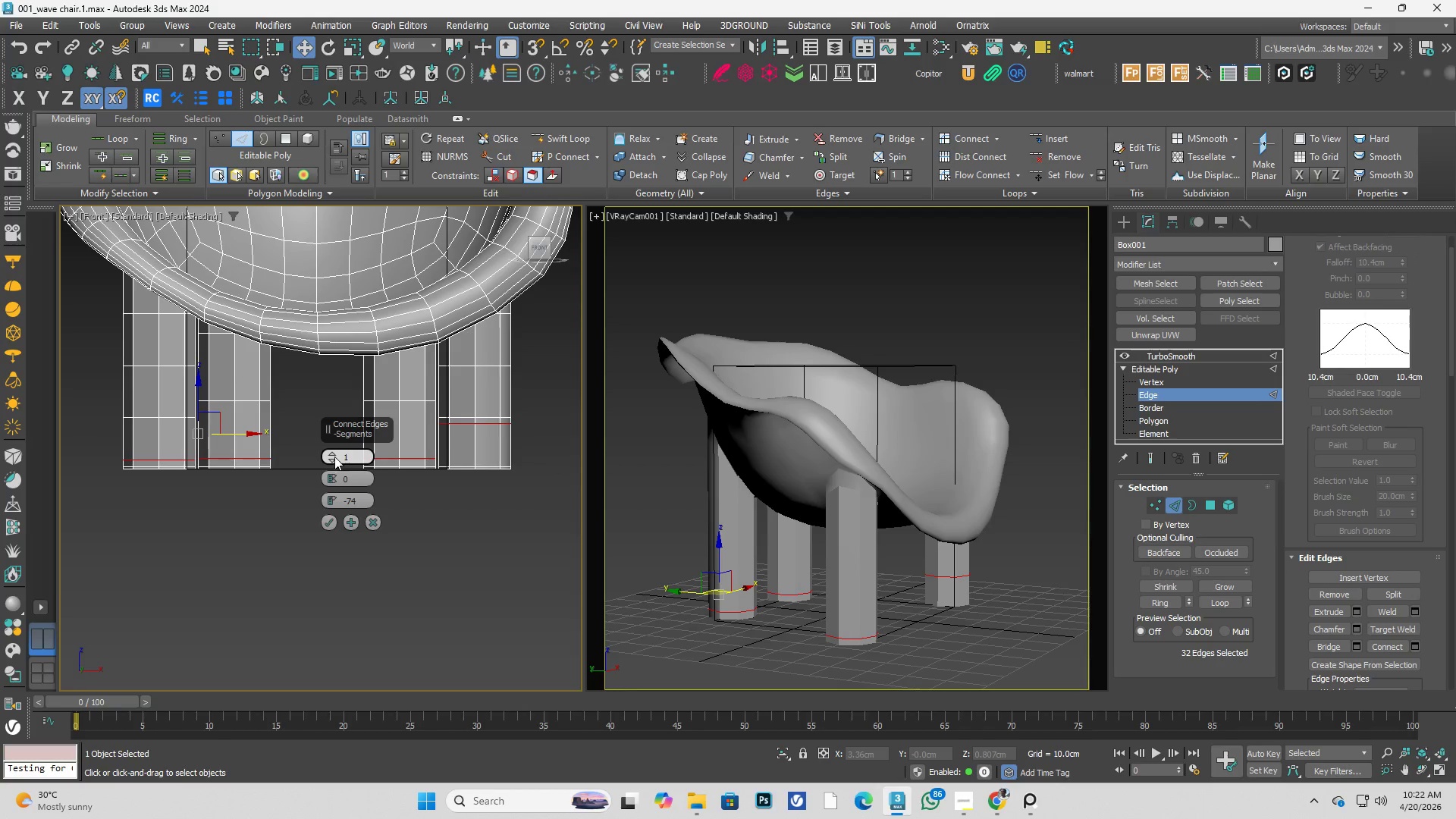 
left_click([334, 453])
 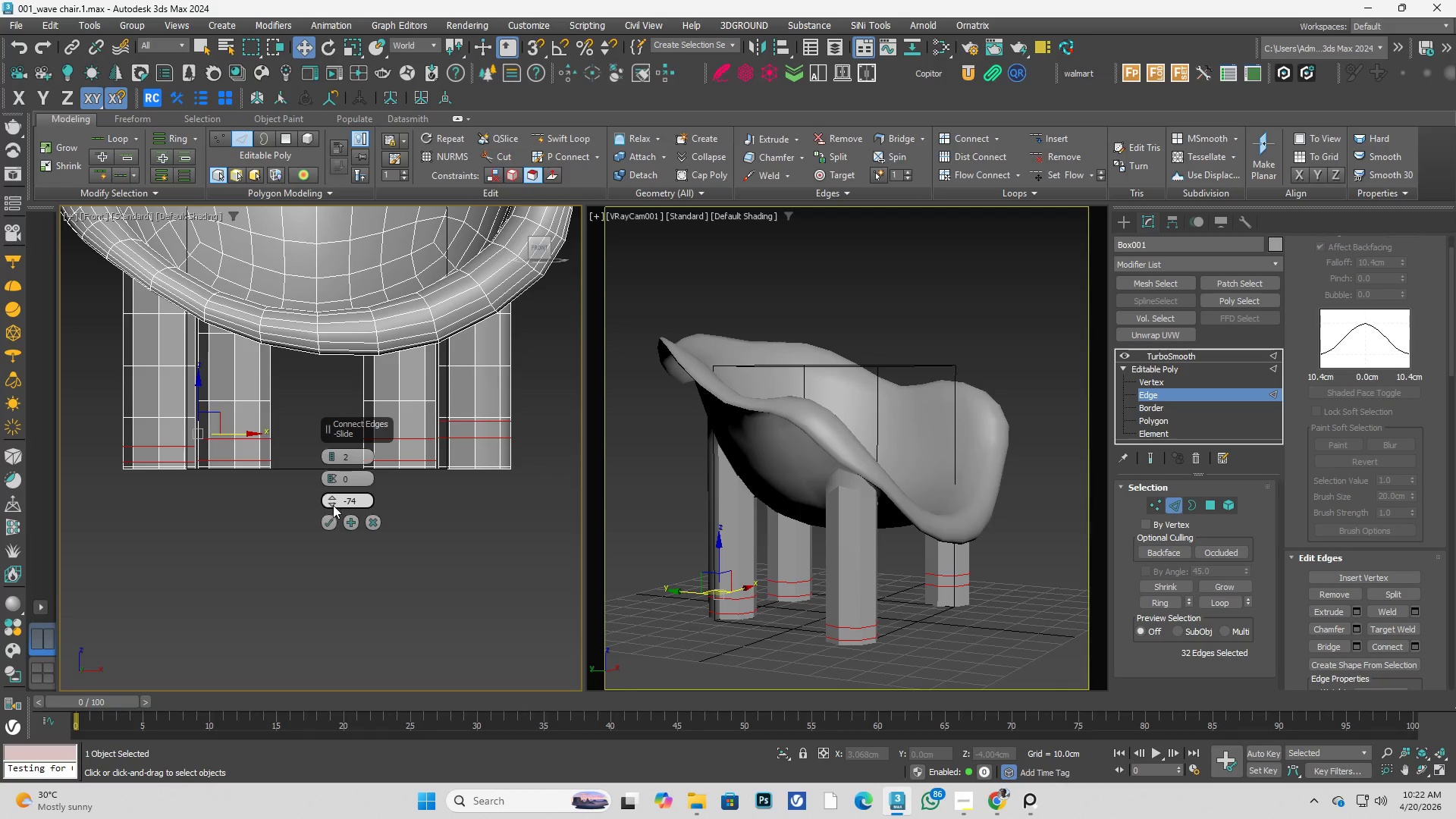 
left_click([328, 522])
 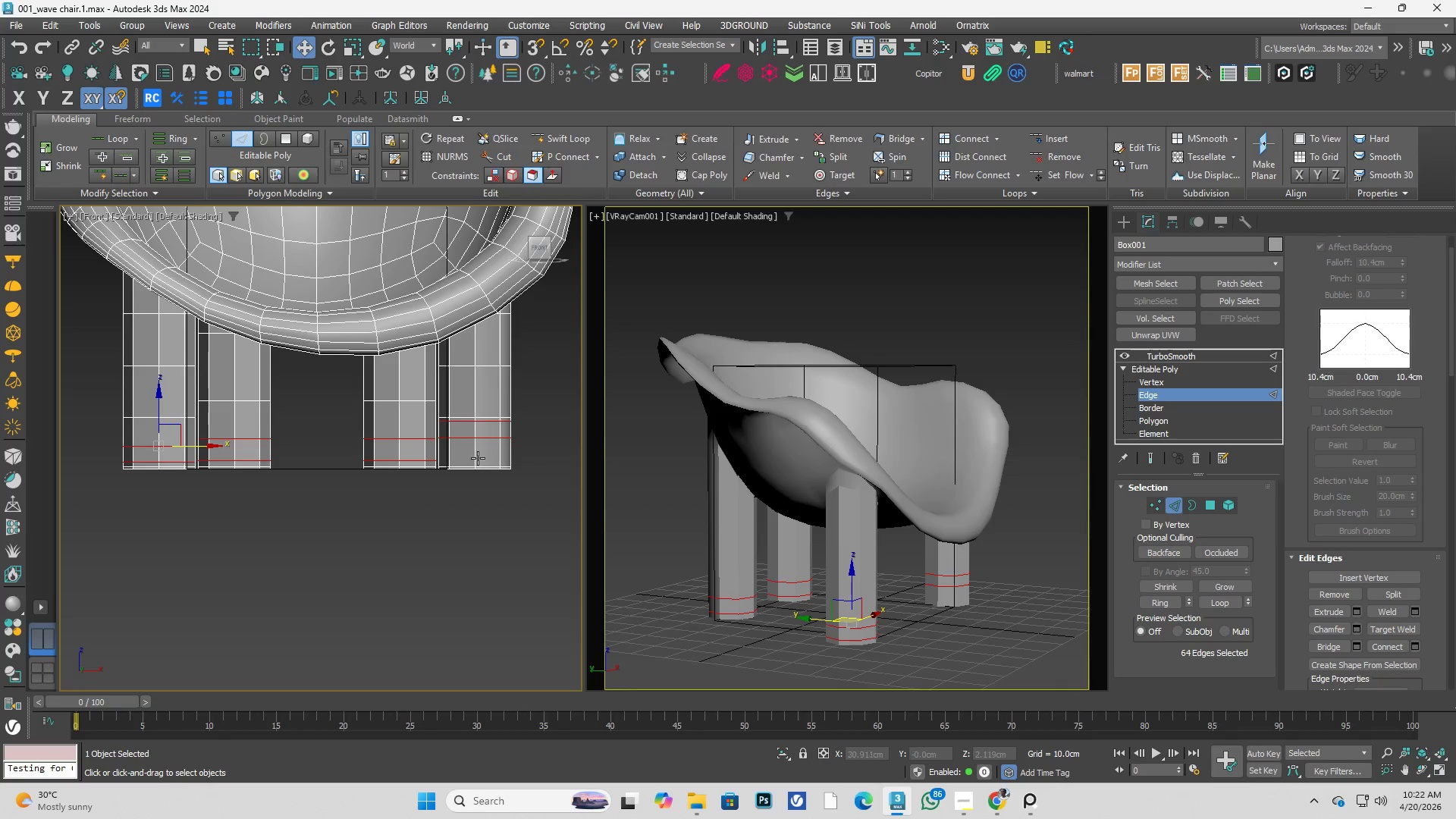 
scroll: coordinate [487, 447], scroll_direction: up, amount: 2.0
 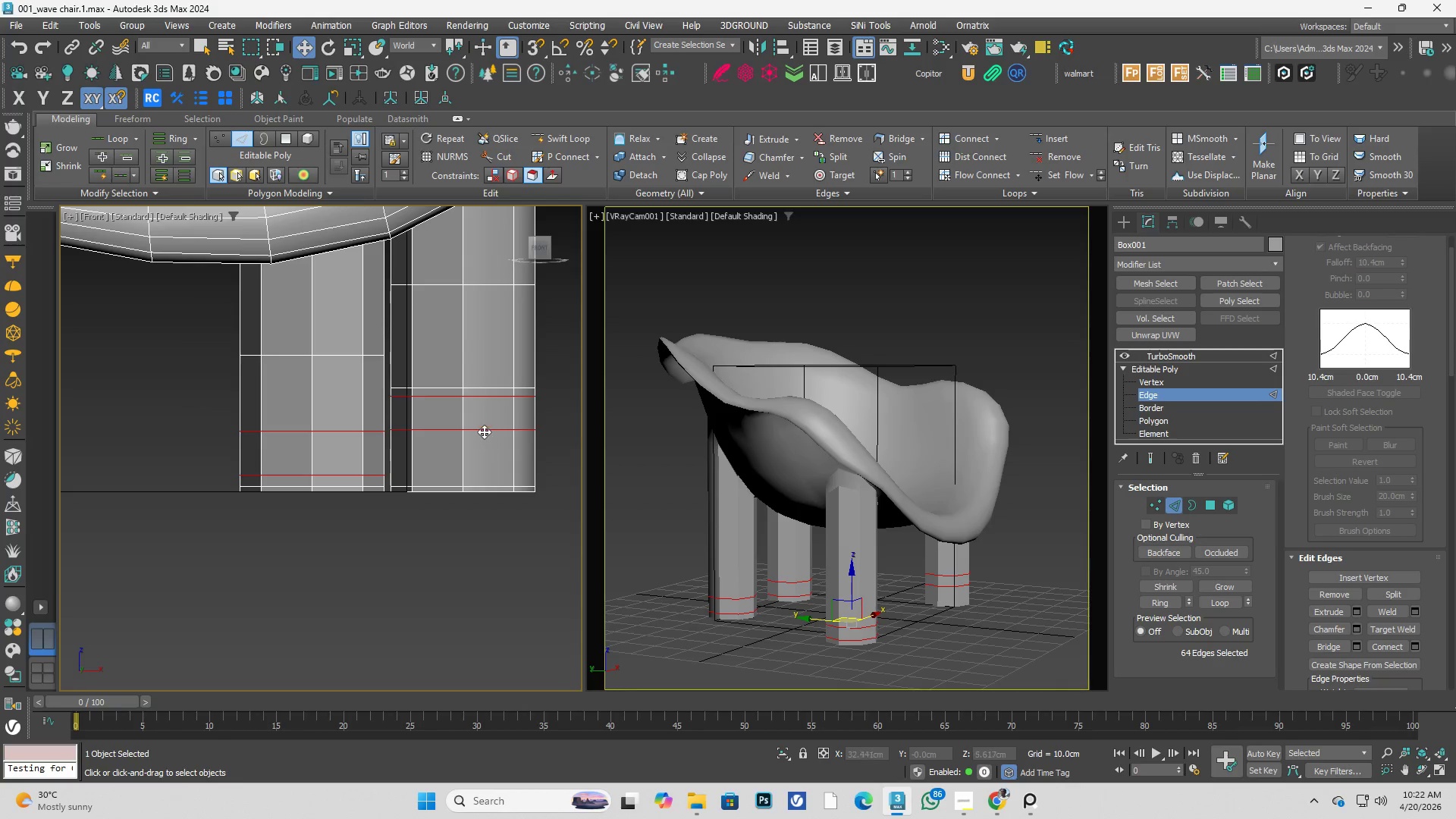 
left_click([483, 431])
 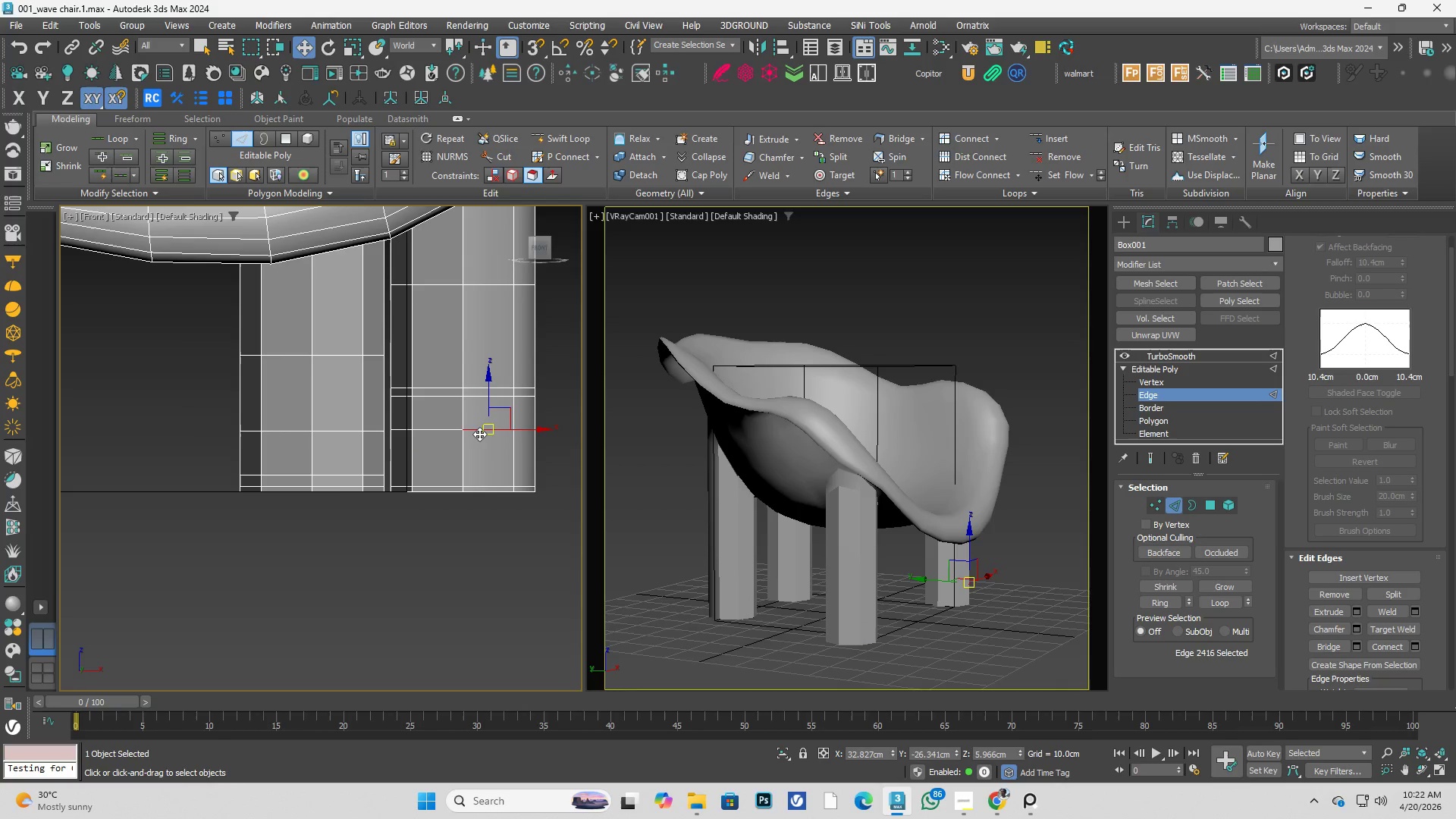 
double_click([479, 434])
 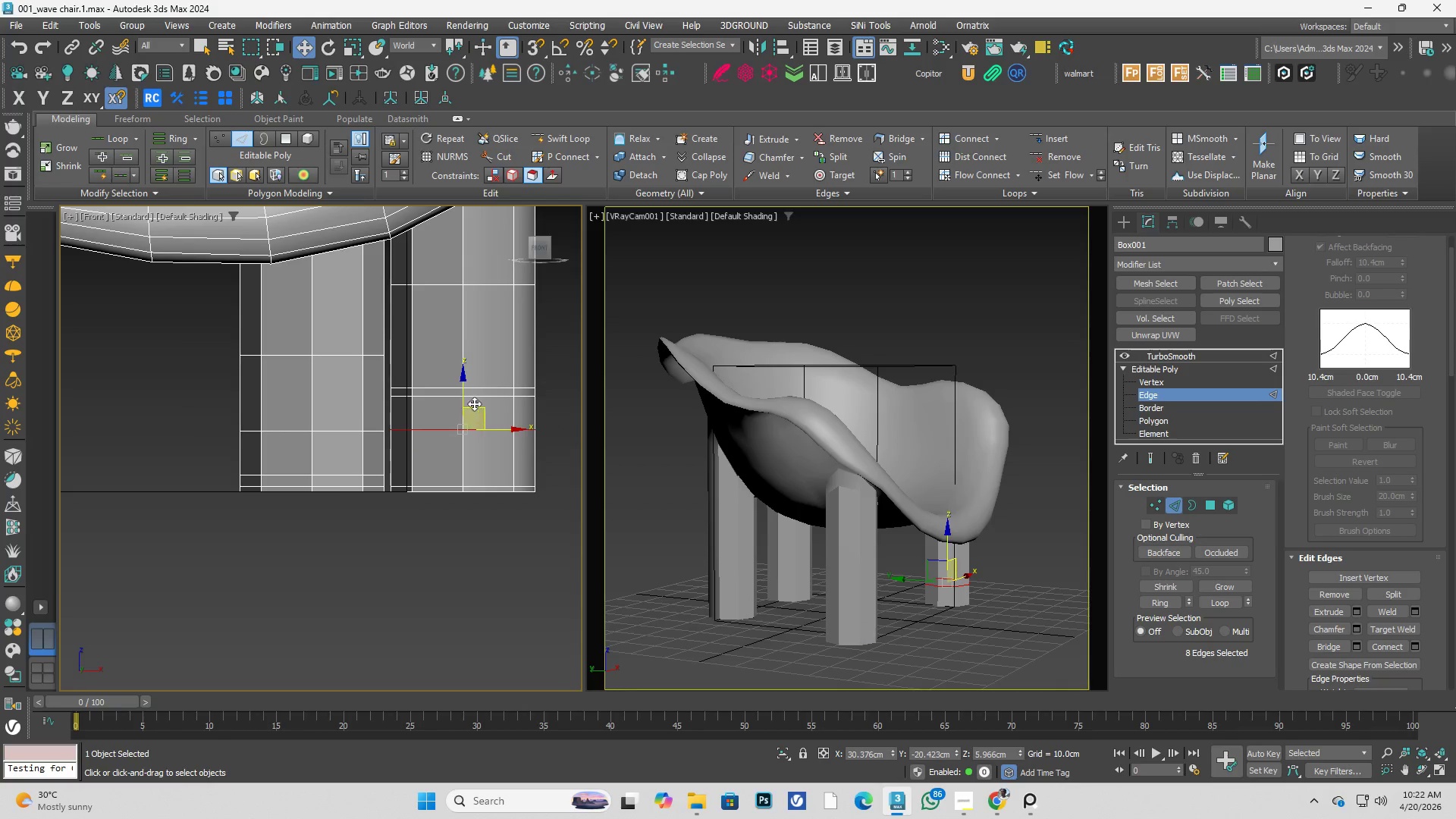 
hold_key(key=ControlLeft, duration=0.62)
double_click([473, 398])
 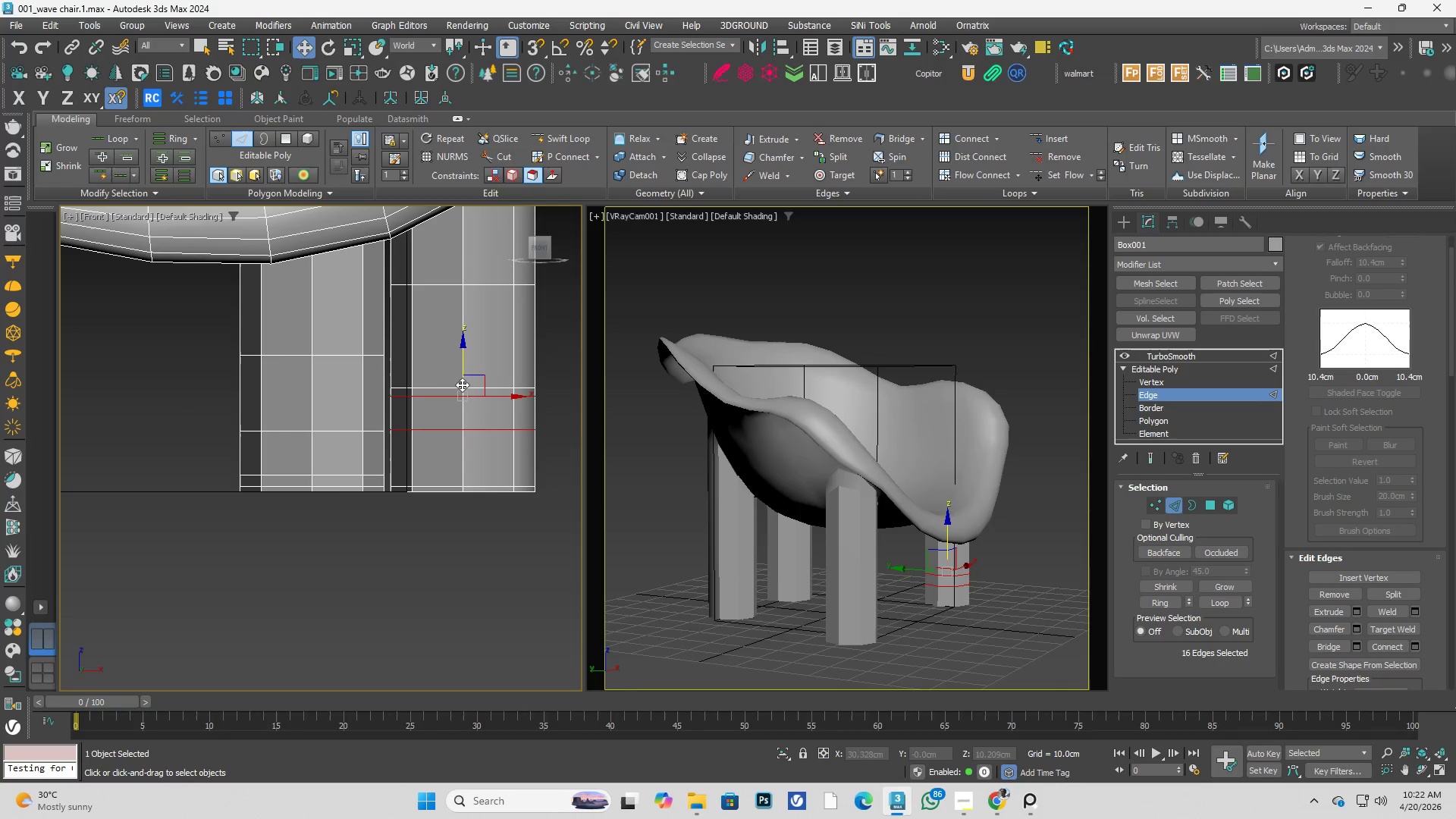 
left_click_drag(start_coordinate=[460, 376], to_coordinate=[464, 421])
 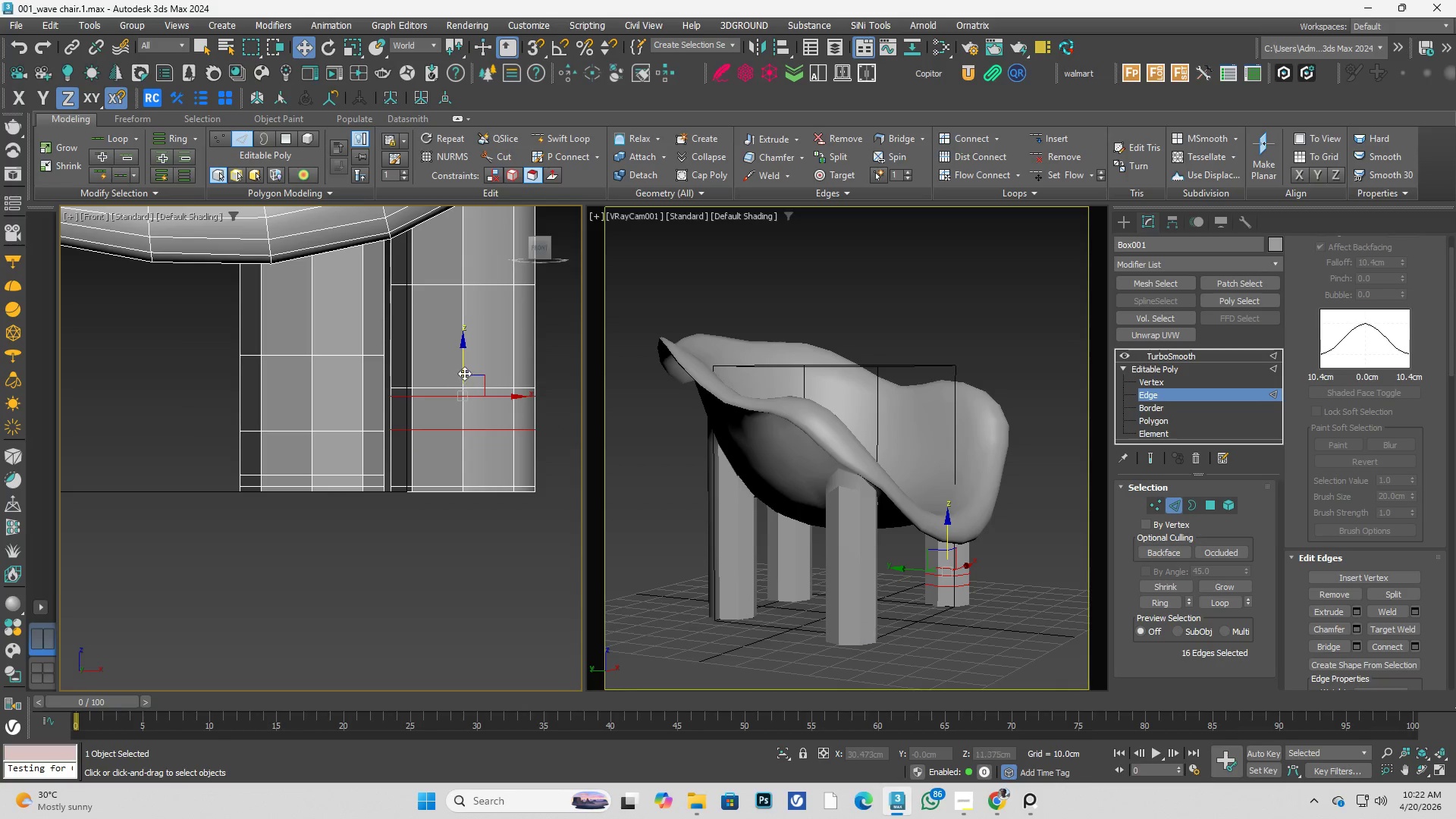 
left_click_drag(start_coordinate=[464, 370], to_coordinate=[466, 436])
 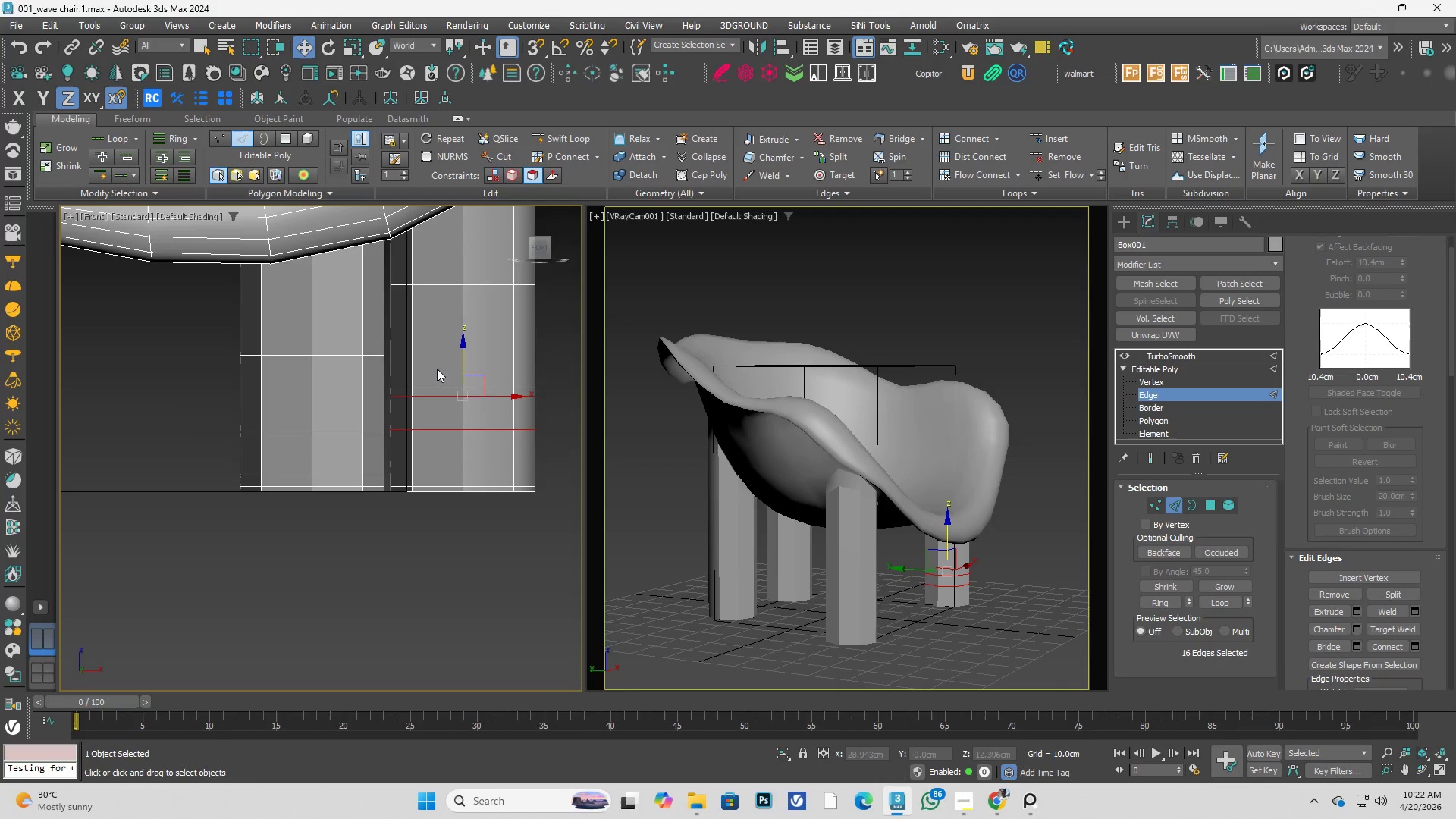 
hold_key(key=AltLeft, duration=1.12)
 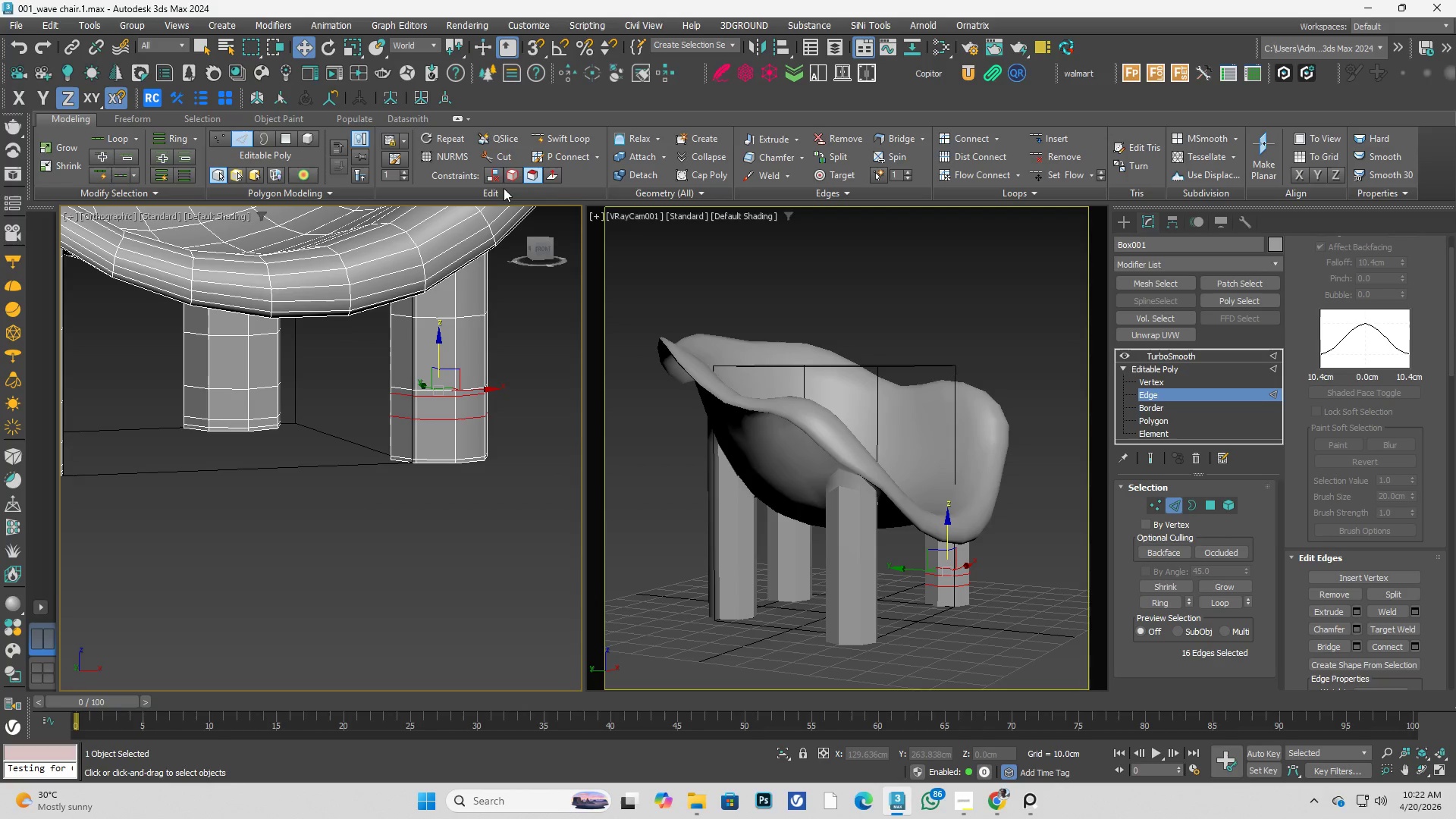 
scroll: coordinate [381, 378], scroll_direction: down, amount: 1.0
 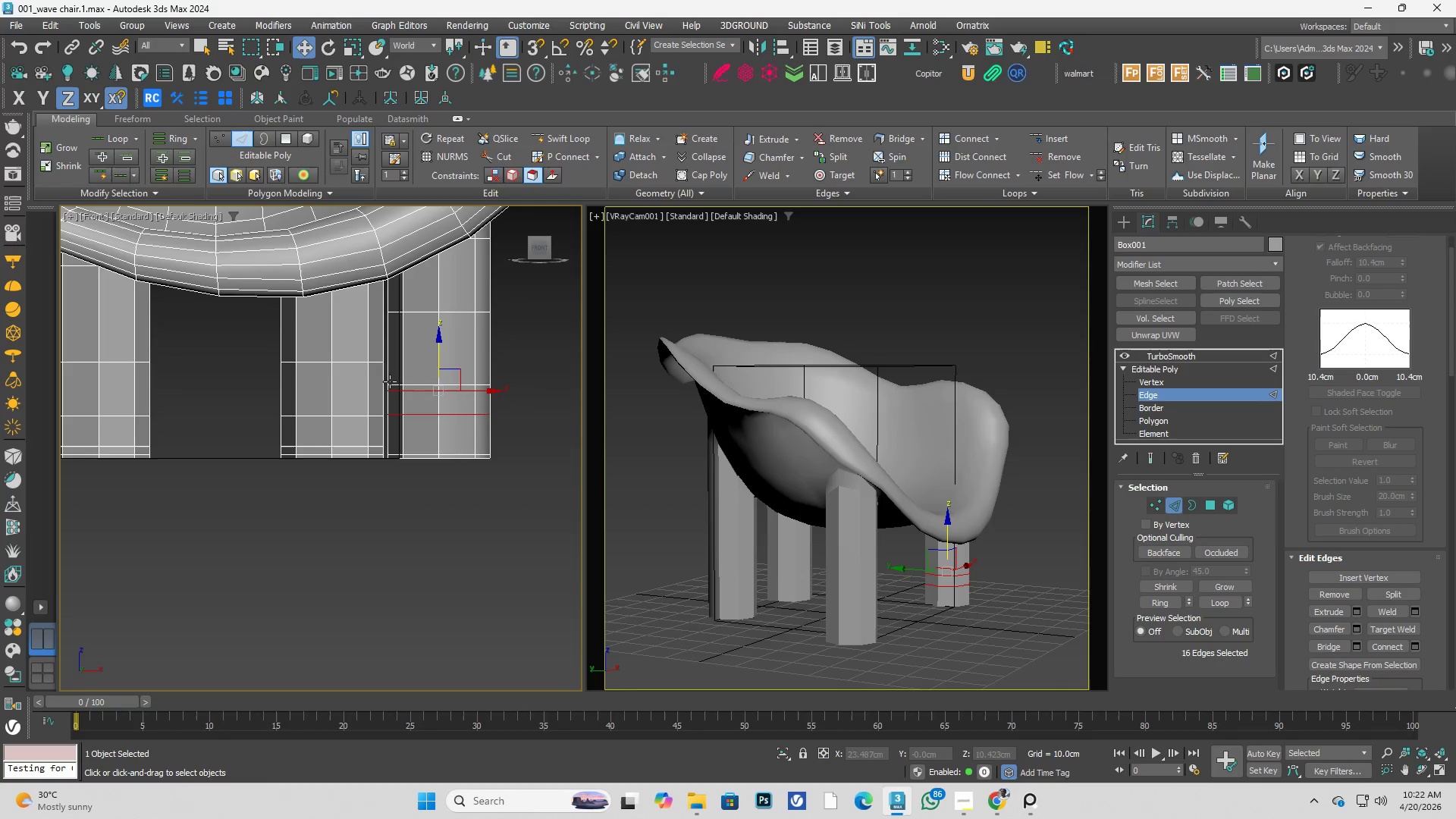 
left_click([495, 180])
 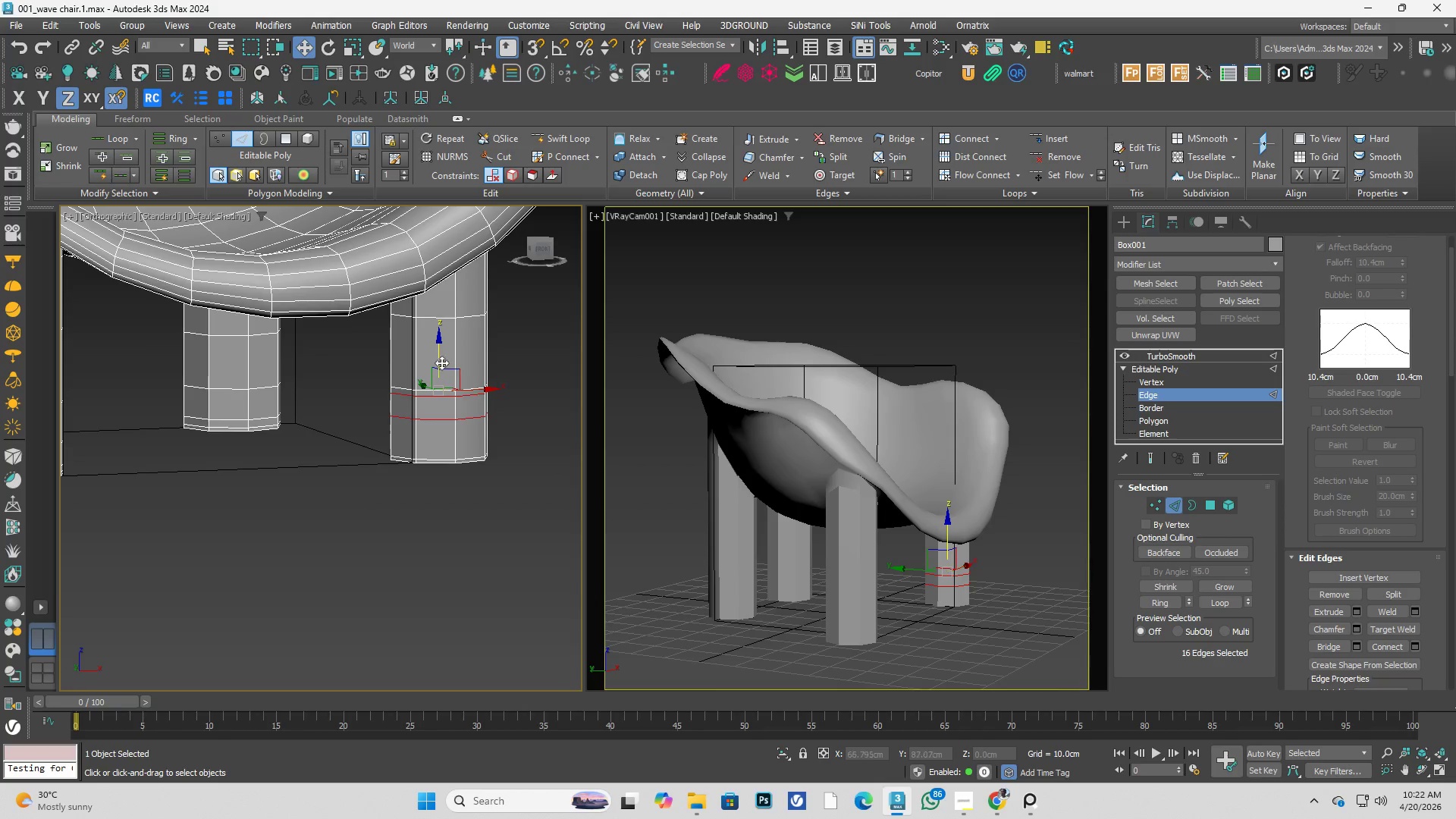 
left_click_drag(start_coordinate=[440, 359], to_coordinate=[449, 392])
 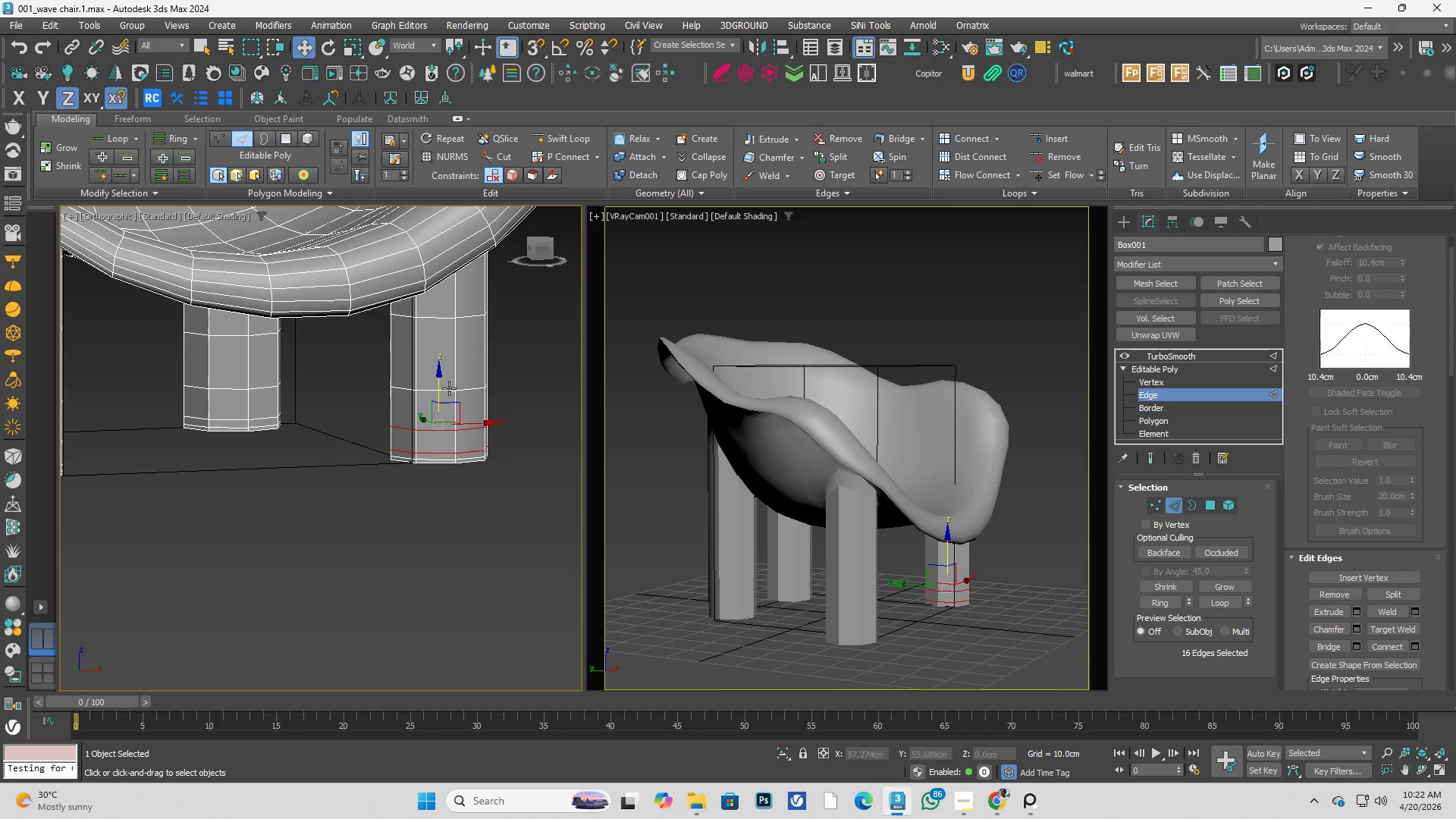 
hold_key(key=AltLeft, duration=0.89)
 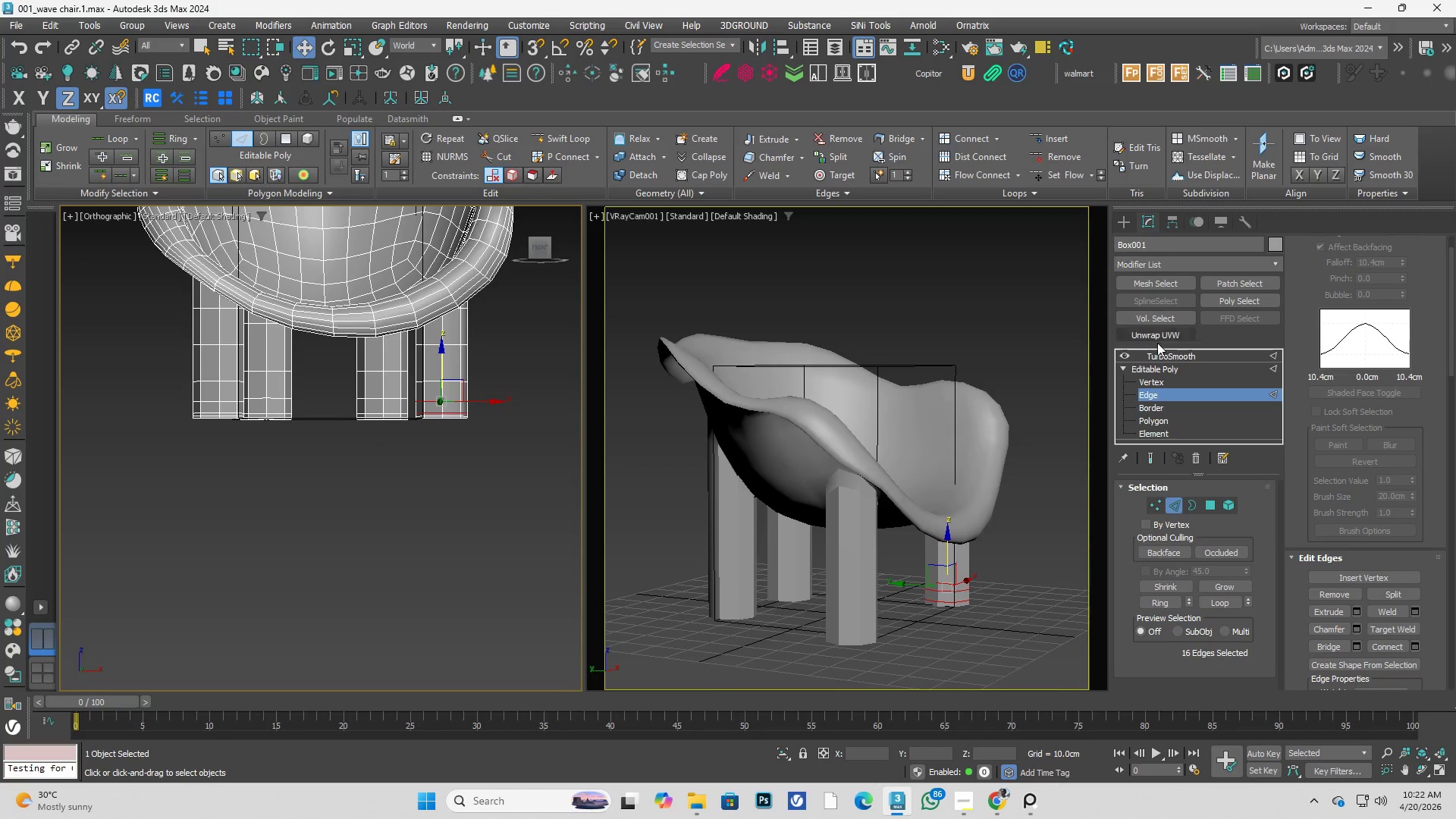 
scroll: coordinate [444, 378], scroll_direction: down, amount: 2.0
 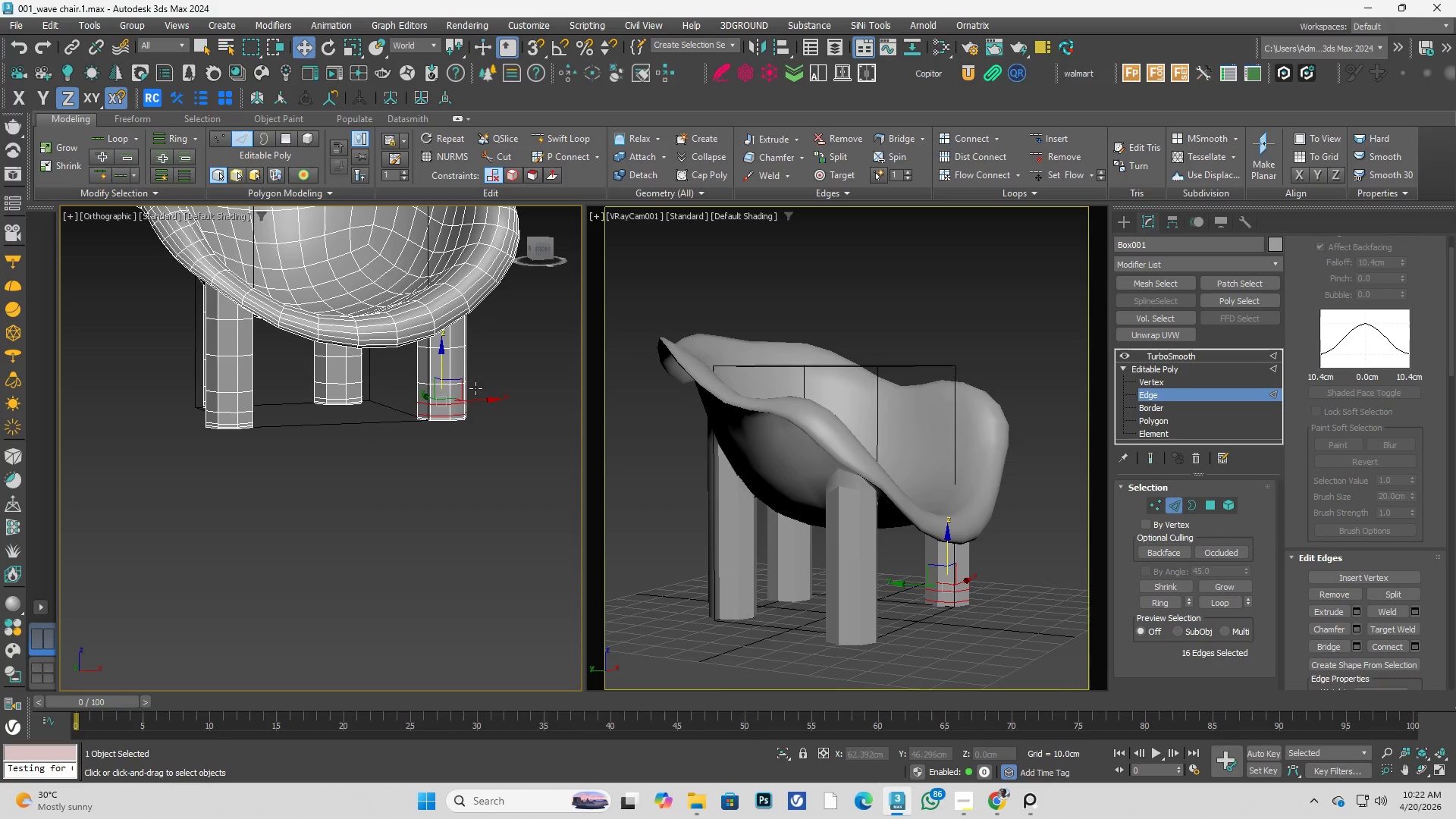 
left_click([1160, 353])
 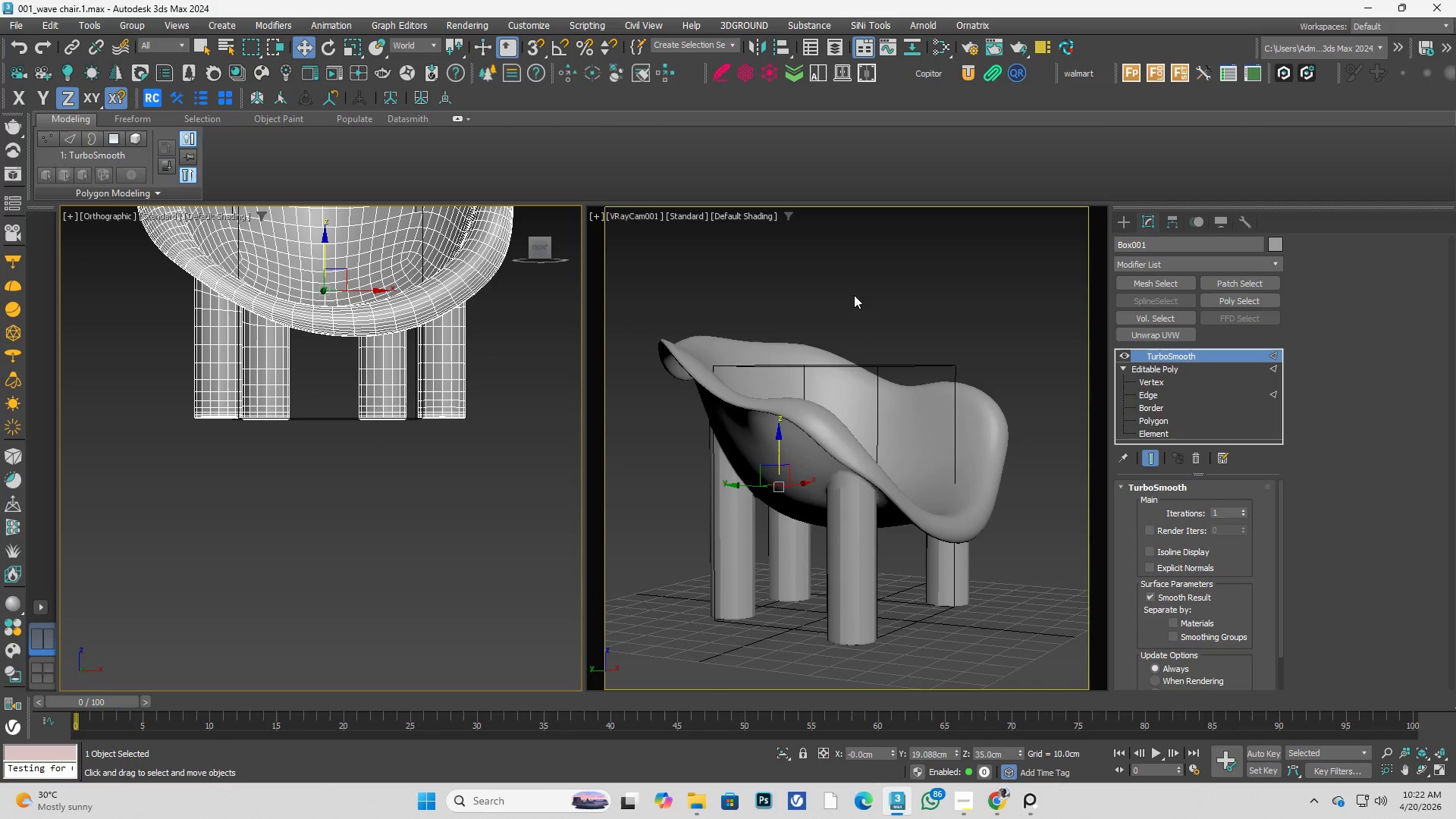 
left_click([868, 286])
 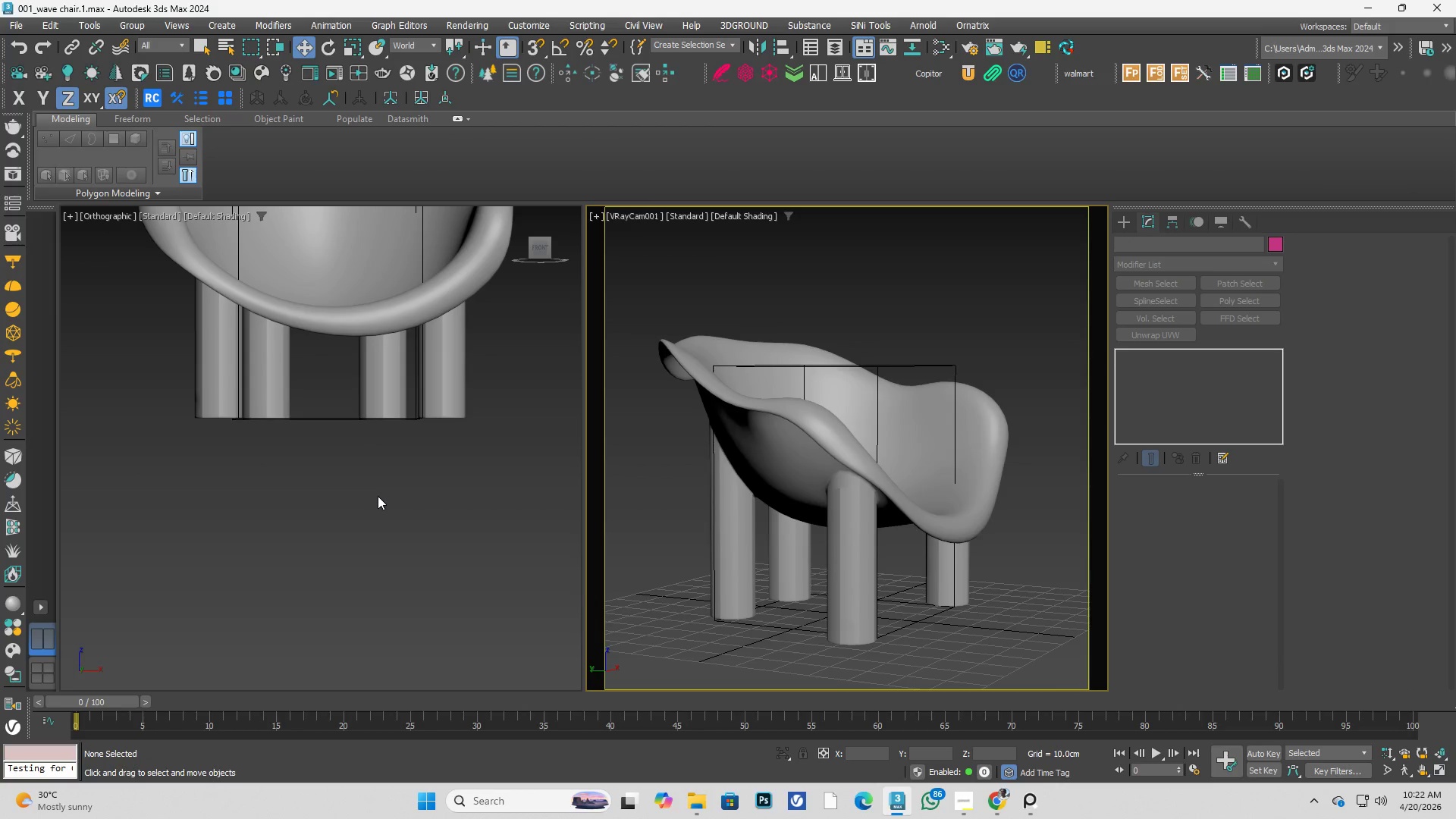 
left_click([432, 410])
 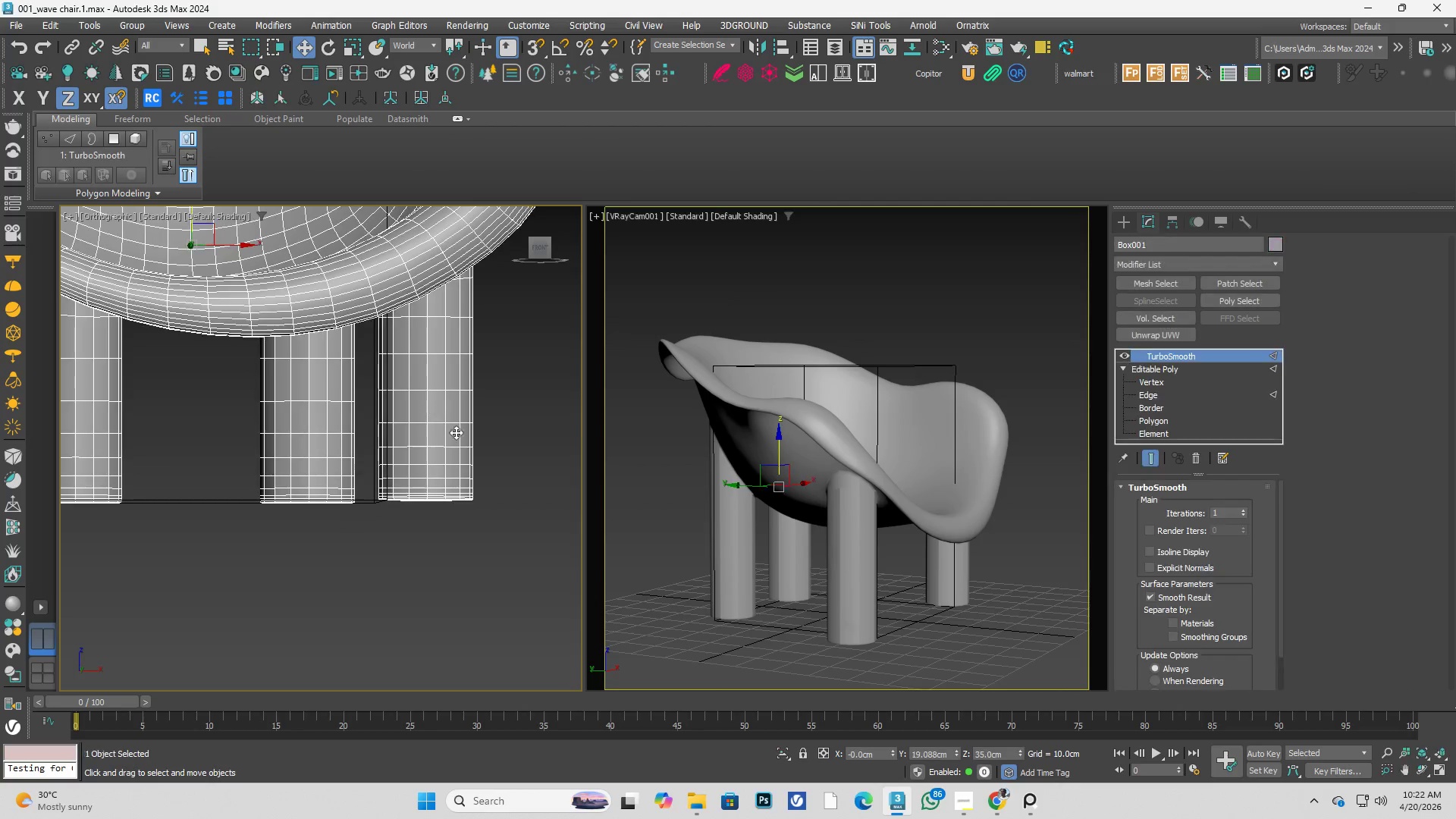 
scroll: coordinate [418, 410], scroll_direction: up, amount: 2.0
 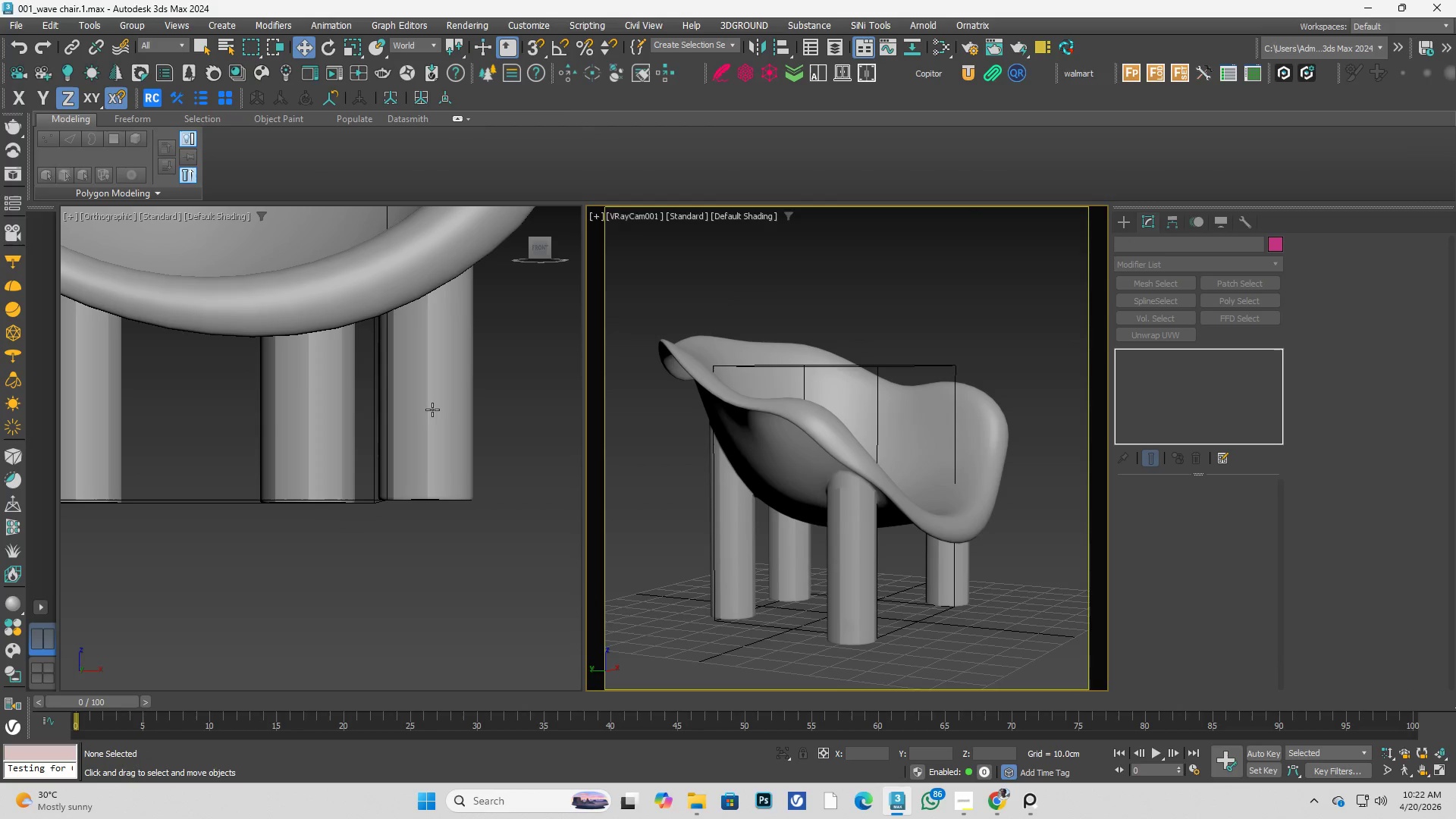 
hold_key(key=AltLeft, duration=0.55)
 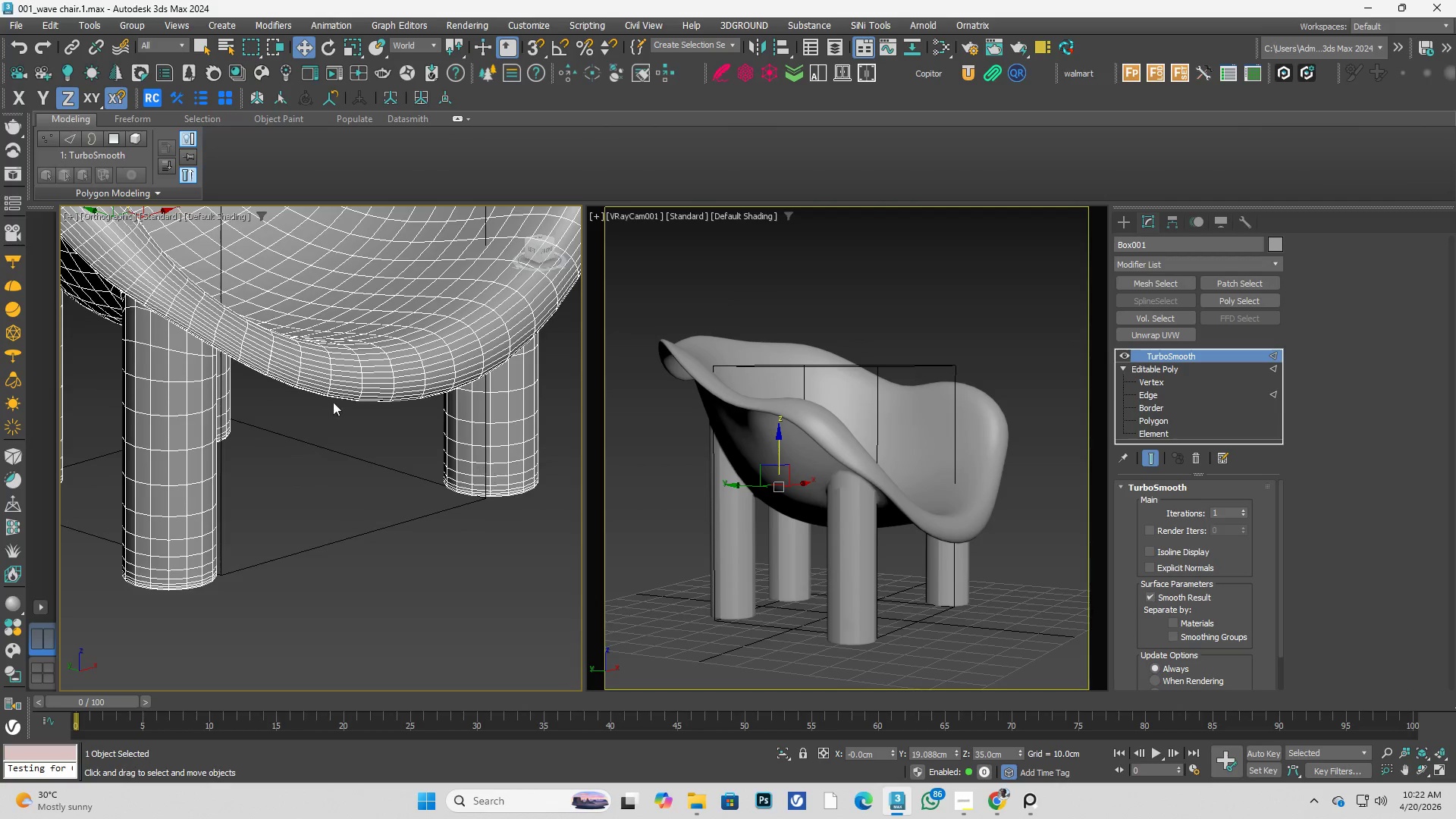 
key(Alt+AltLeft)
 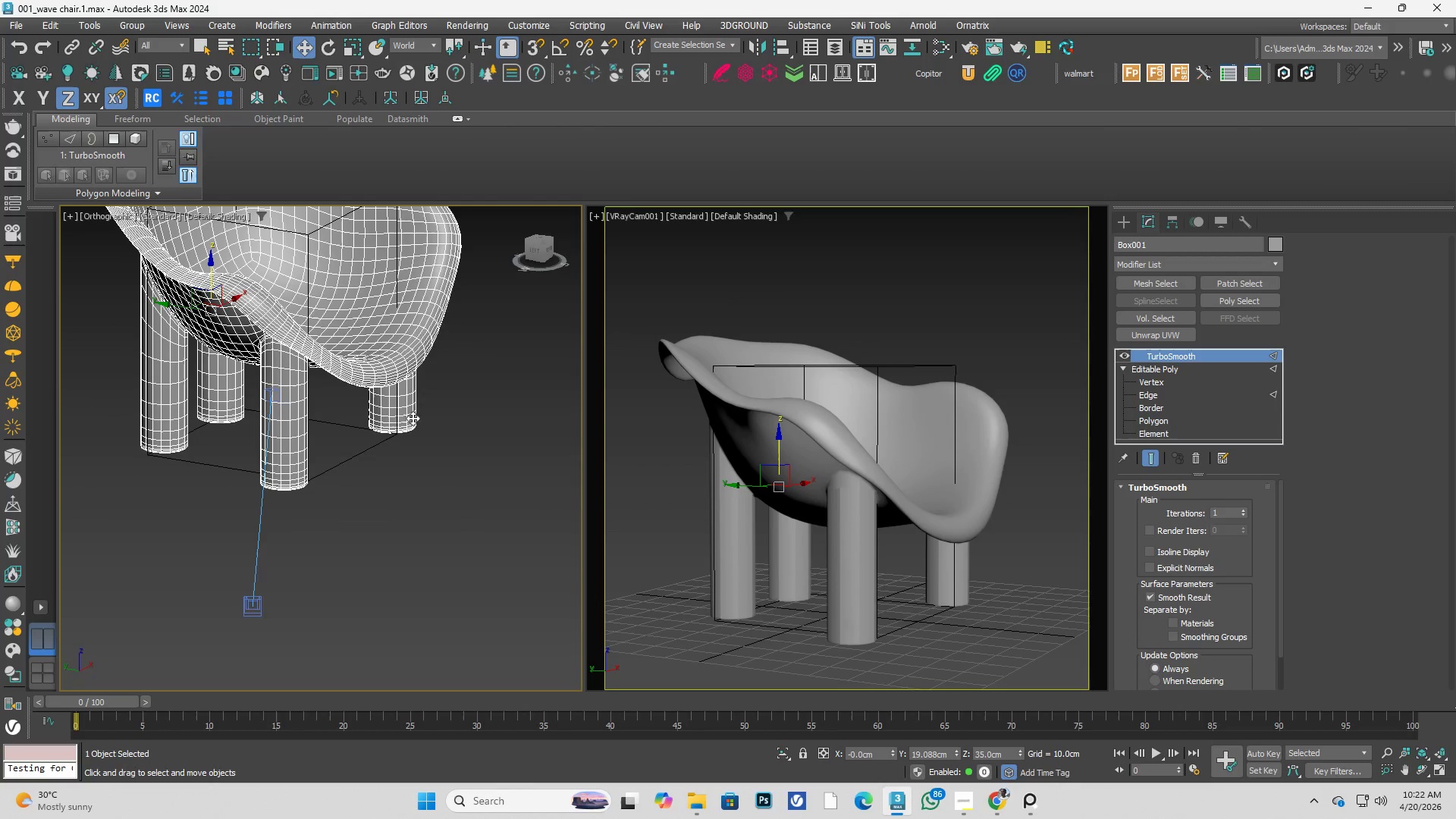 
scroll: coordinate [315, 396], scroll_direction: down, amount: 2.0
 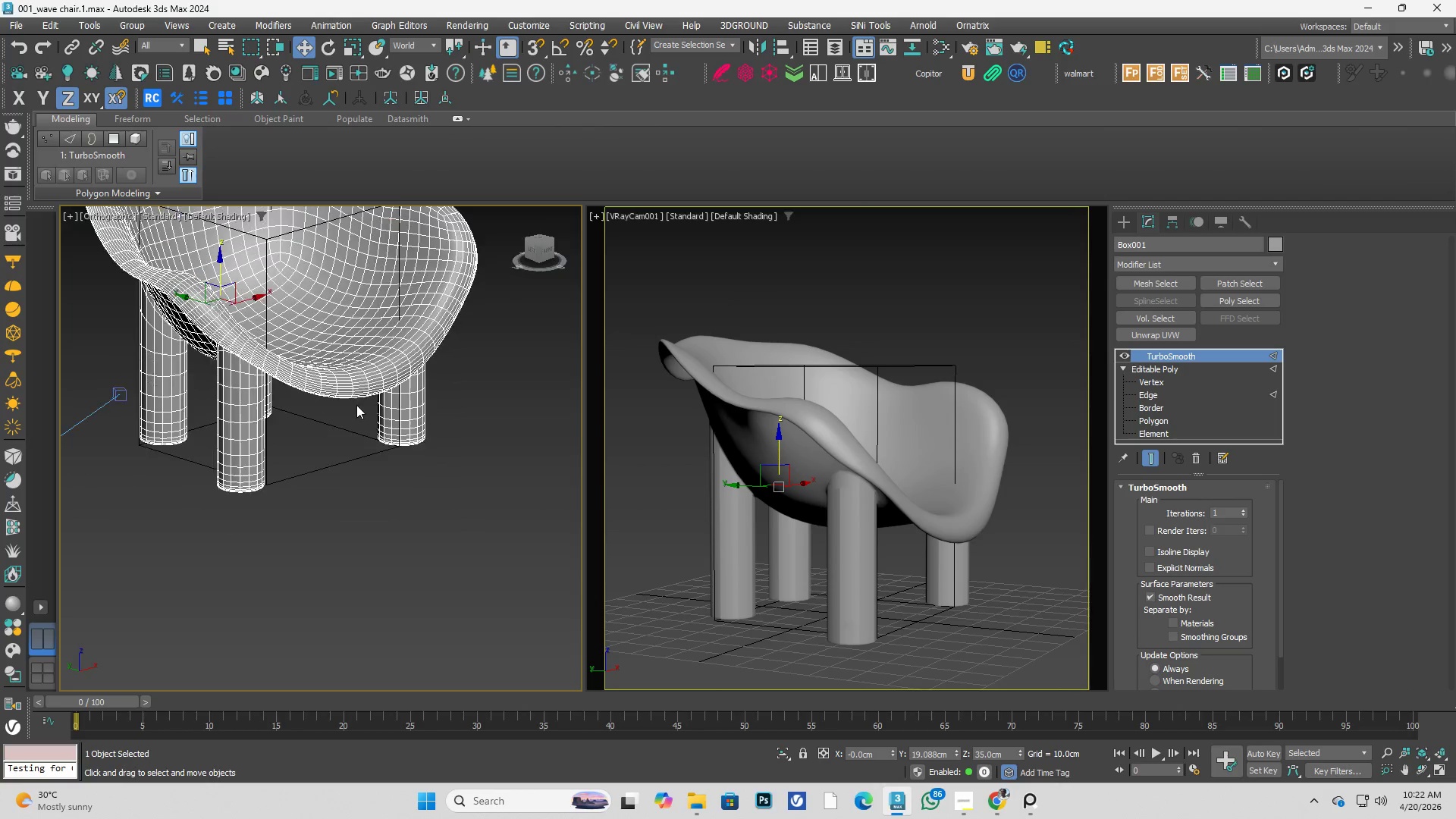 
left_click([485, 480])
 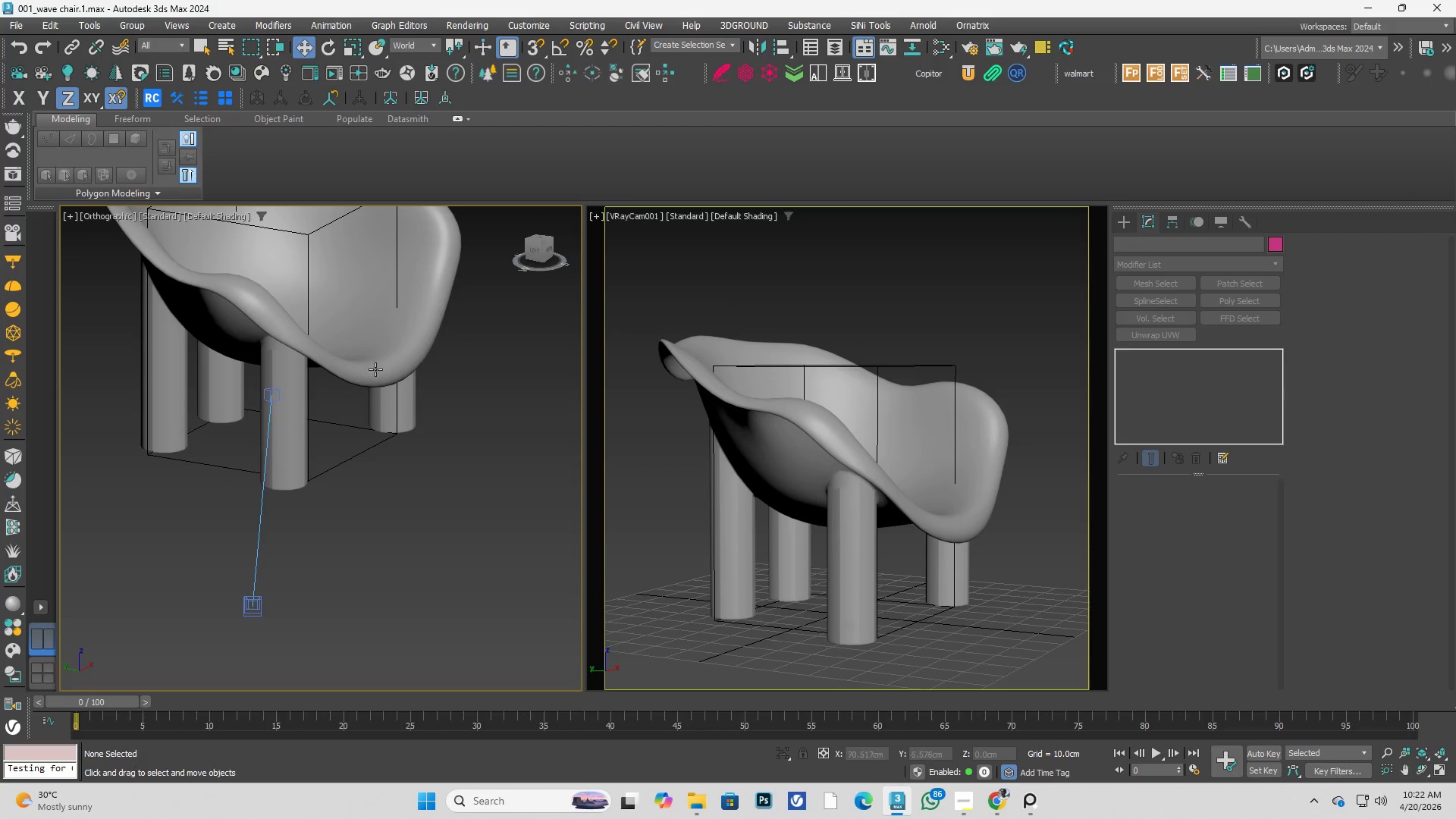 
left_click([353, 384])
 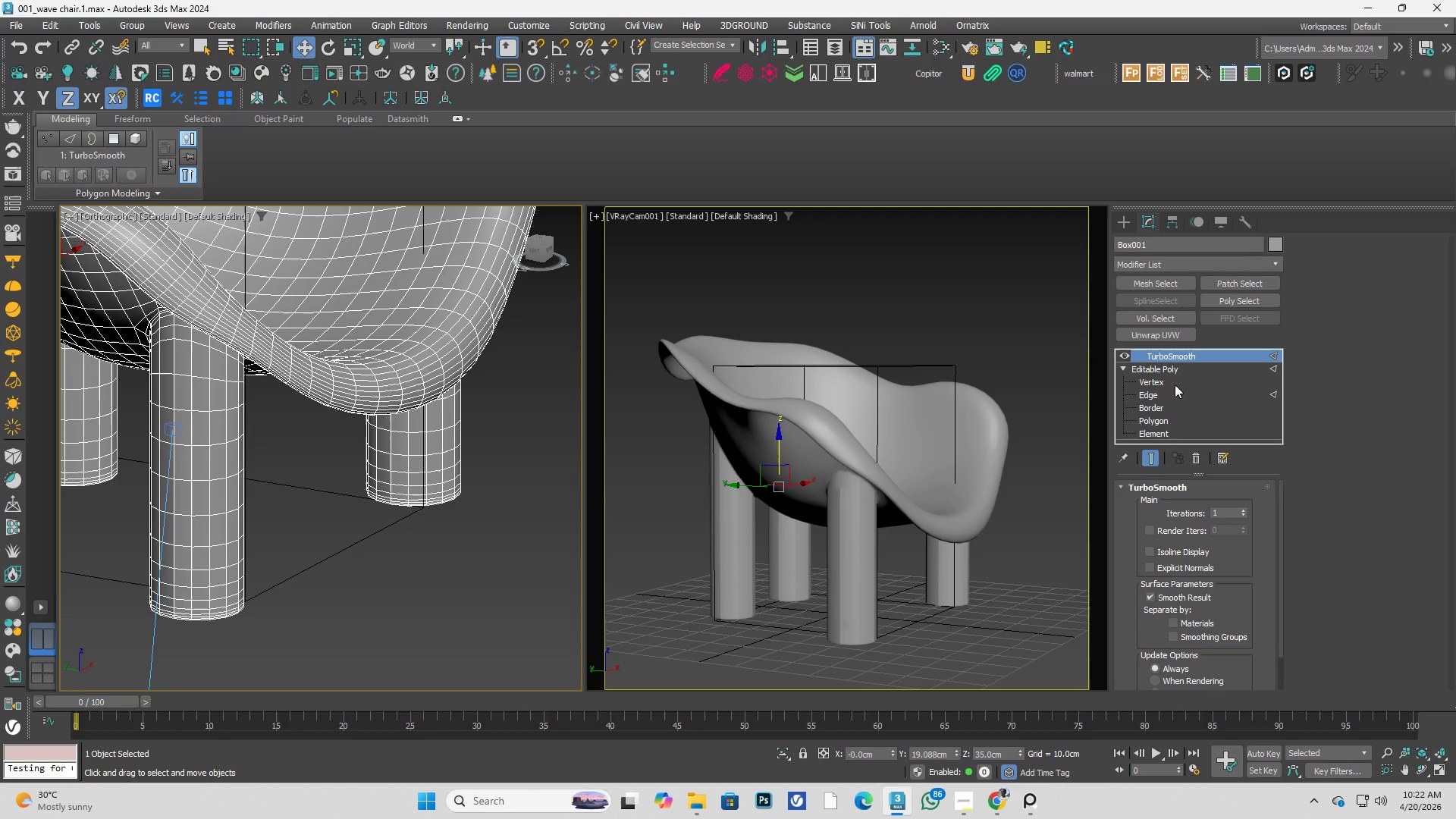 
scroll: coordinate [371, 360], scroll_direction: up, amount: 2.0
 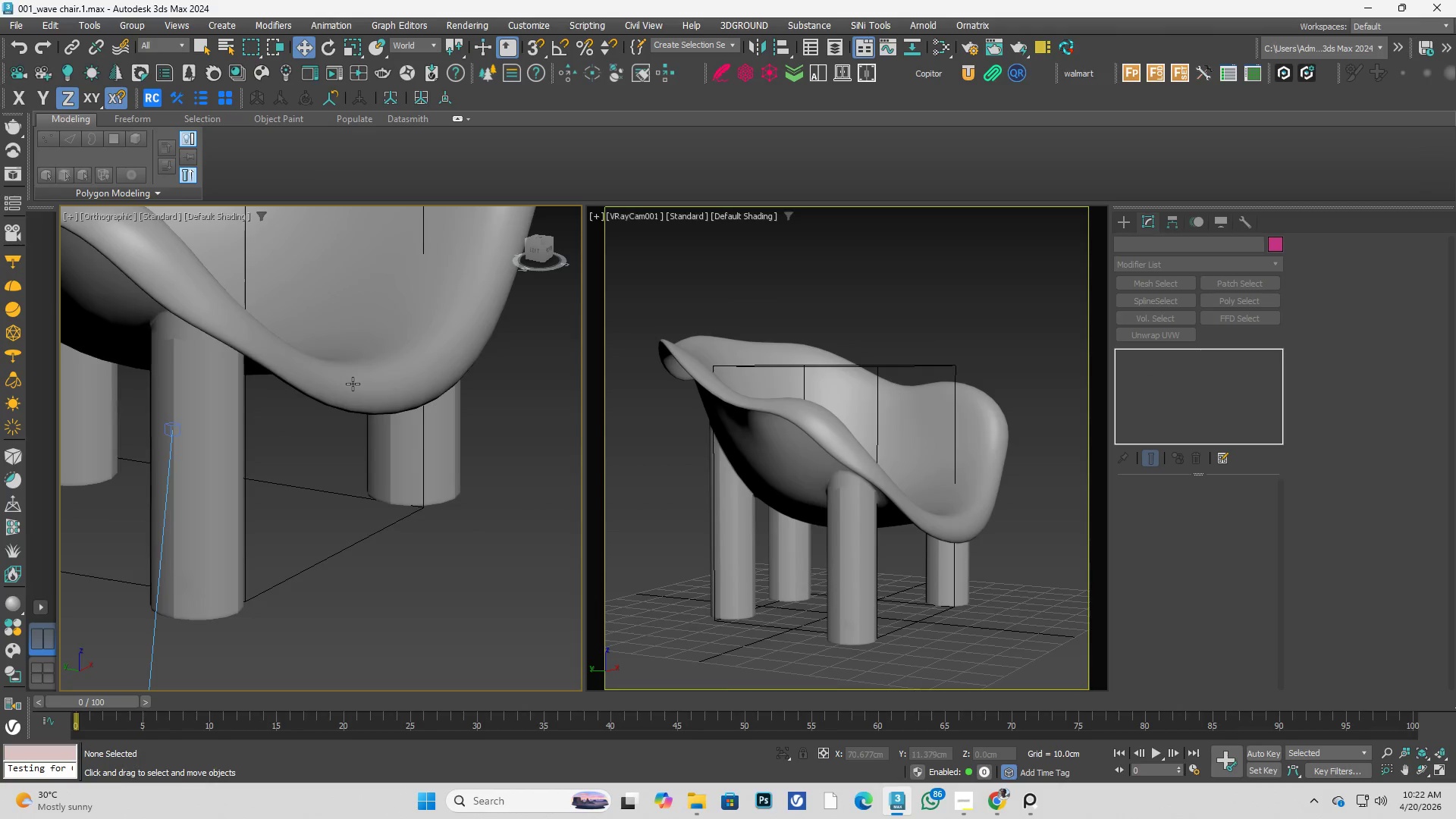 
left_click([1181, 417])
 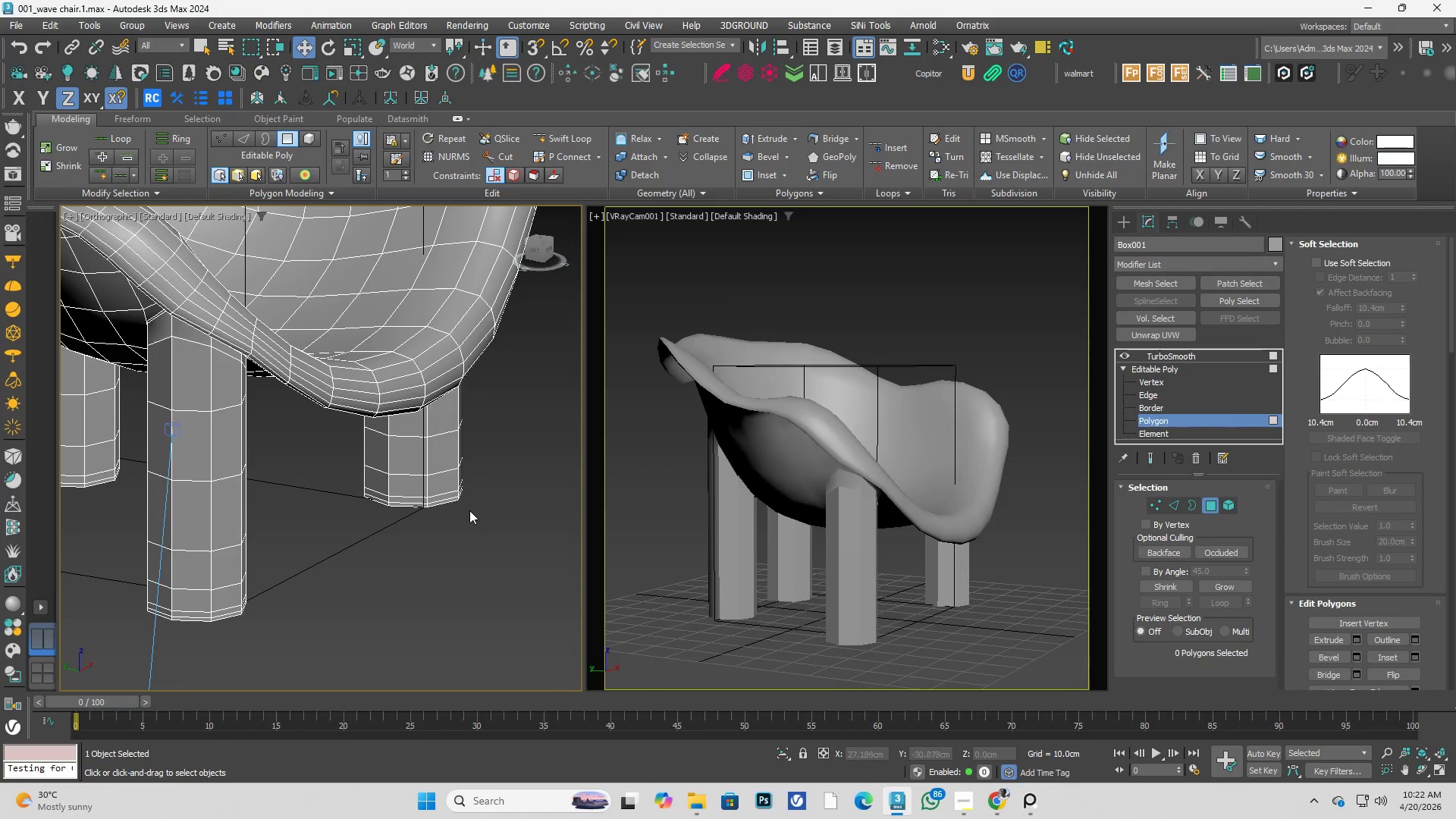 
key(Control+Z)
 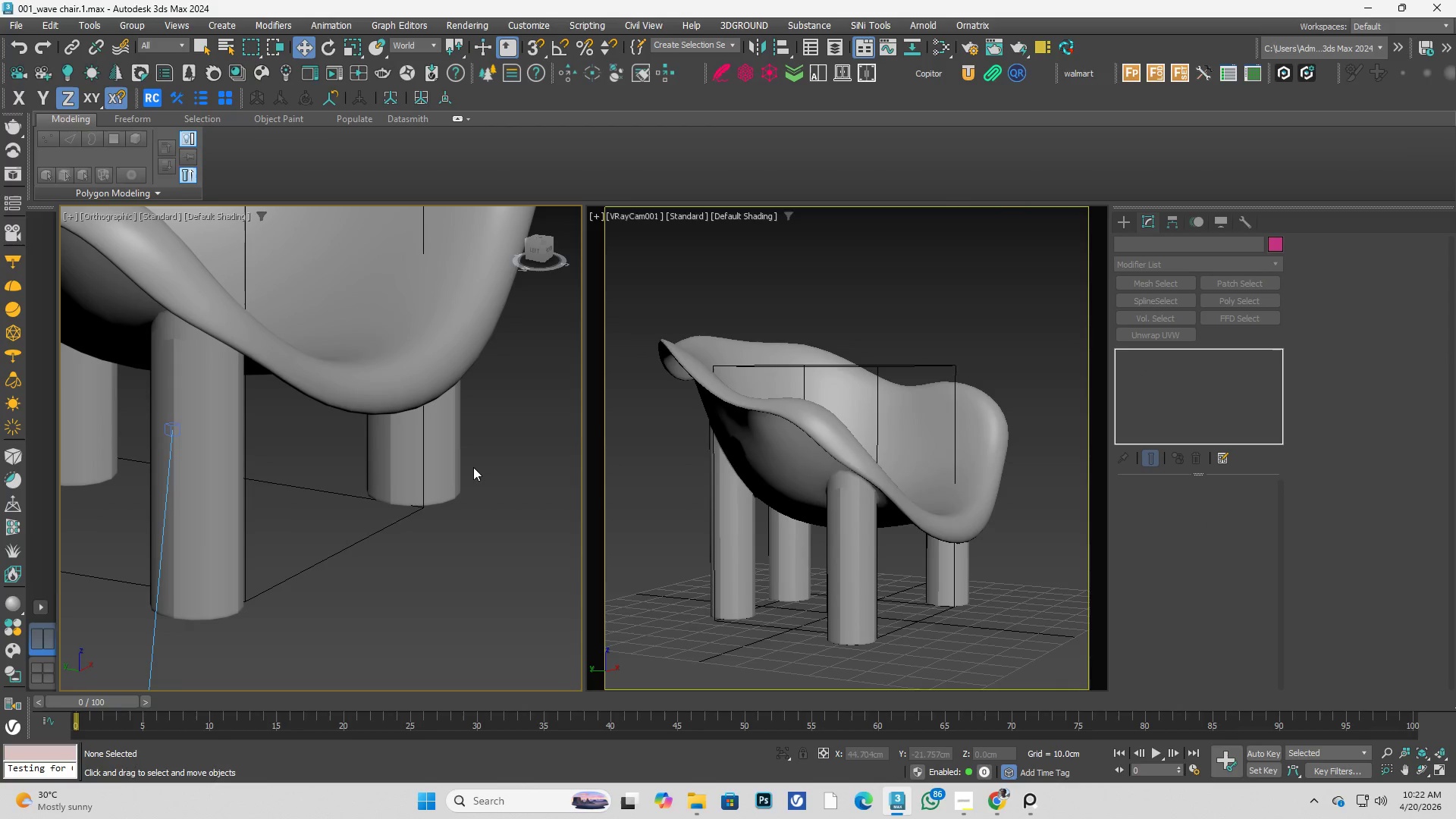 
left_click([444, 460])
 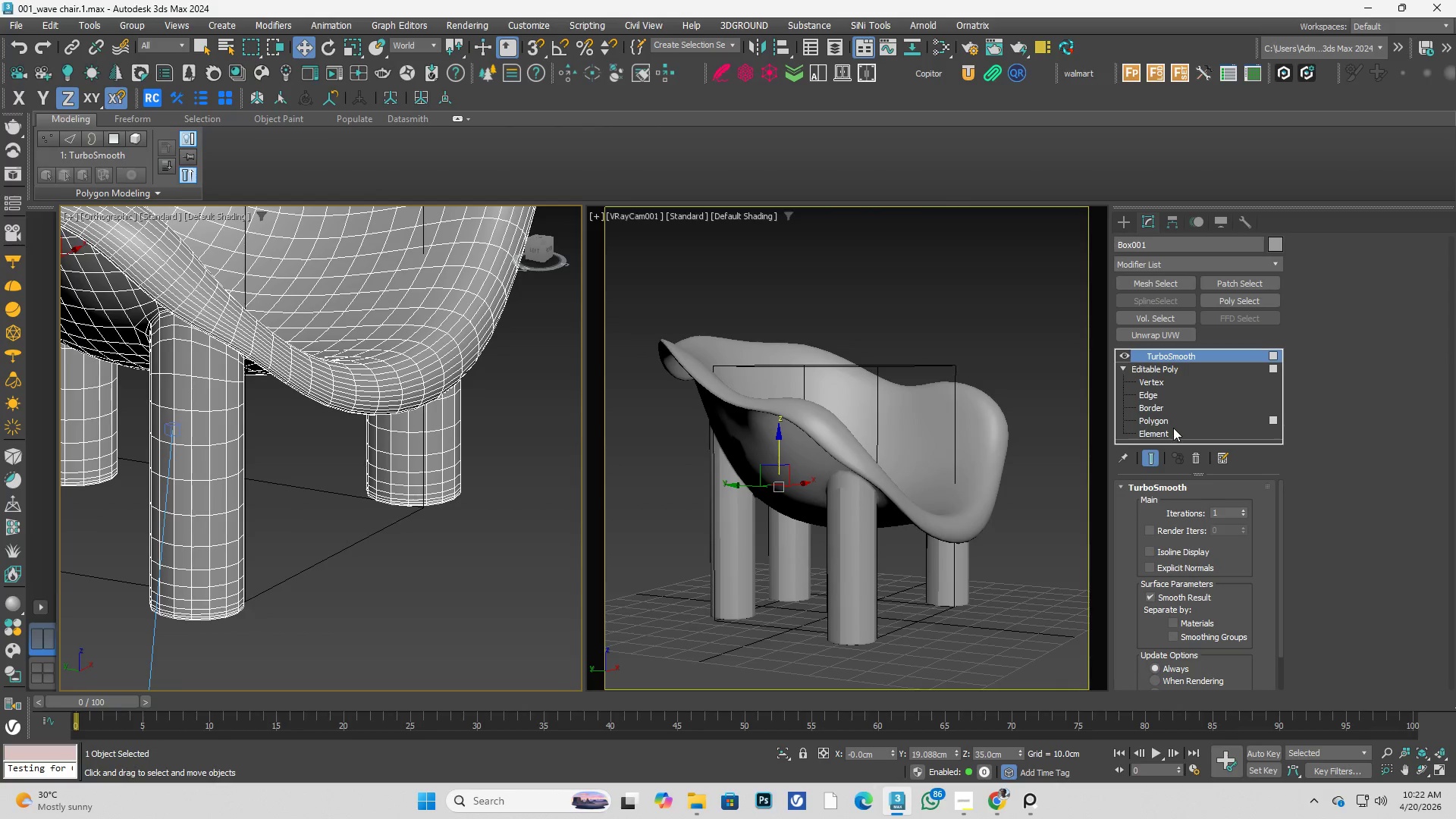 
left_click([1174, 430])
 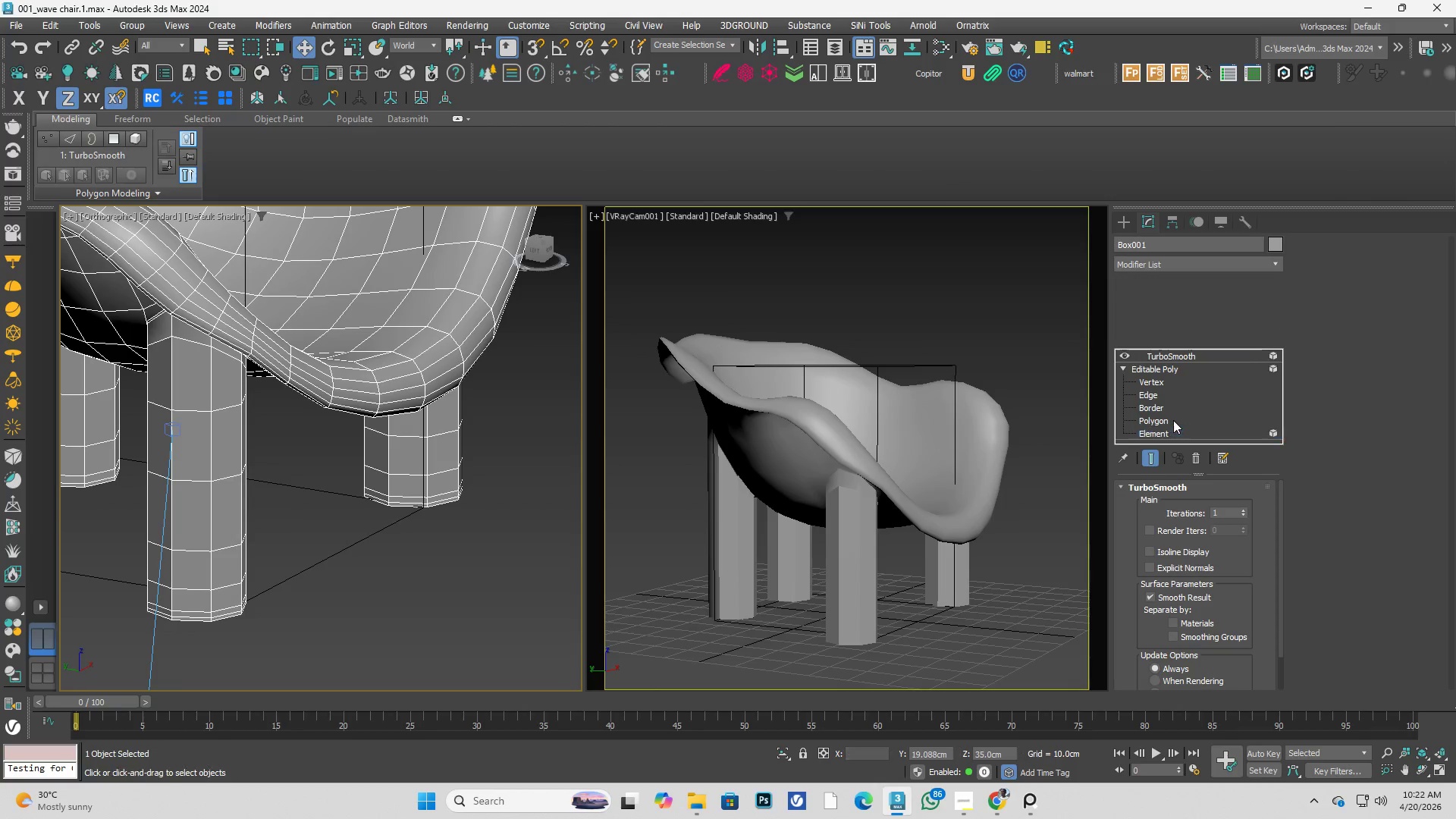 
left_click([1173, 420])
 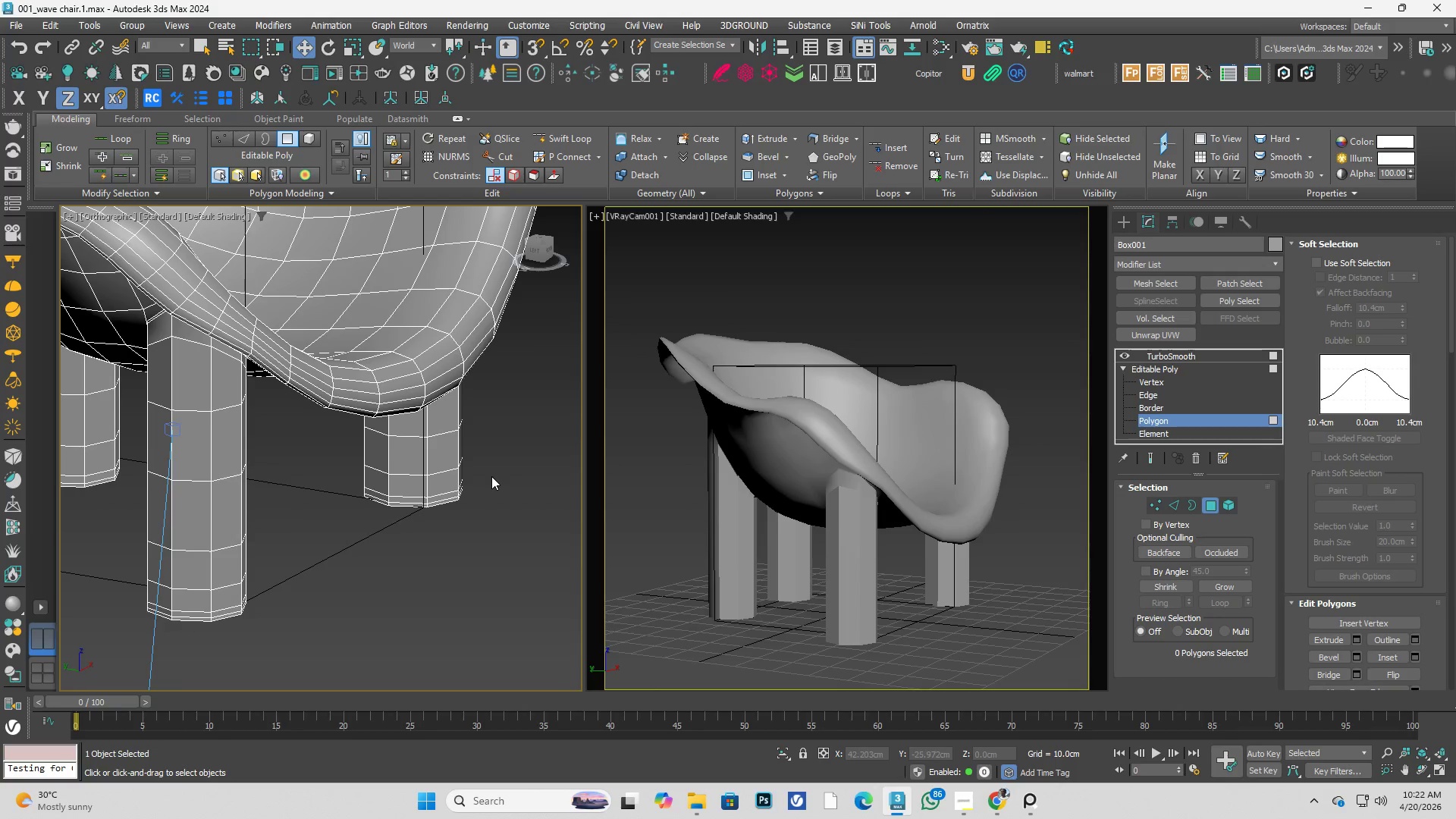 
key(Control+A)
 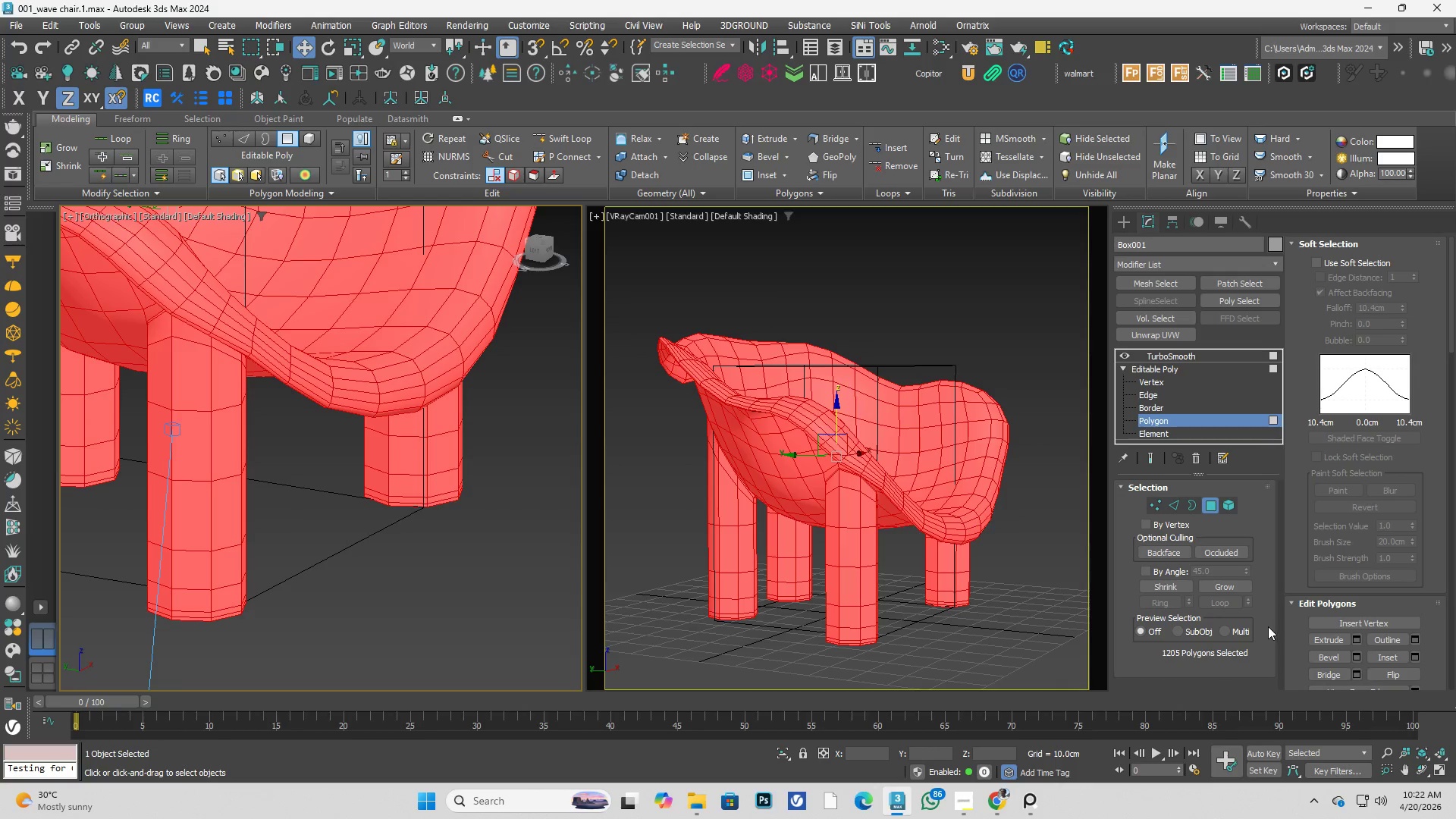 
scroll: coordinate [1288, 612], scroll_direction: down, amount: 27.0
 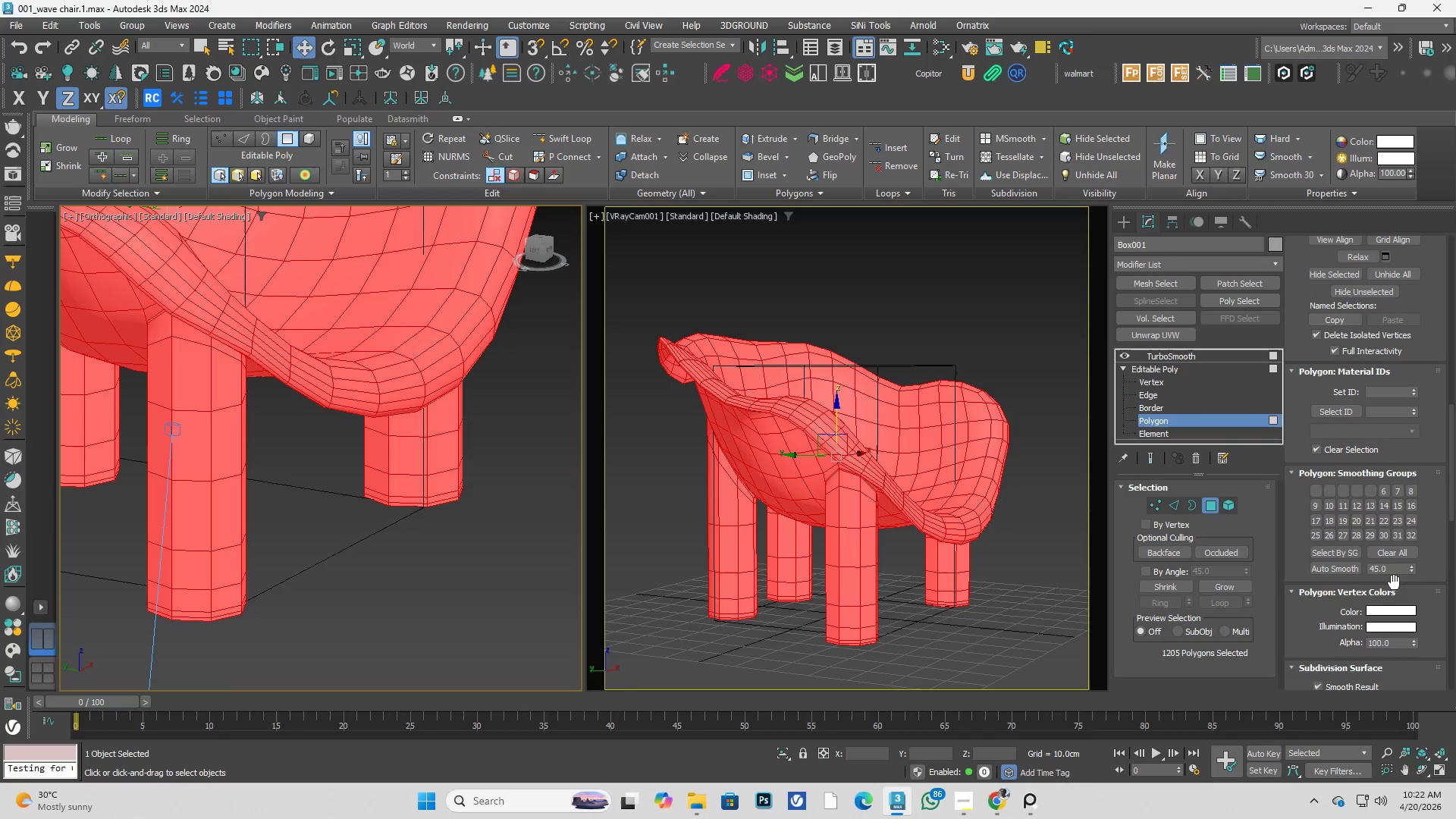 
left_click([1397, 552])
 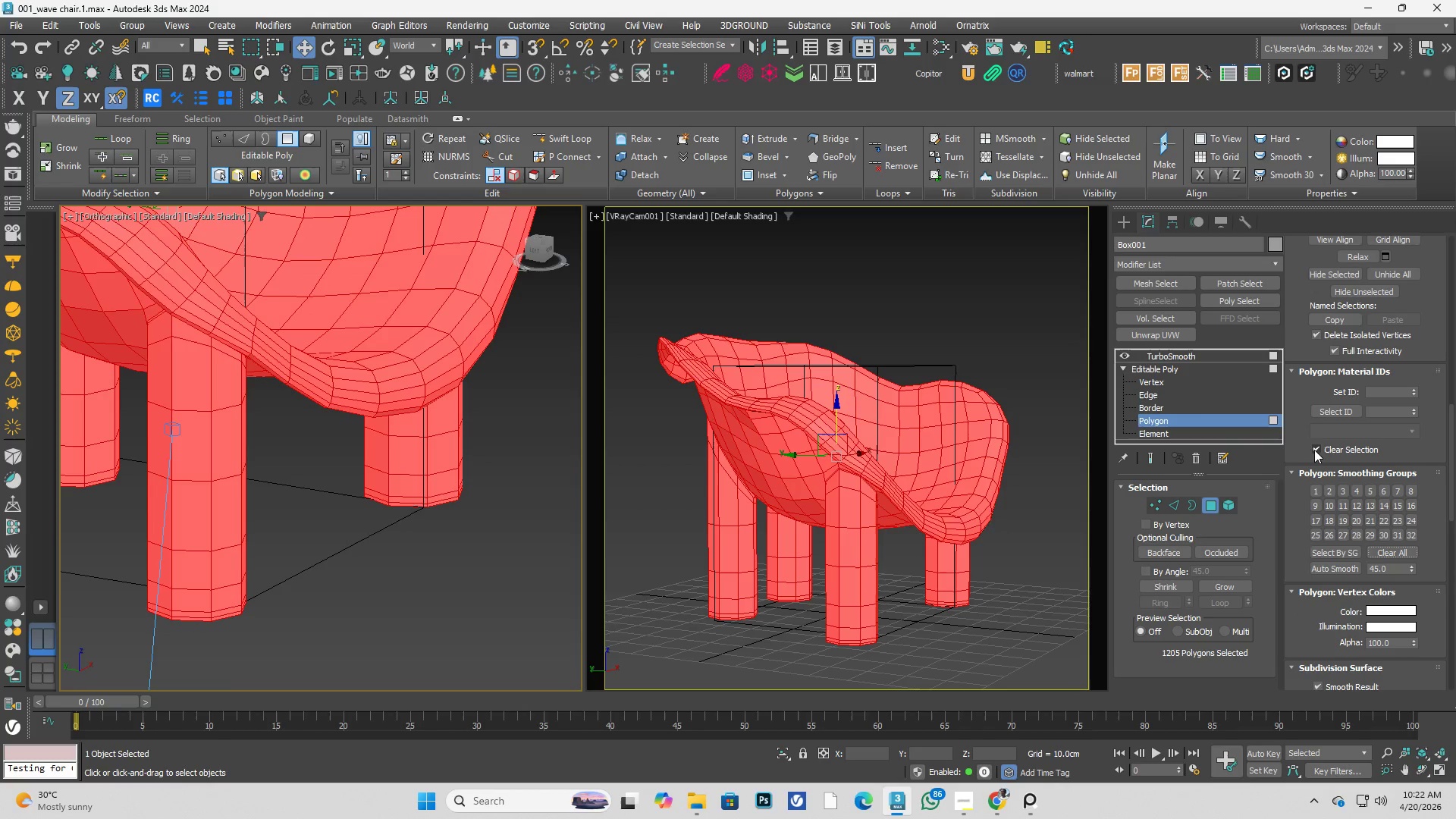 
scroll: coordinate [1314, 444], scroll_direction: up, amount: 4.0
 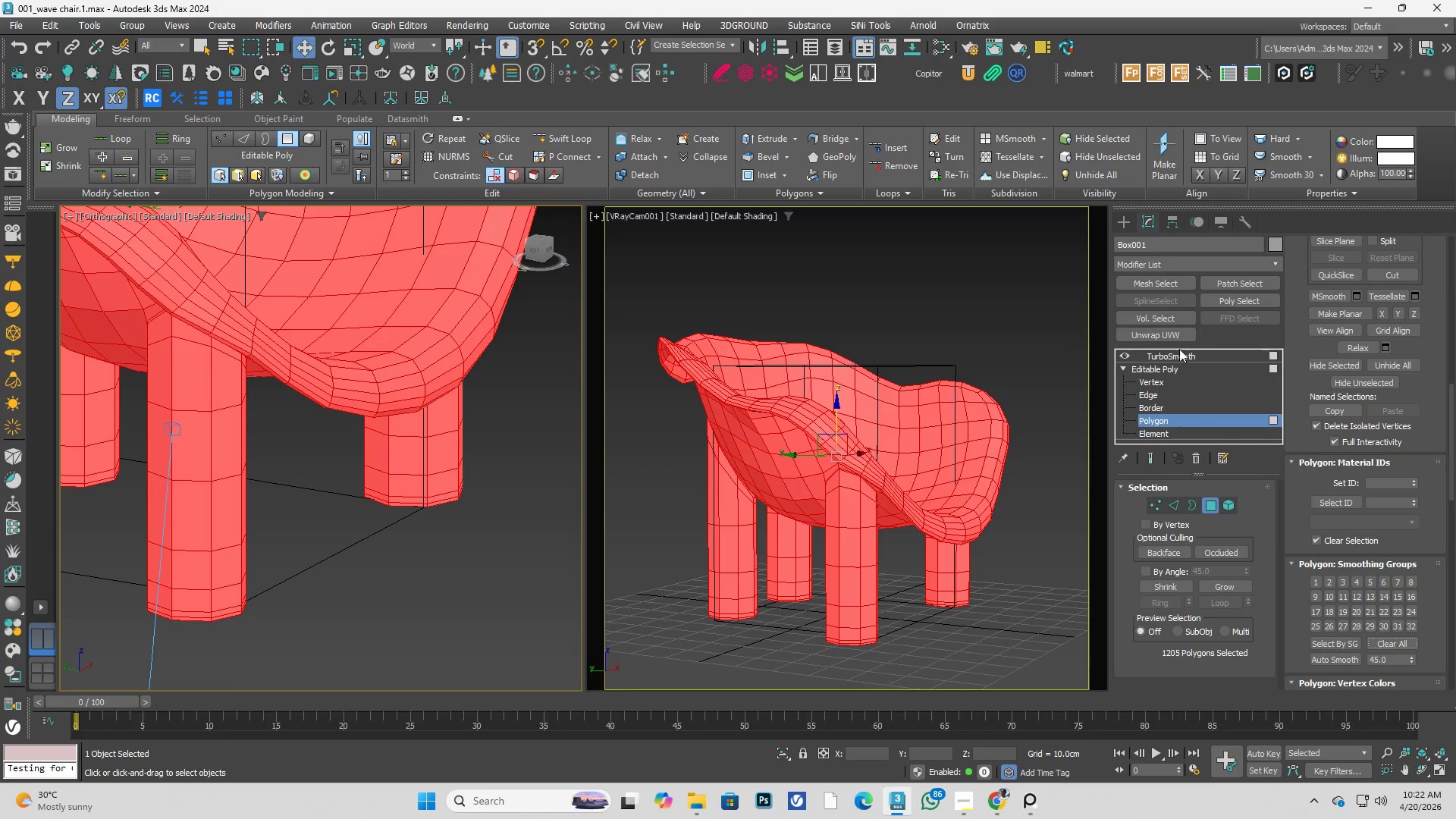 
left_click([1182, 354])
 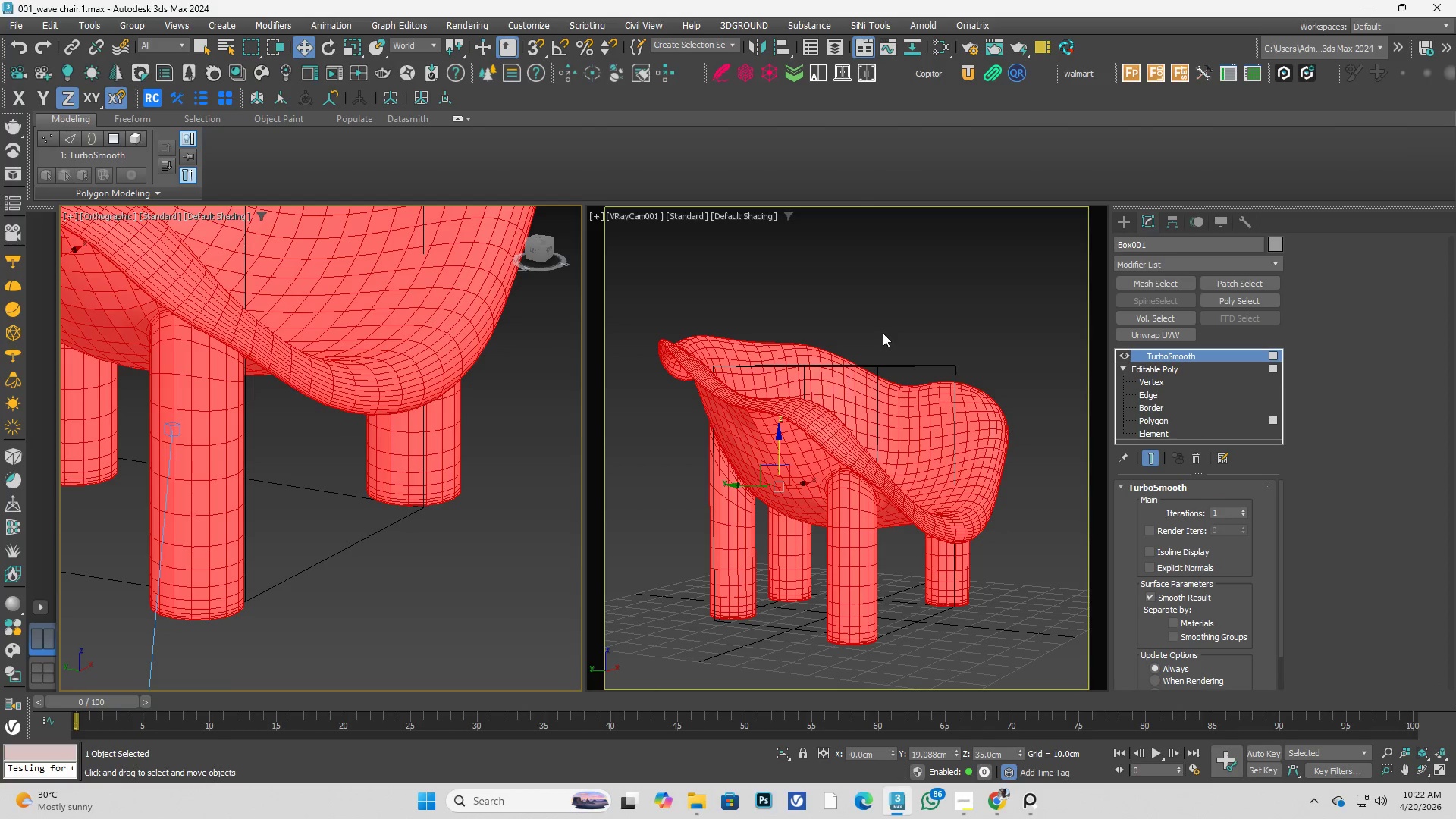 
left_click([910, 314])
 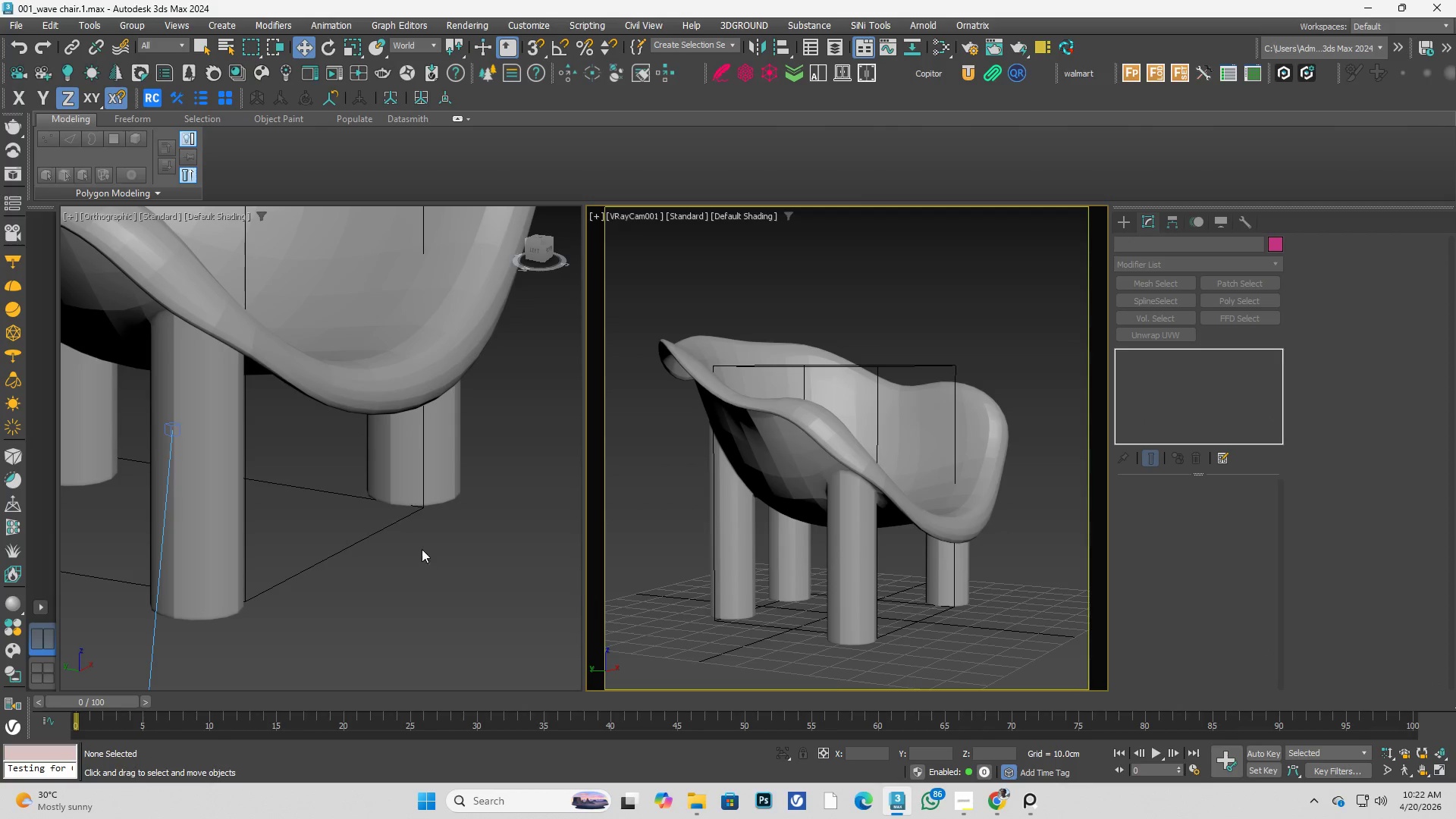 
scroll: coordinate [425, 469], scroll_direction: down, amount: 2.0
 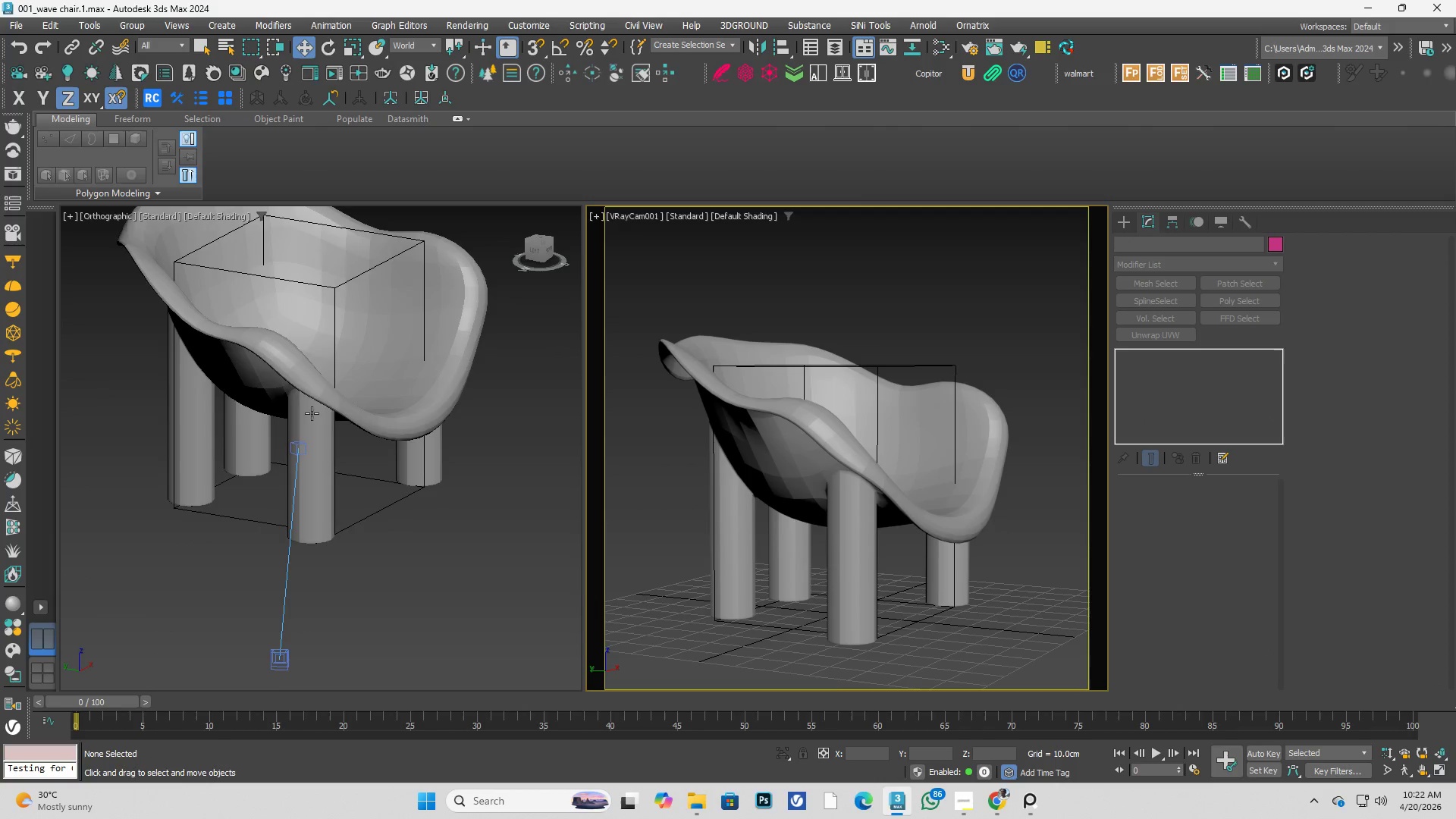 
left_click([309, 393])
 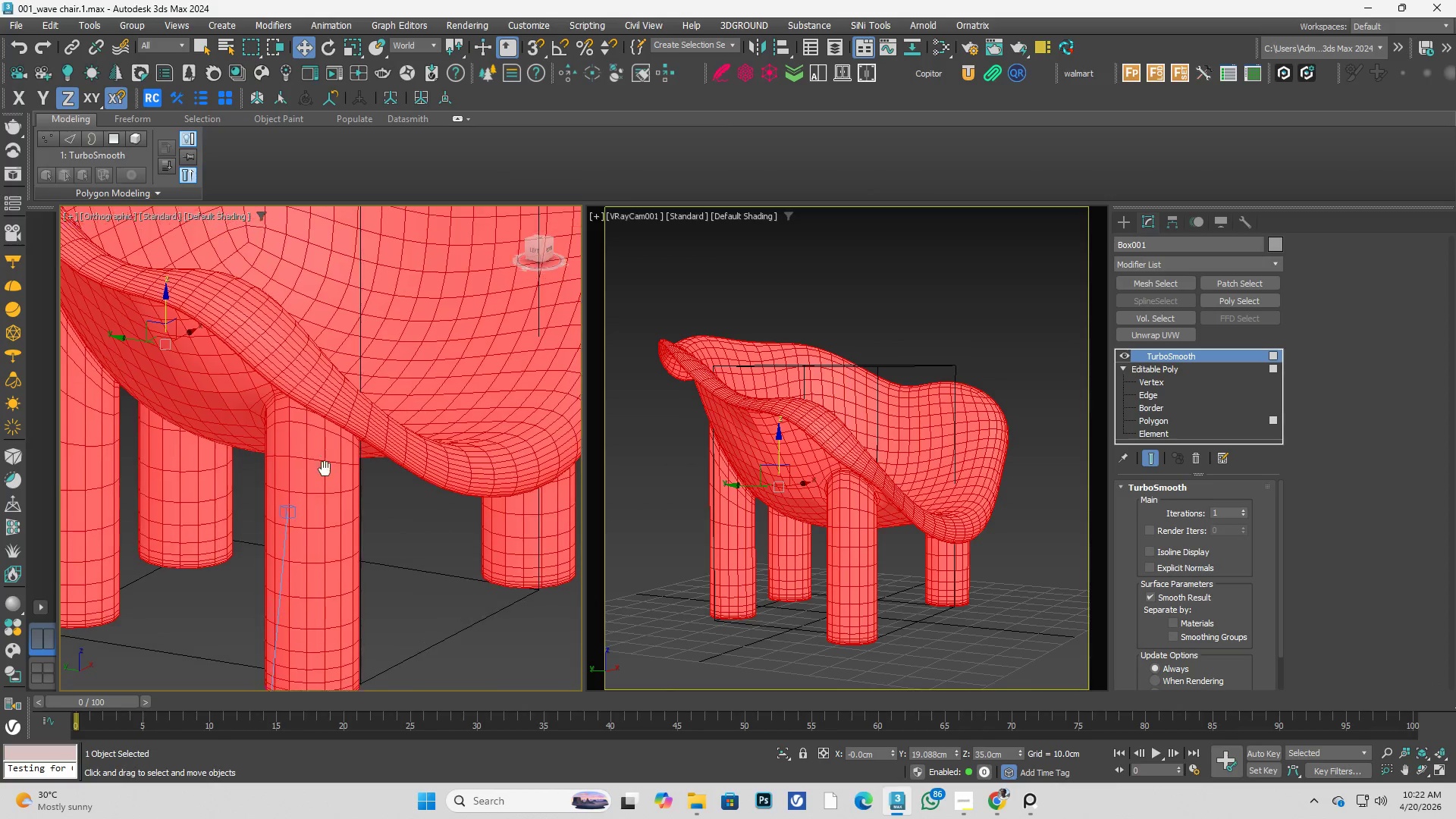 
scroll: coordinate [309, 392], scroll_direction: up, amount: 2.0
 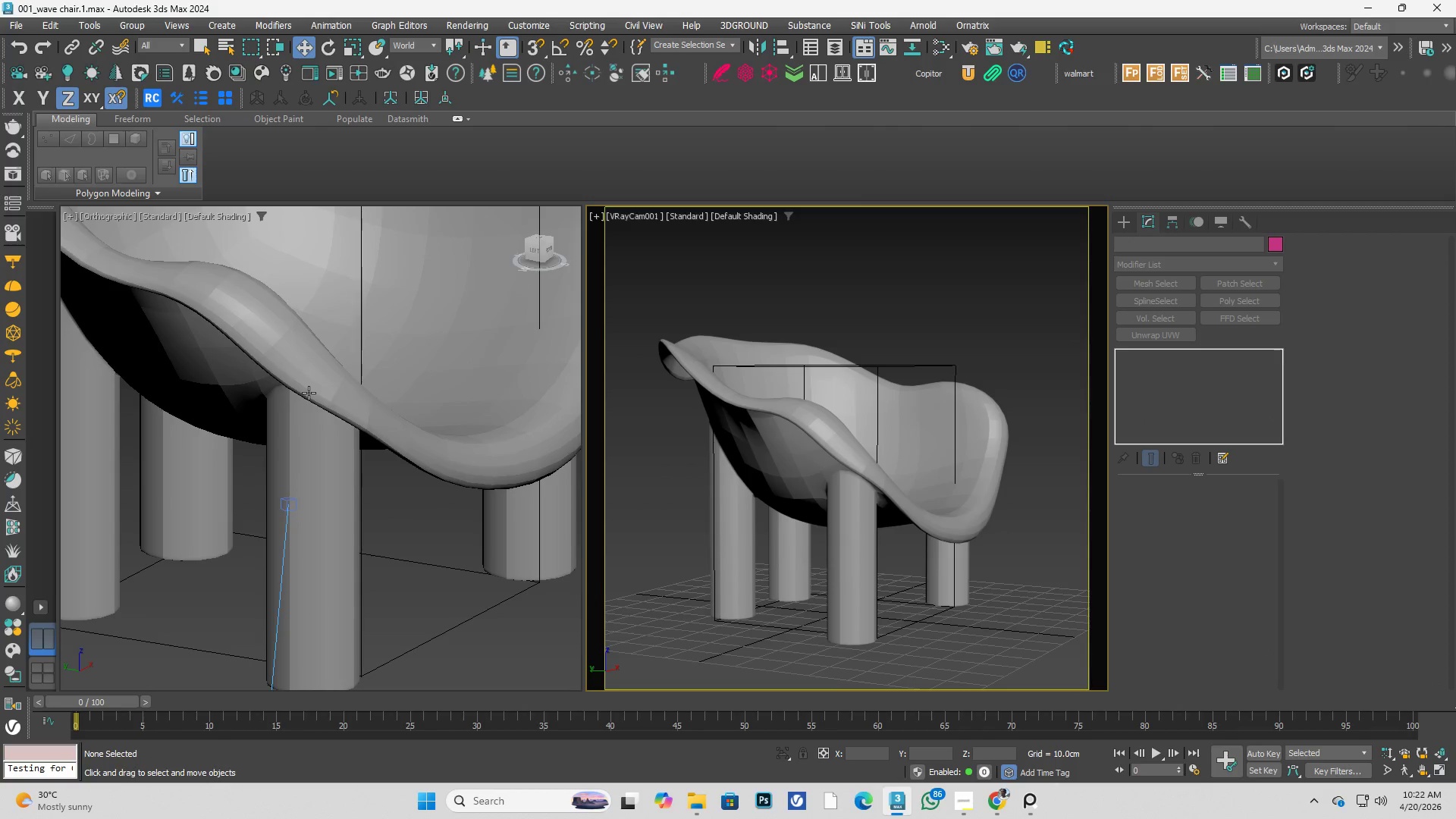 
key(Alt+AltLeft)
 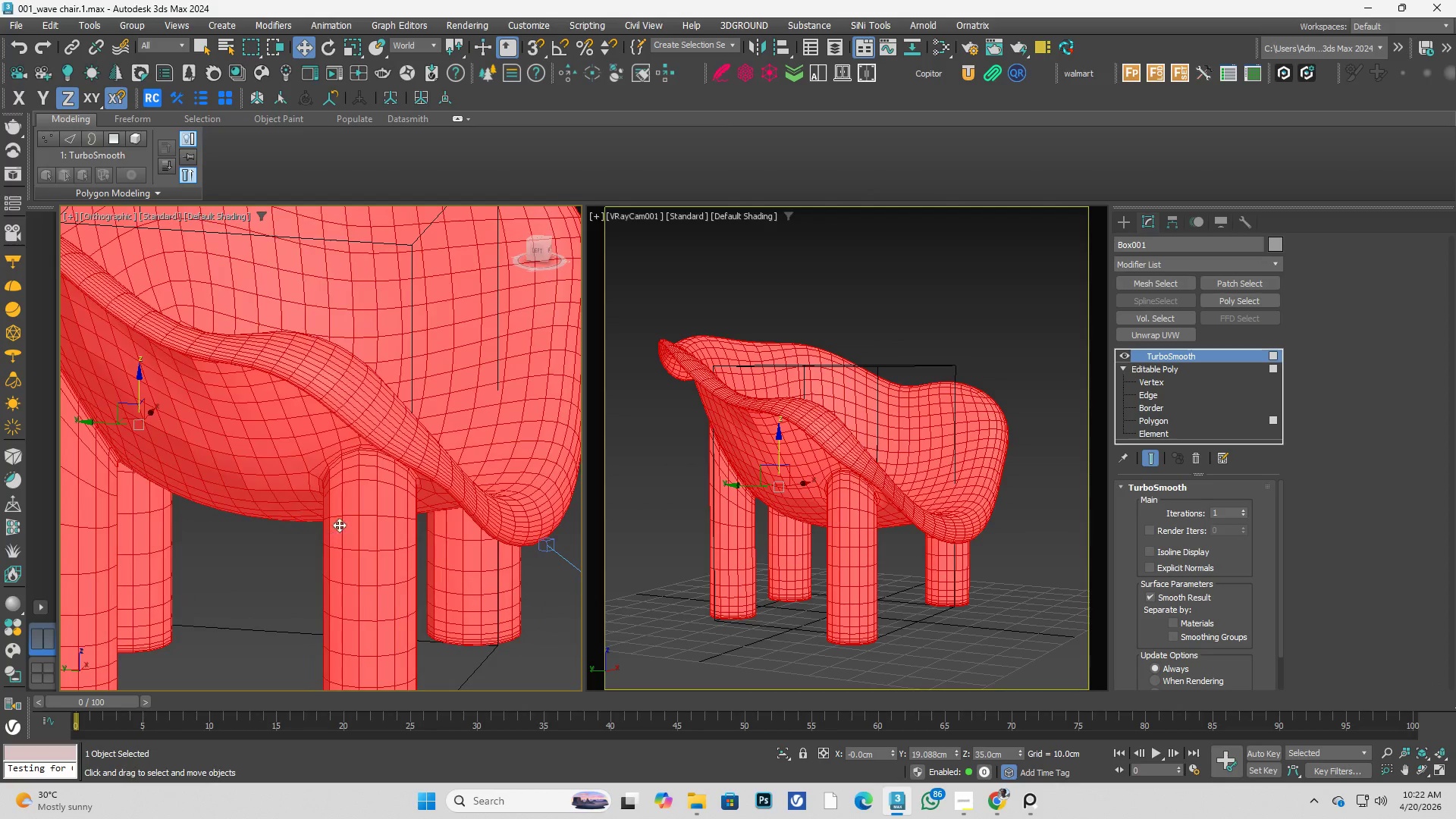 
scroll: coordinate [369, 496], scroll_direction: down, amount: 2.0
 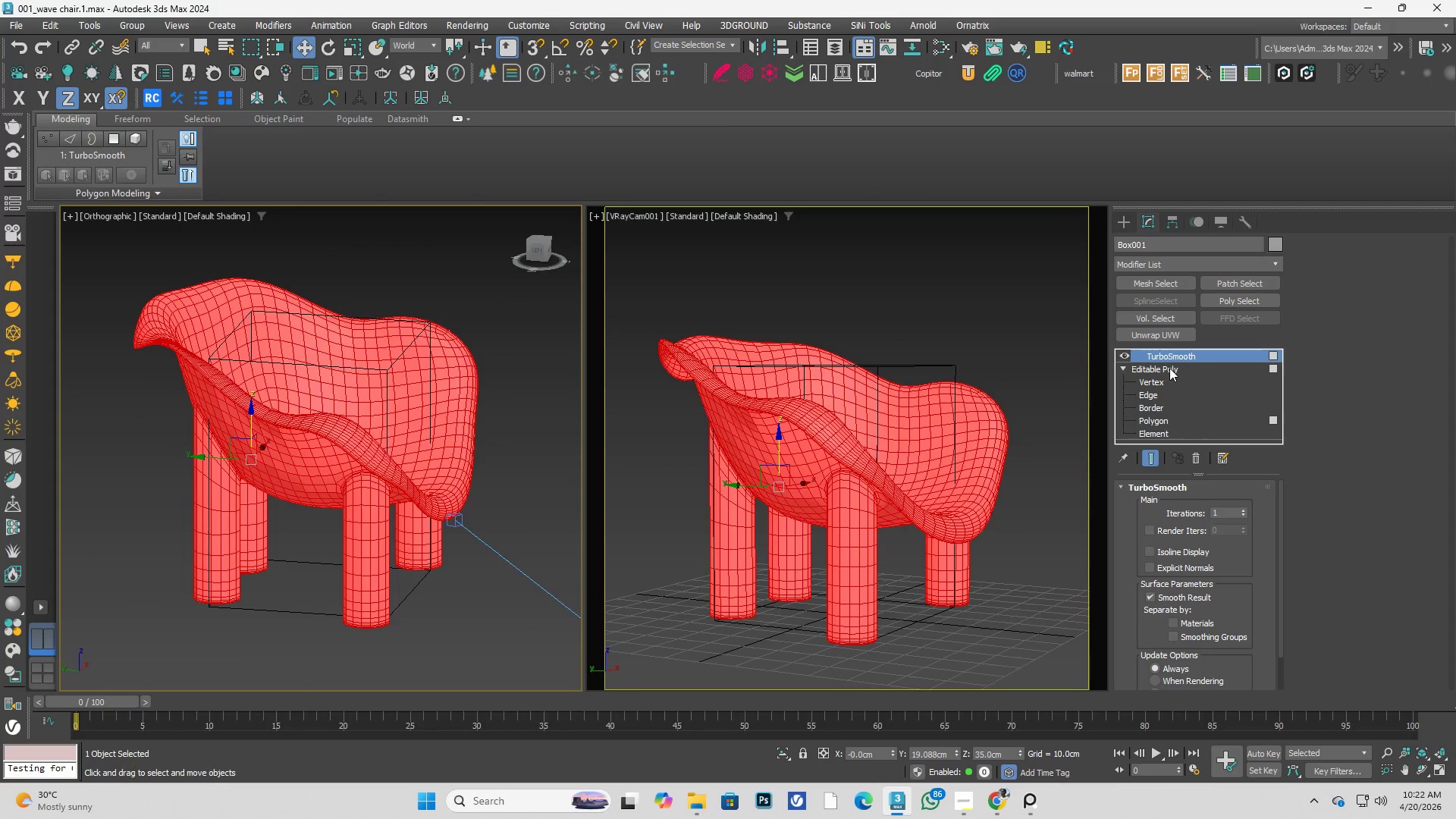 
left_click([1169, 368])
 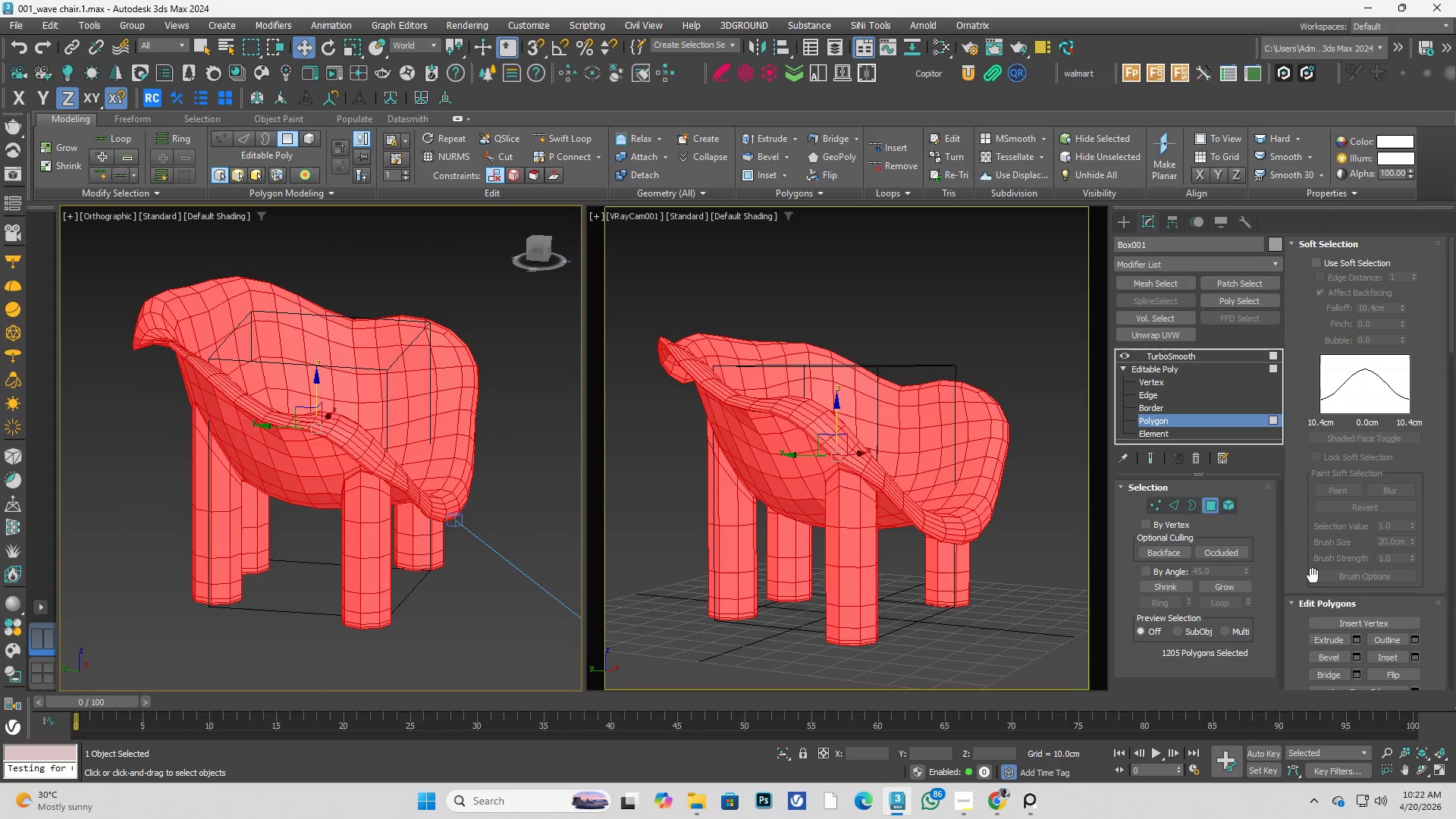 
scroll: coordinate [1296, 567], scroll_direction: down, amount: 32.0
 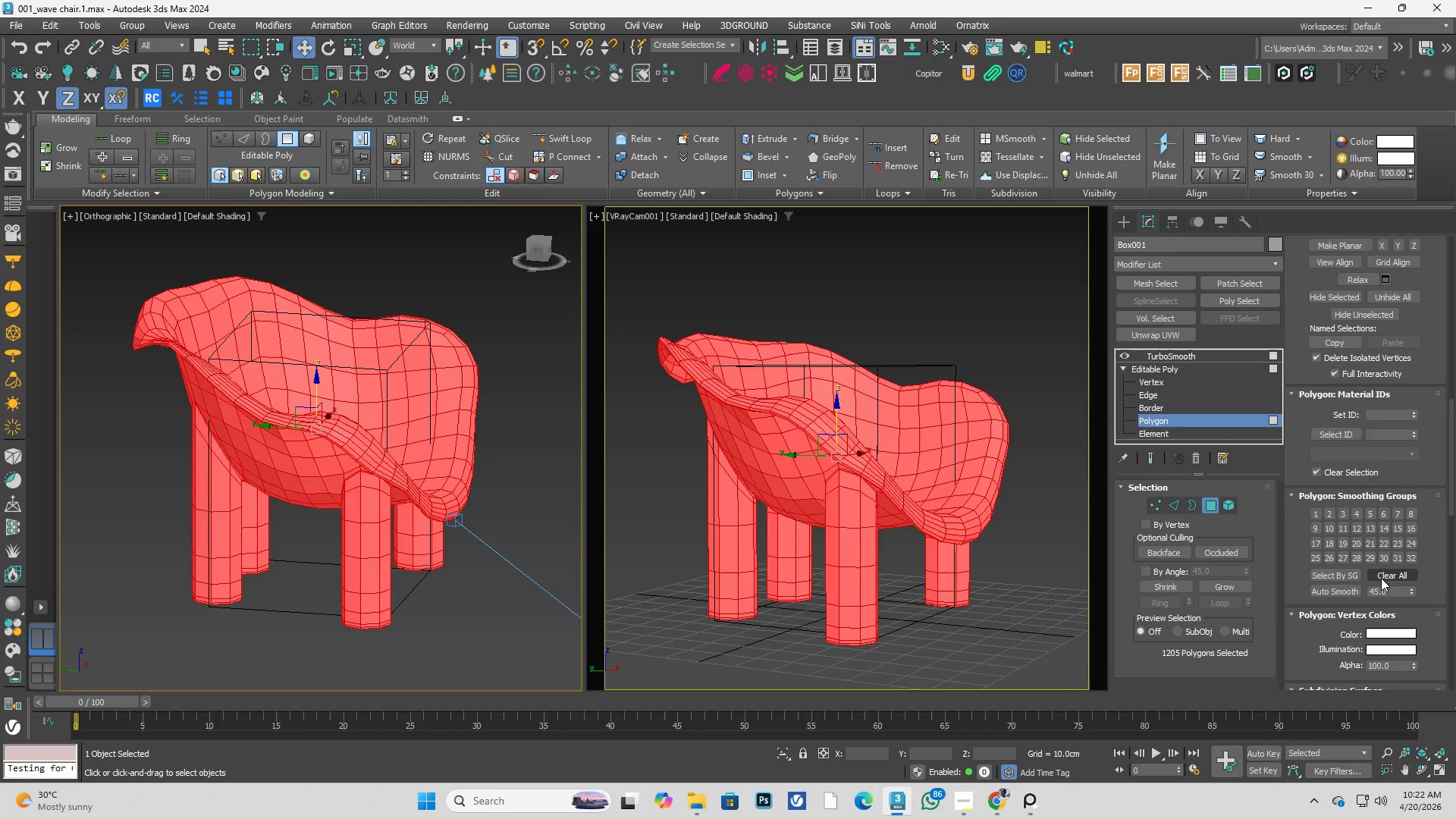 
left_click([1341, 589])
 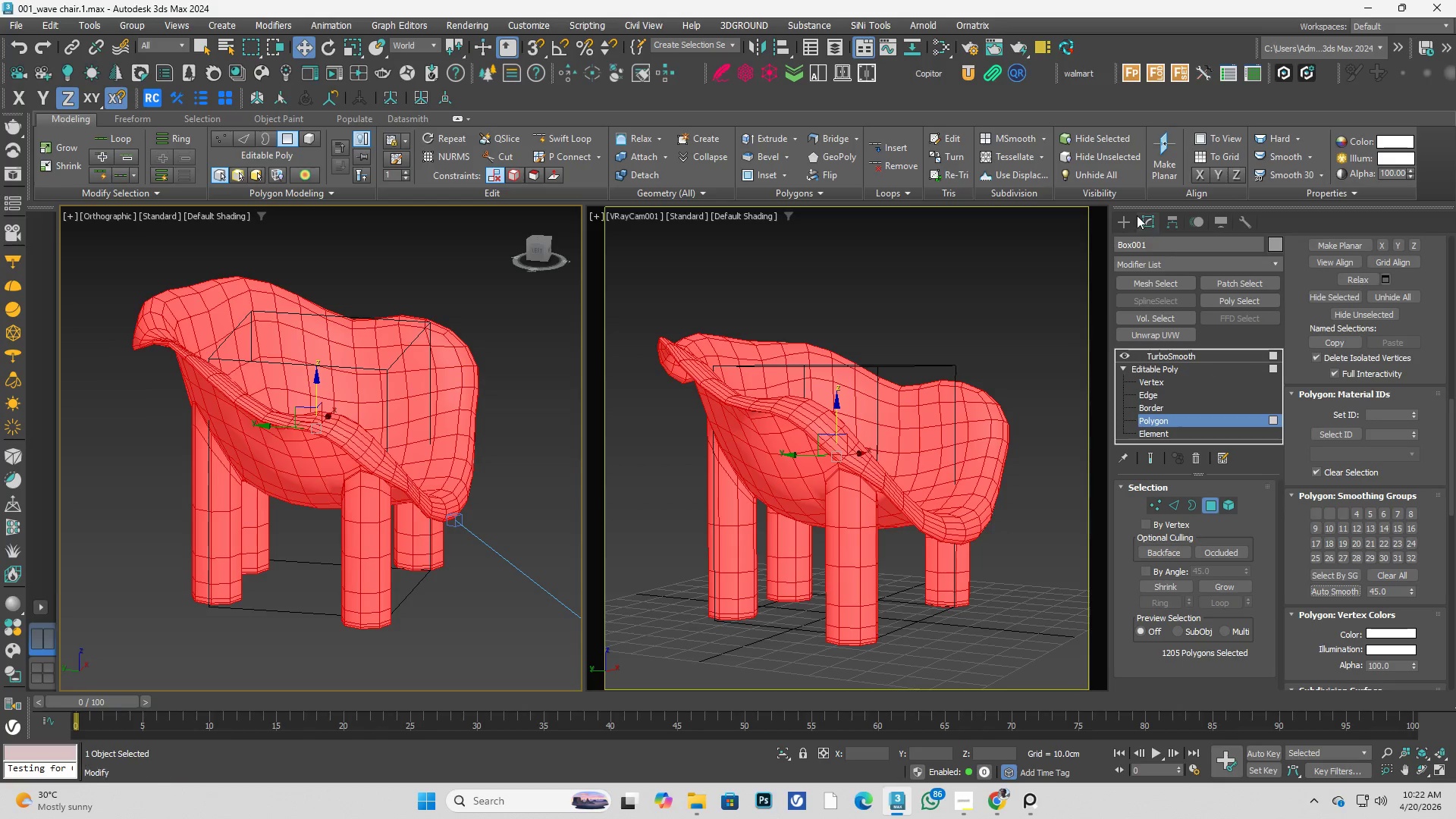 
left_click([1125, 218])
 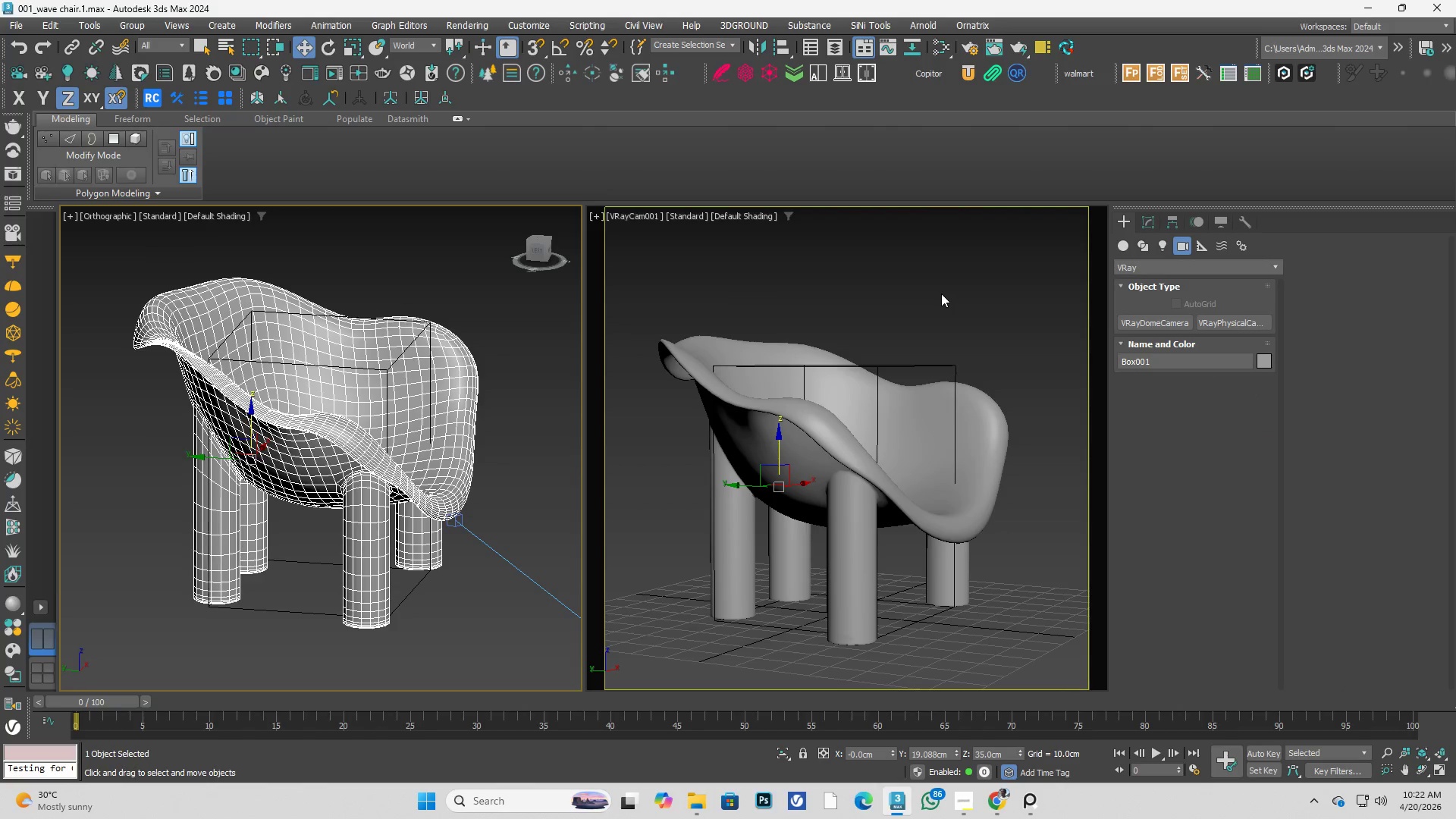 
left_click([941, 293])
 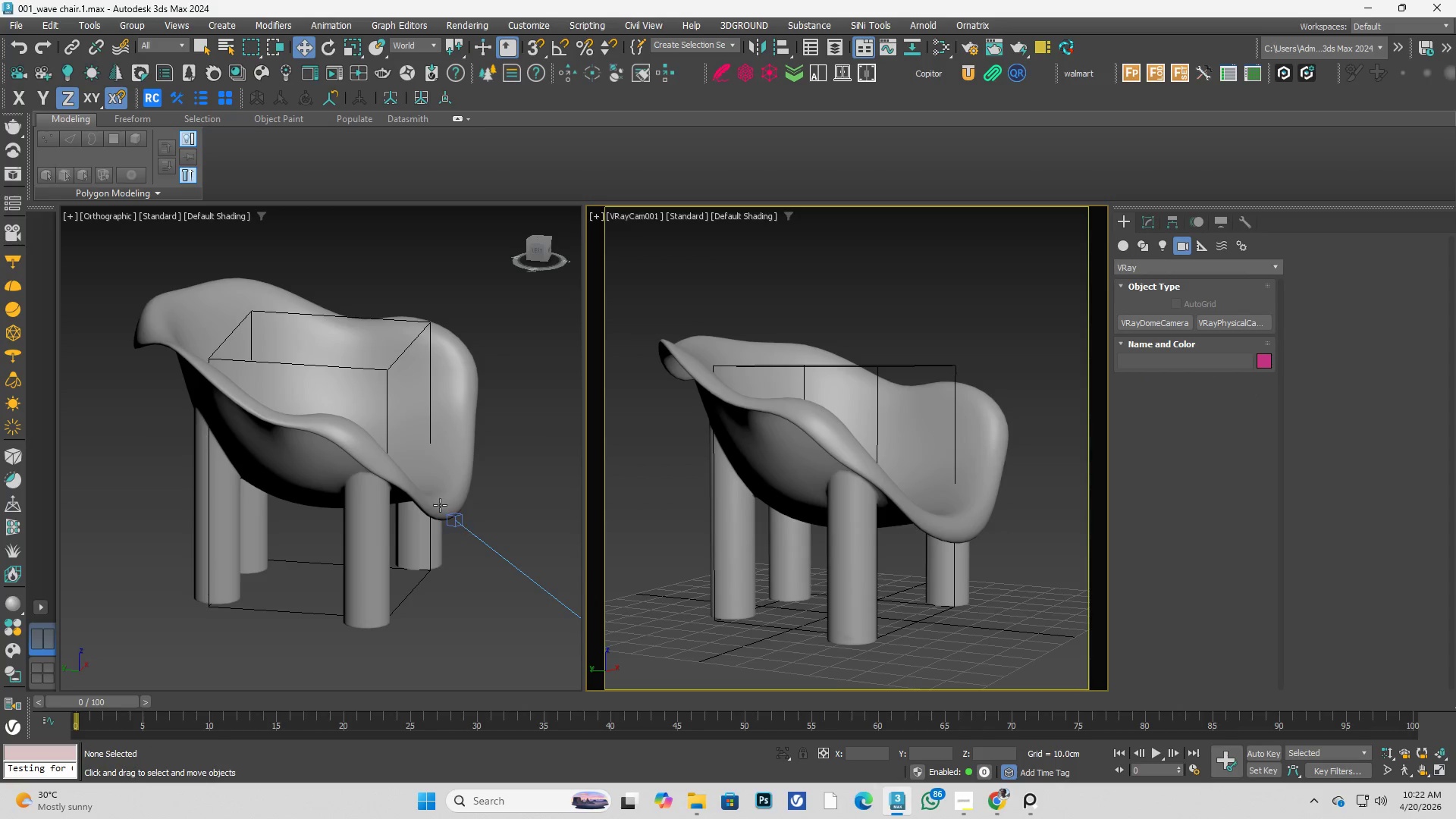 
scroll: coordinate [431, 493], scroll_direction: up, amount: 3.0
 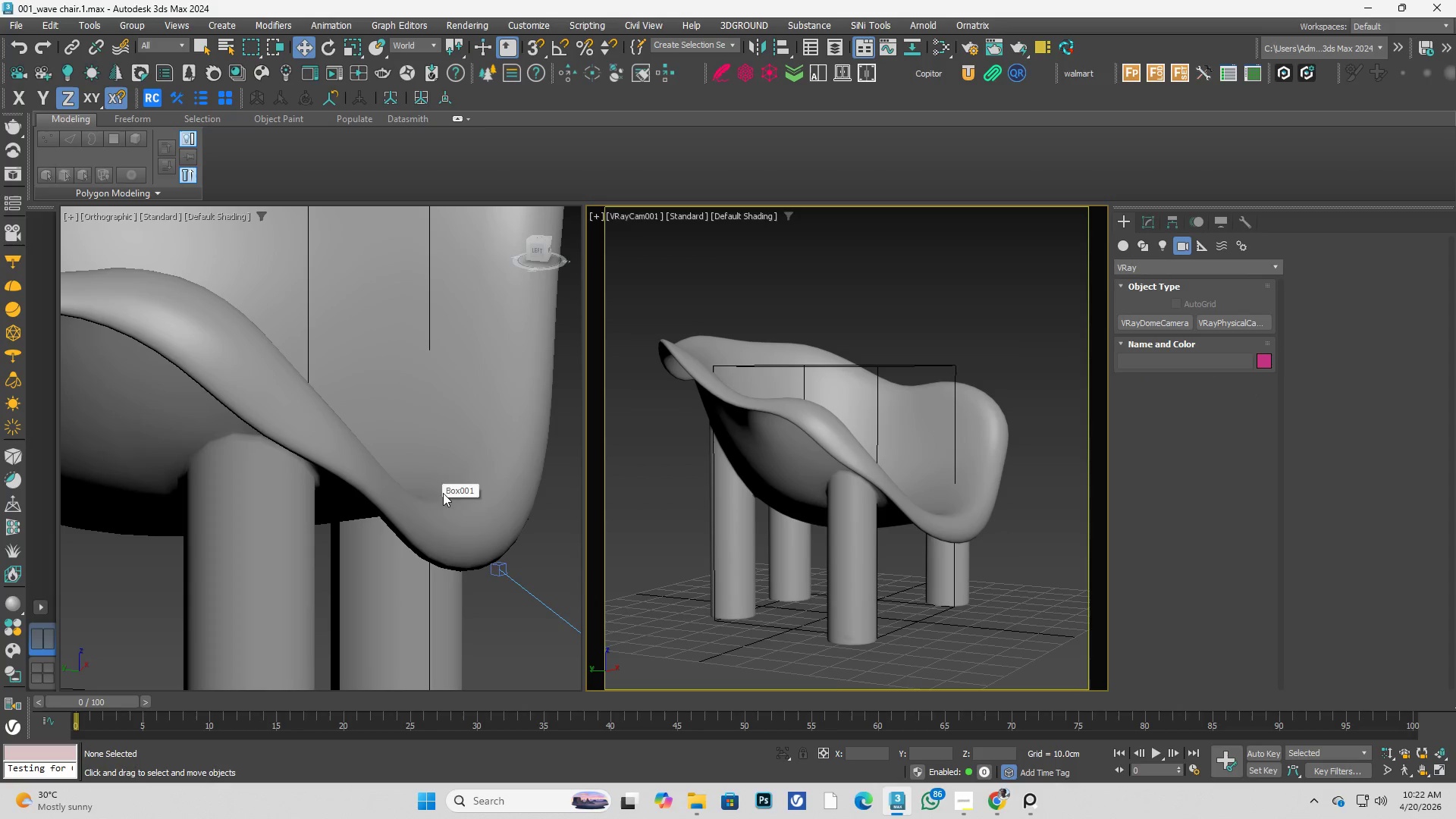 
left_click([460, 492])
 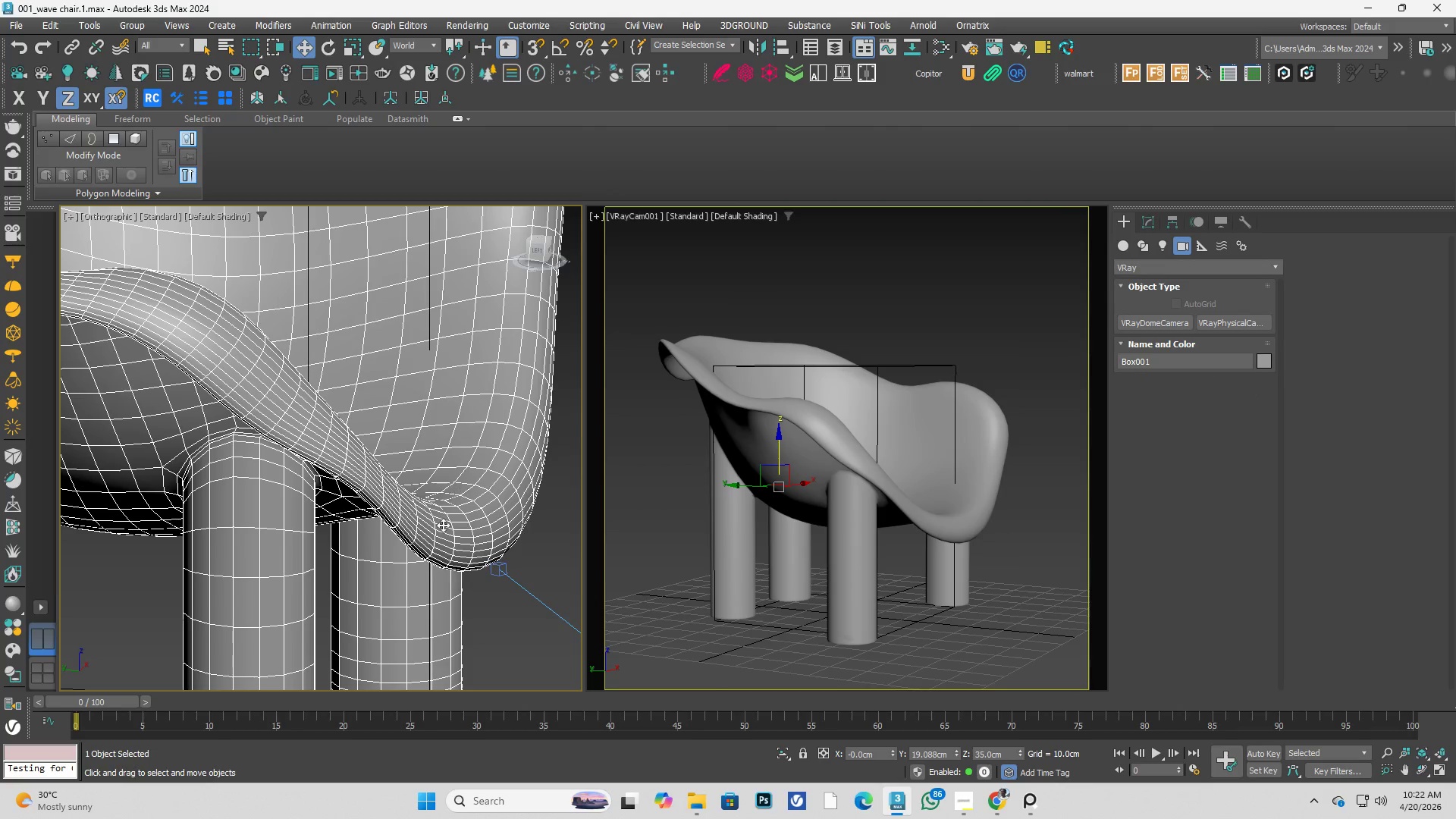 
hold_key(key=AltLeft, duration=0.78)
 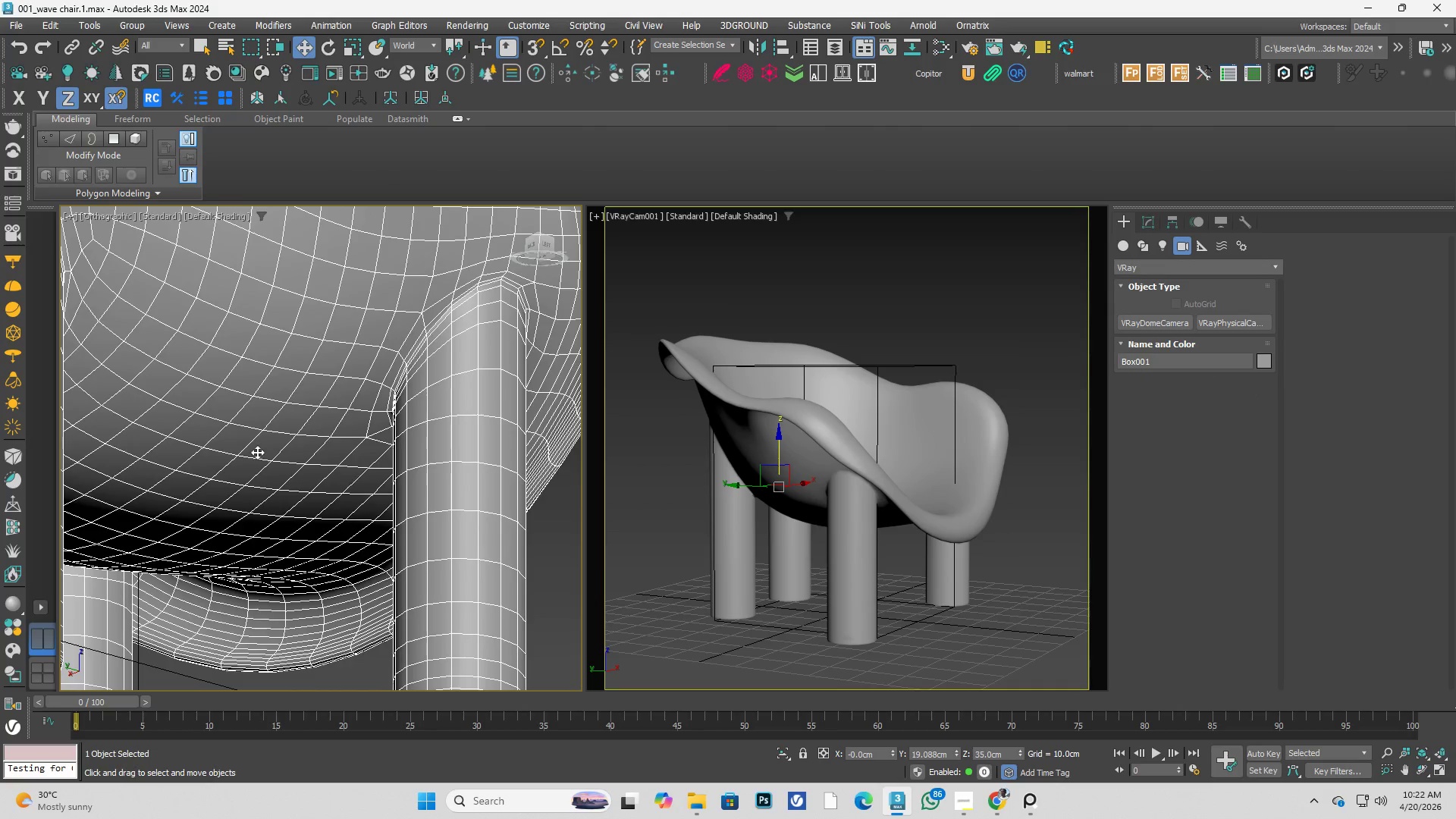 
hold_key(key=AltLeft, duration=1.55)
 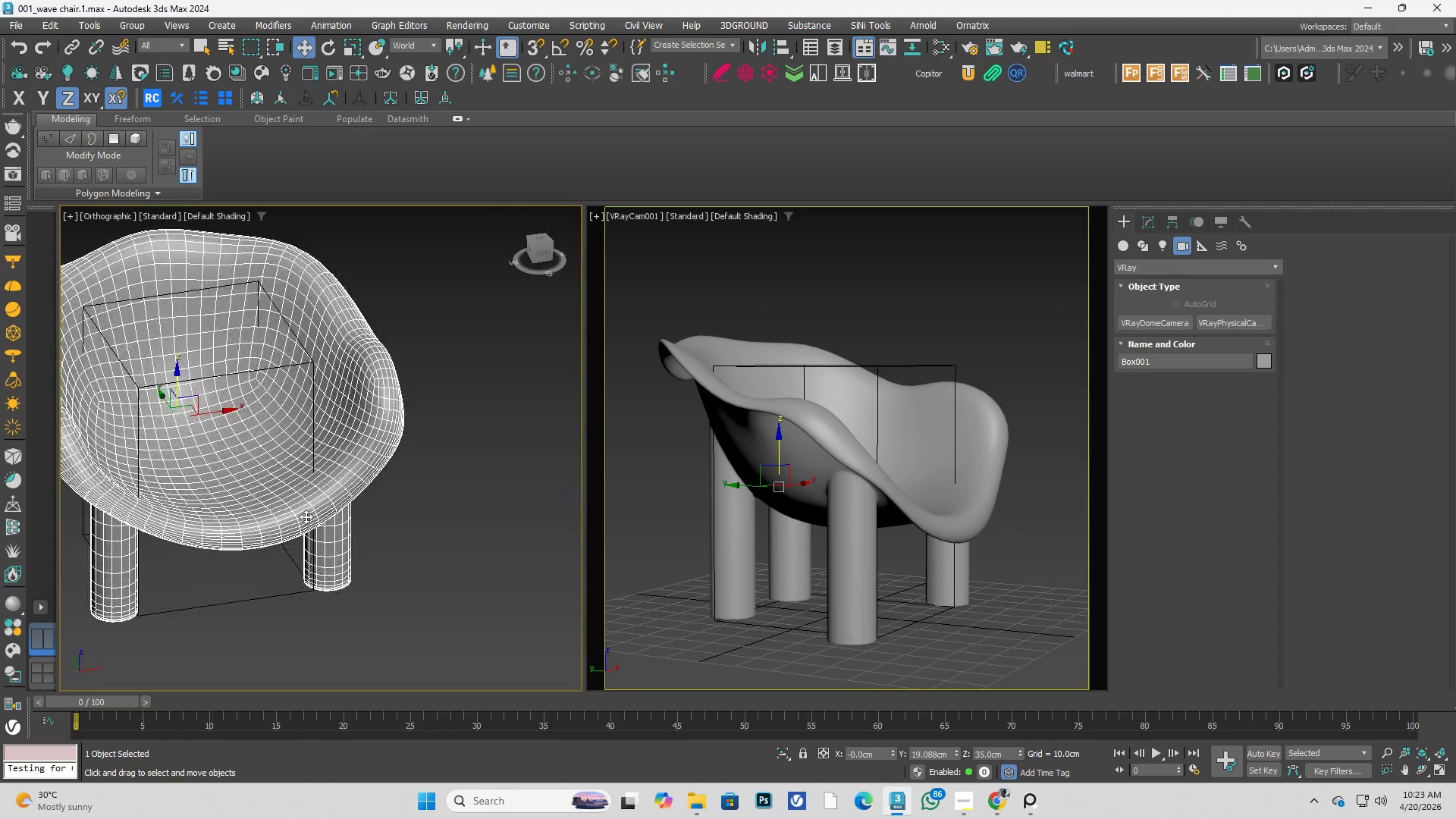 
scroll: coordinate [271, 461], scroll_direction: down, amount: 3.0
 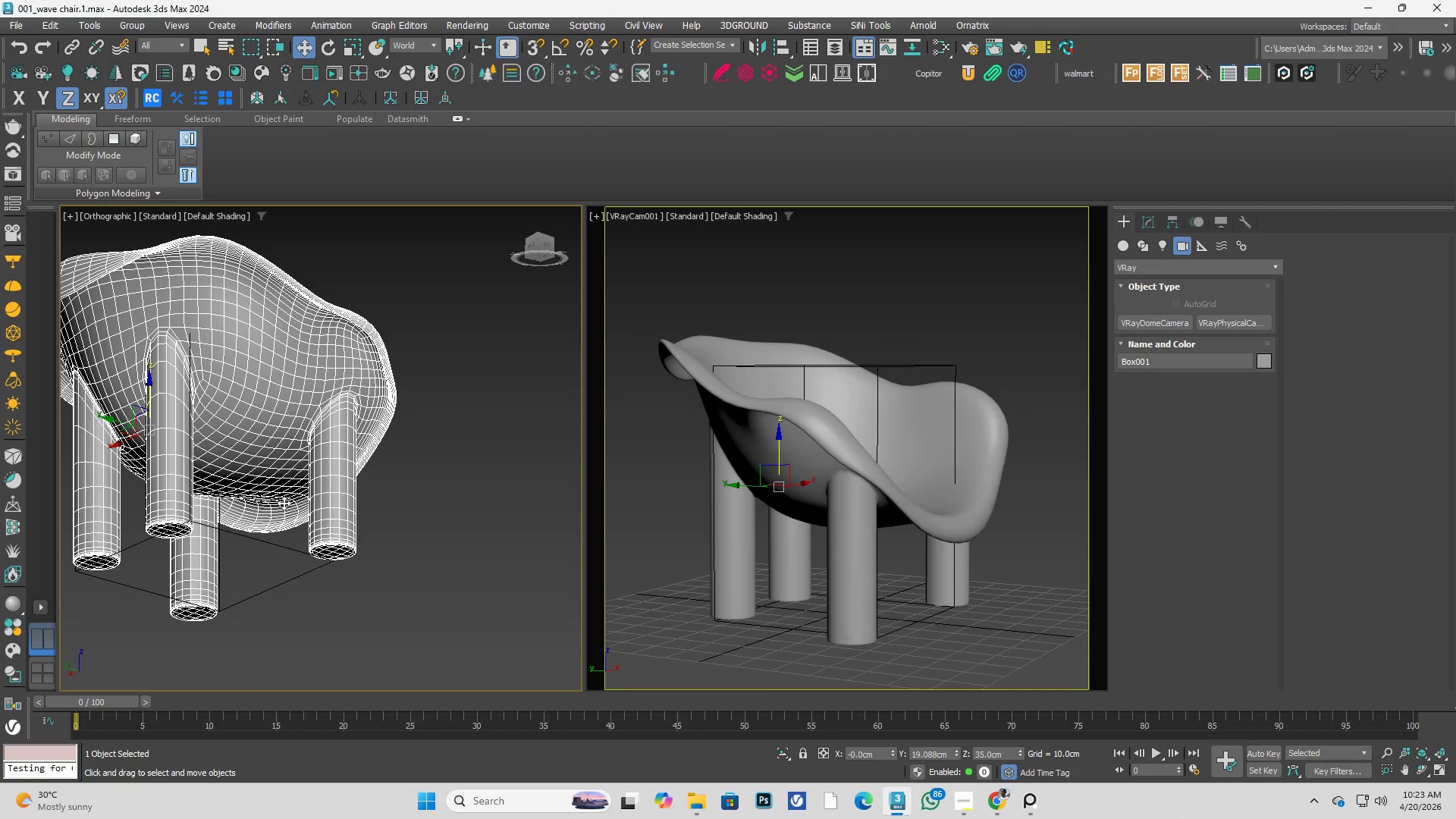 
hold_key(key=AltLeft, duration=0.39)
 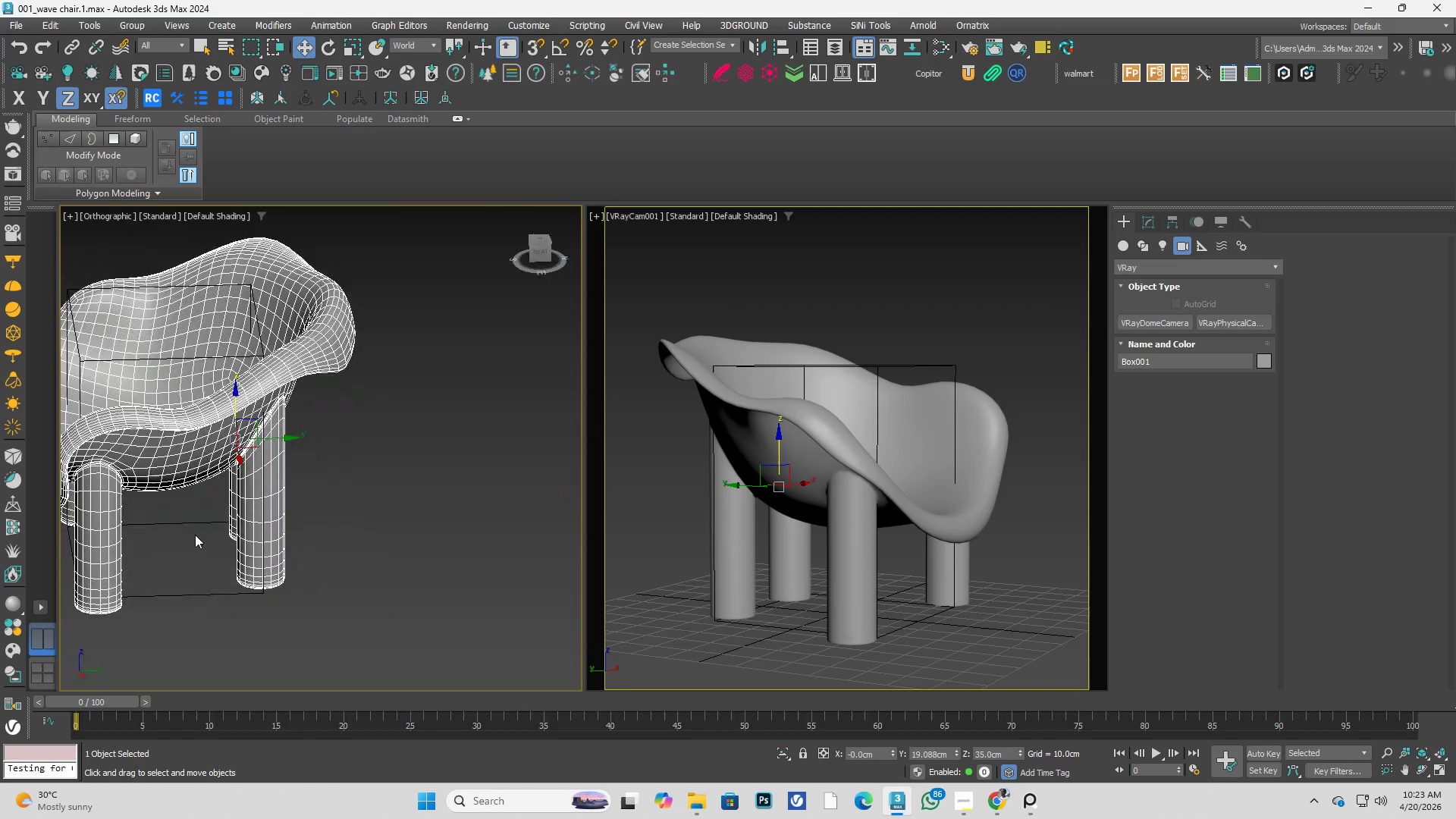 
left_click([369, 528])
 